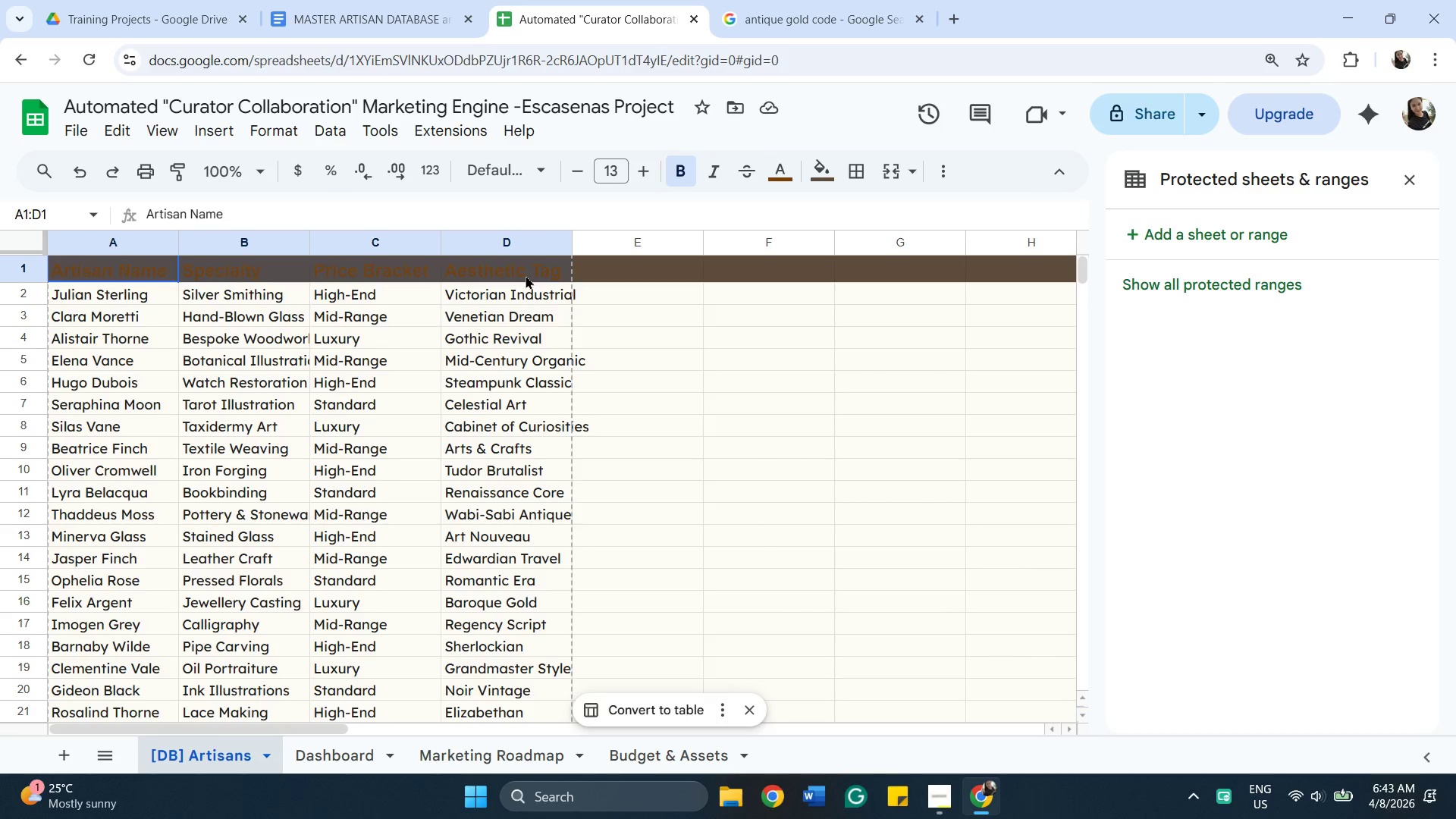 
left_click([526, 275])
 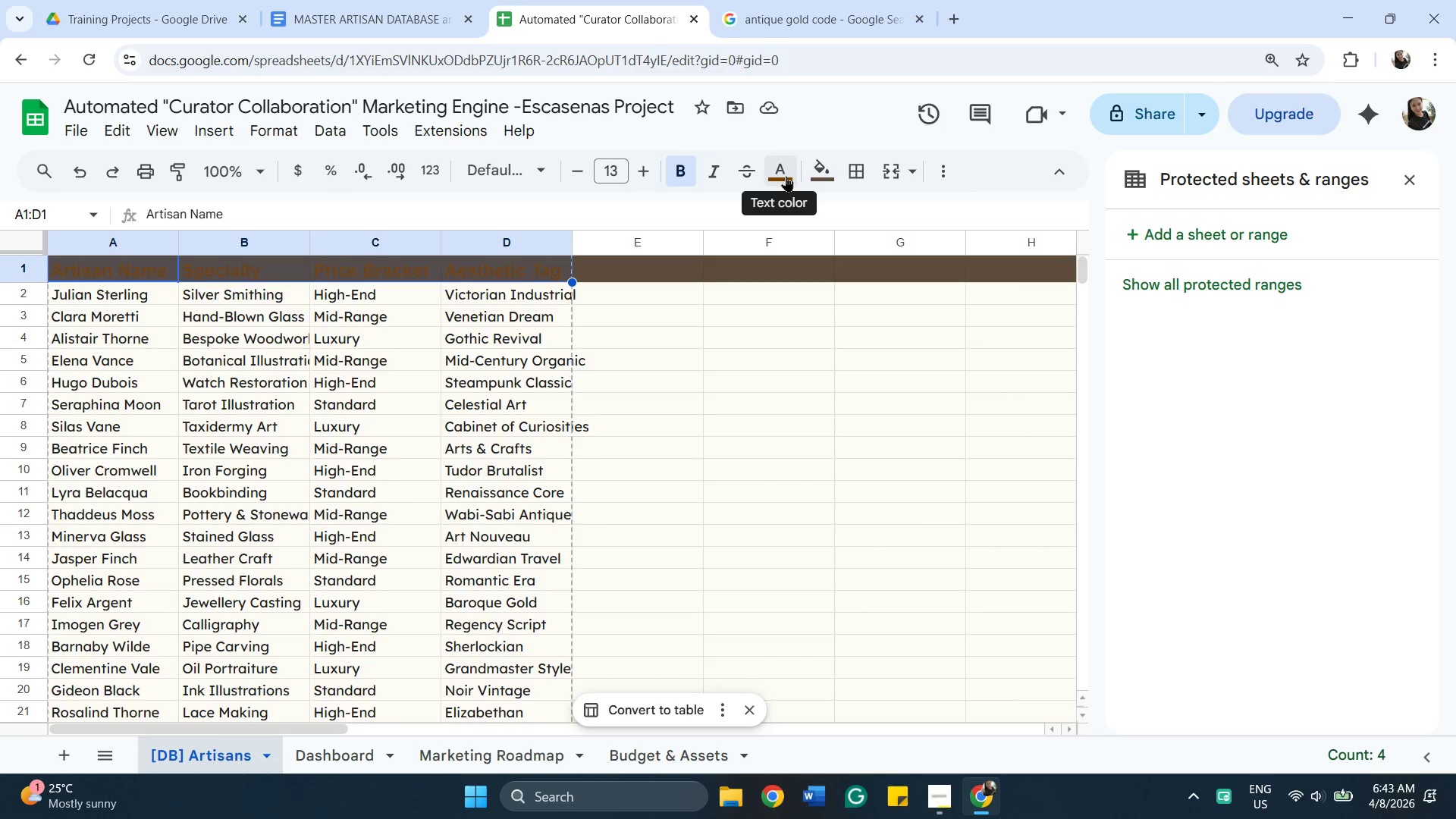 
left_click([786, 176])
 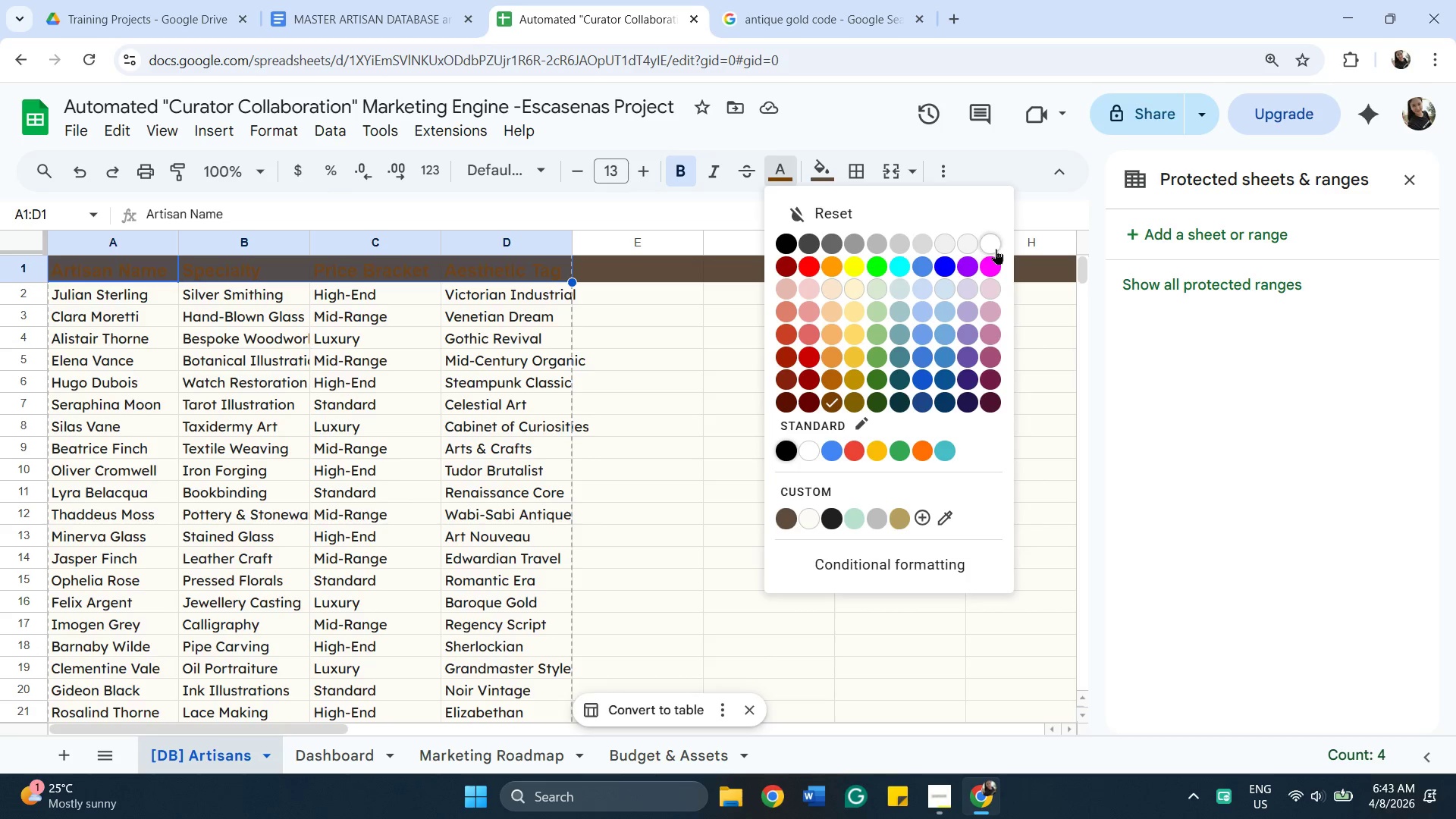 
left_click([996, 249])
 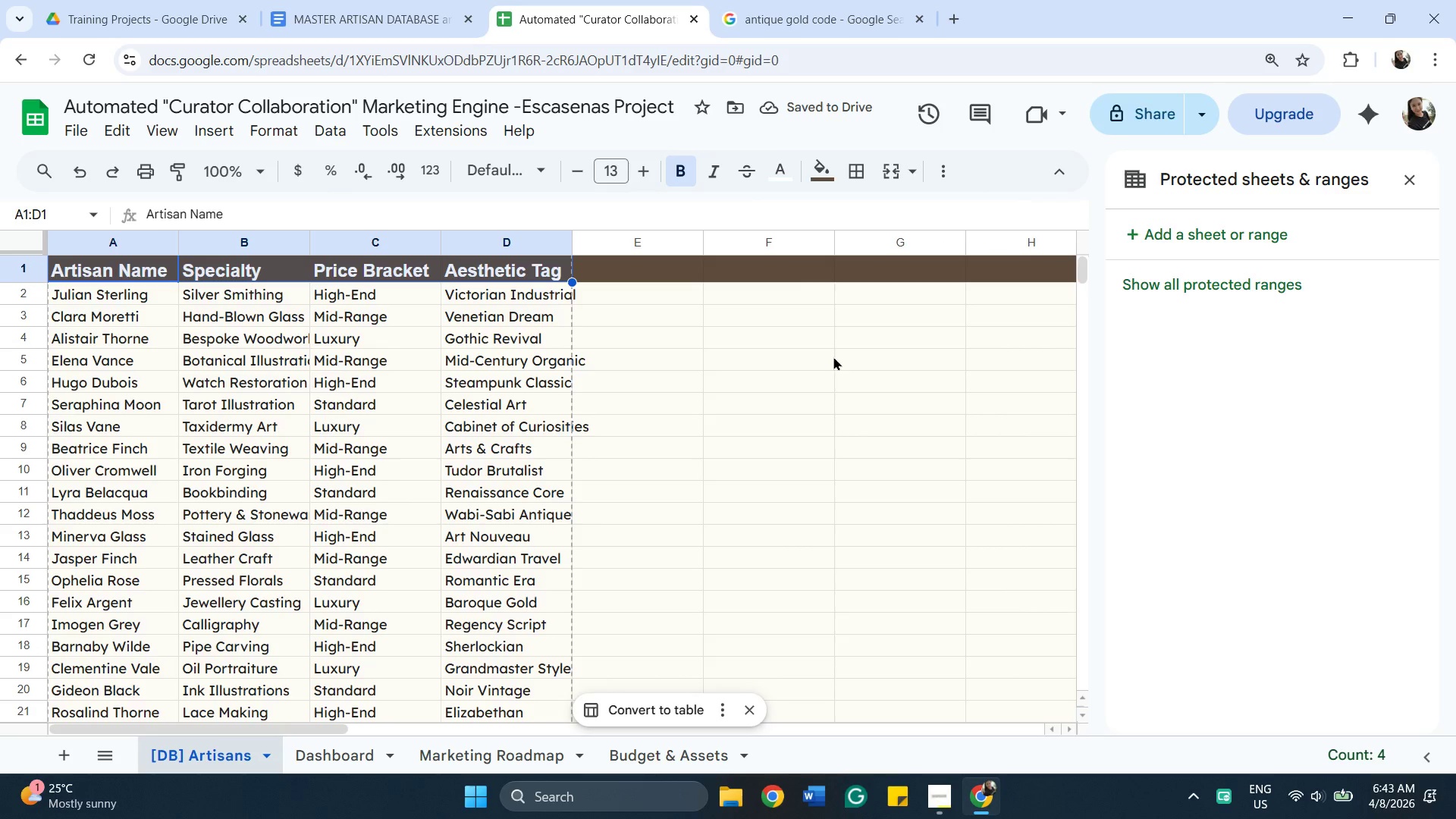 
left_click([545, 163])
 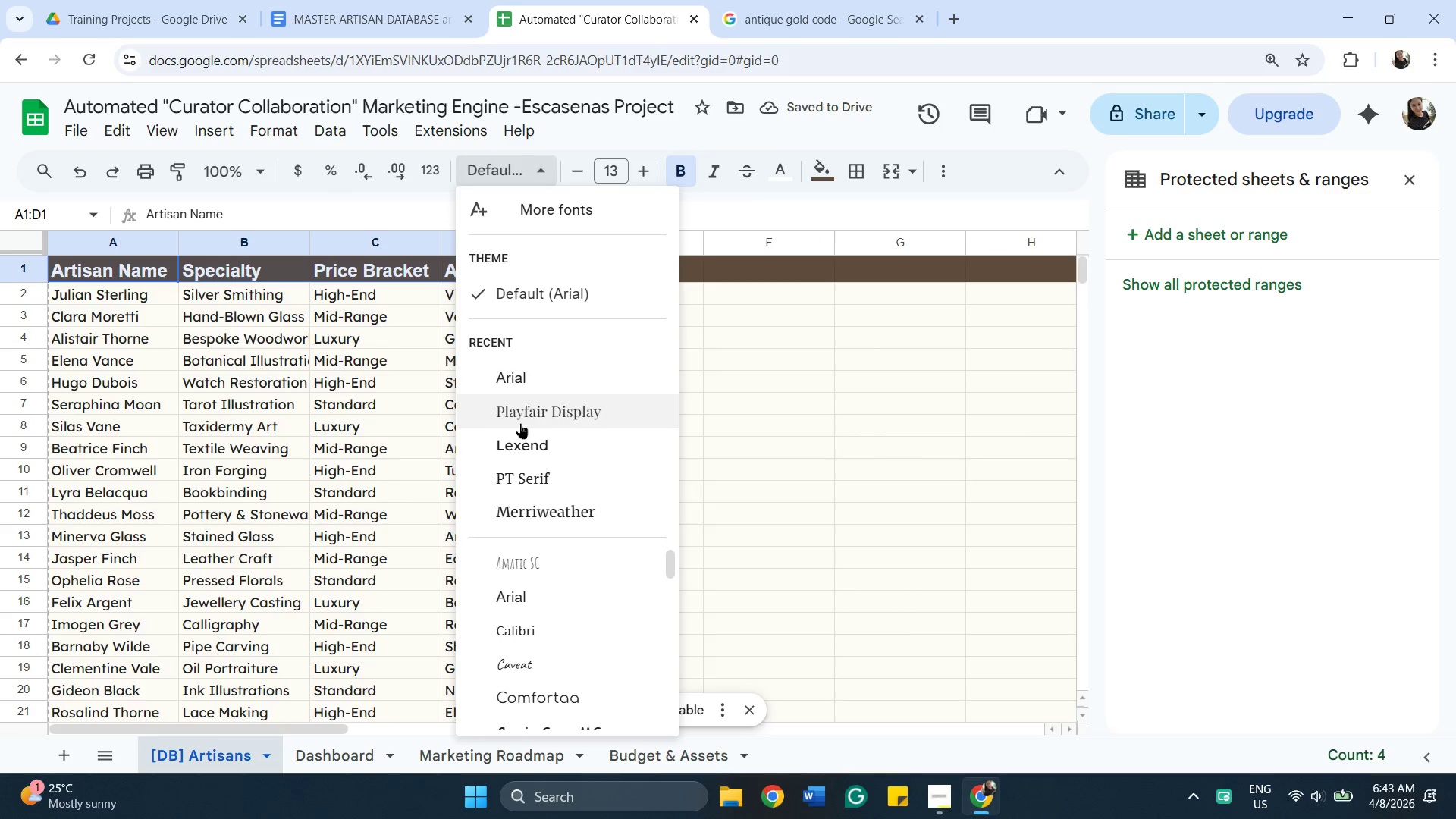 
left_click([520, 423])
 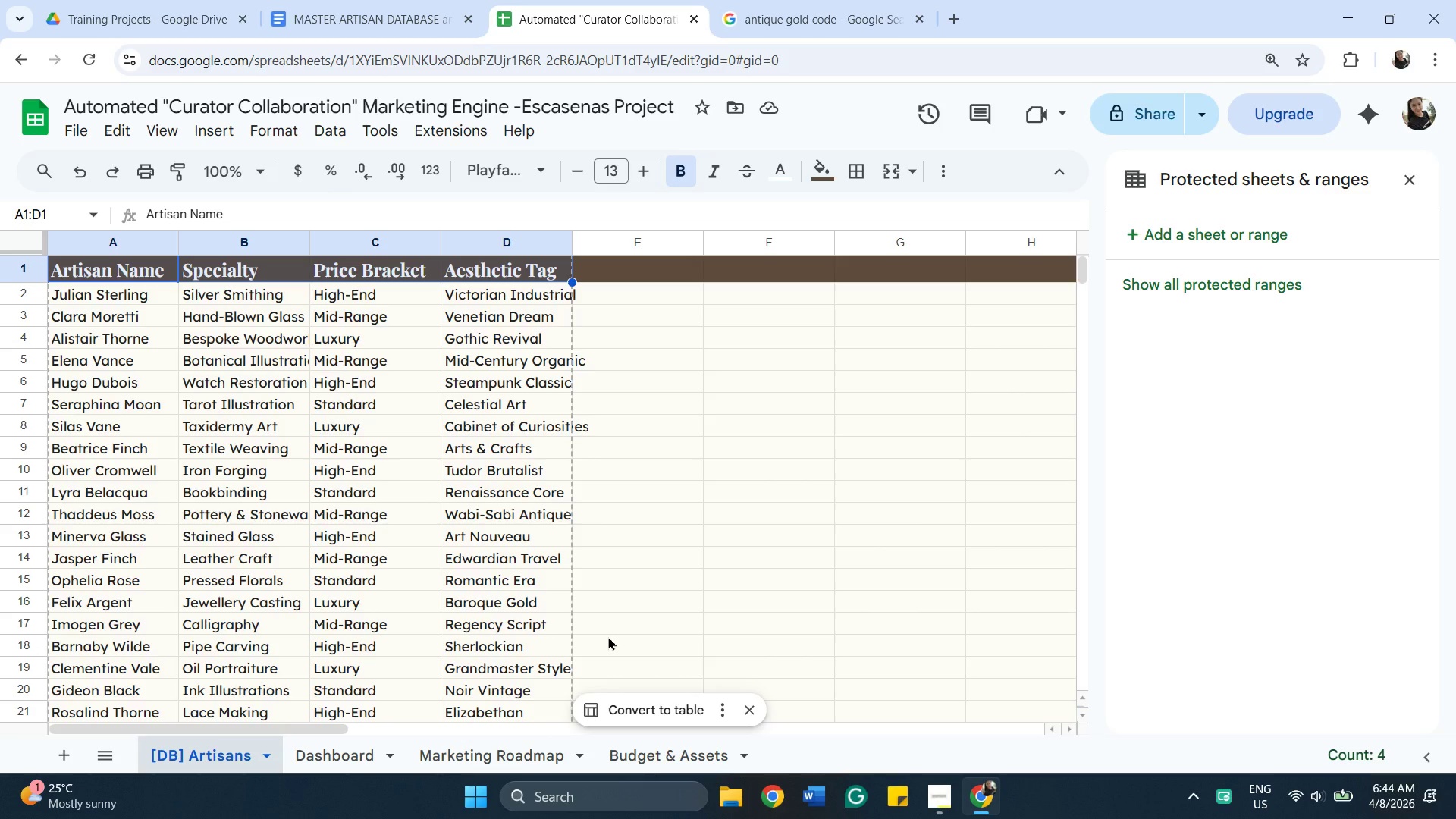 
wait(24.72)
 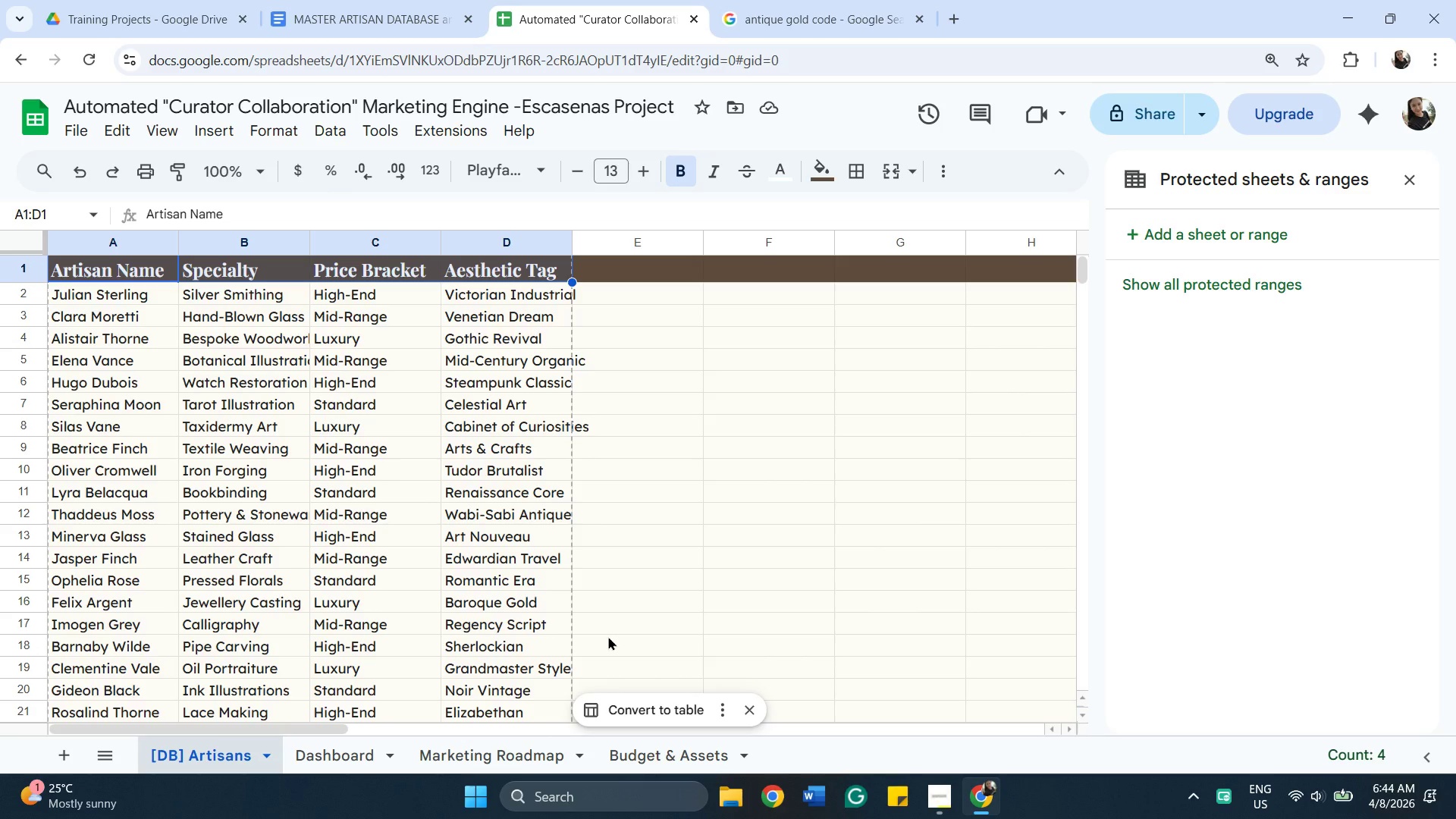 
left_click([529, 754])
 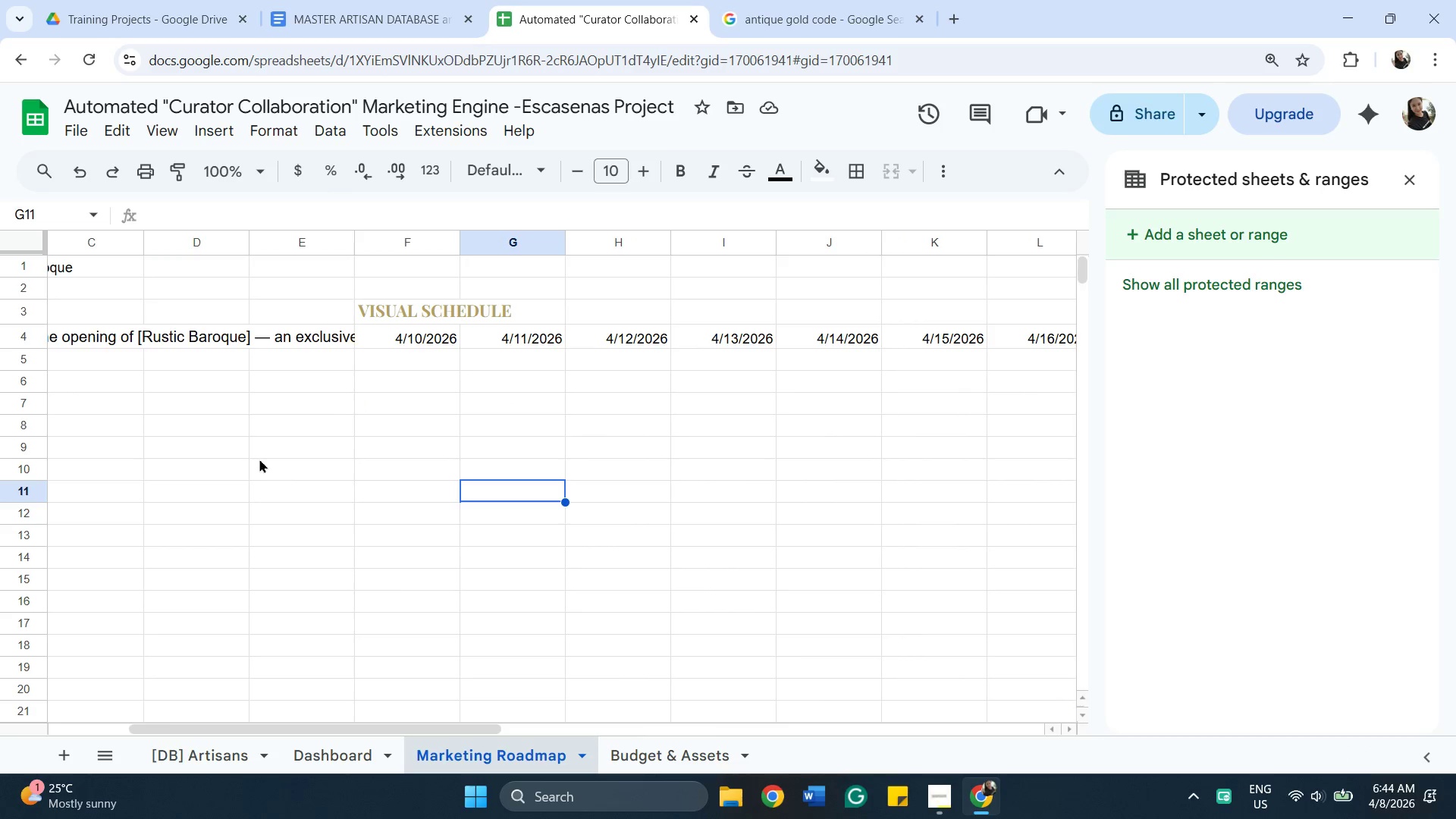 
left_click([287, 397])
 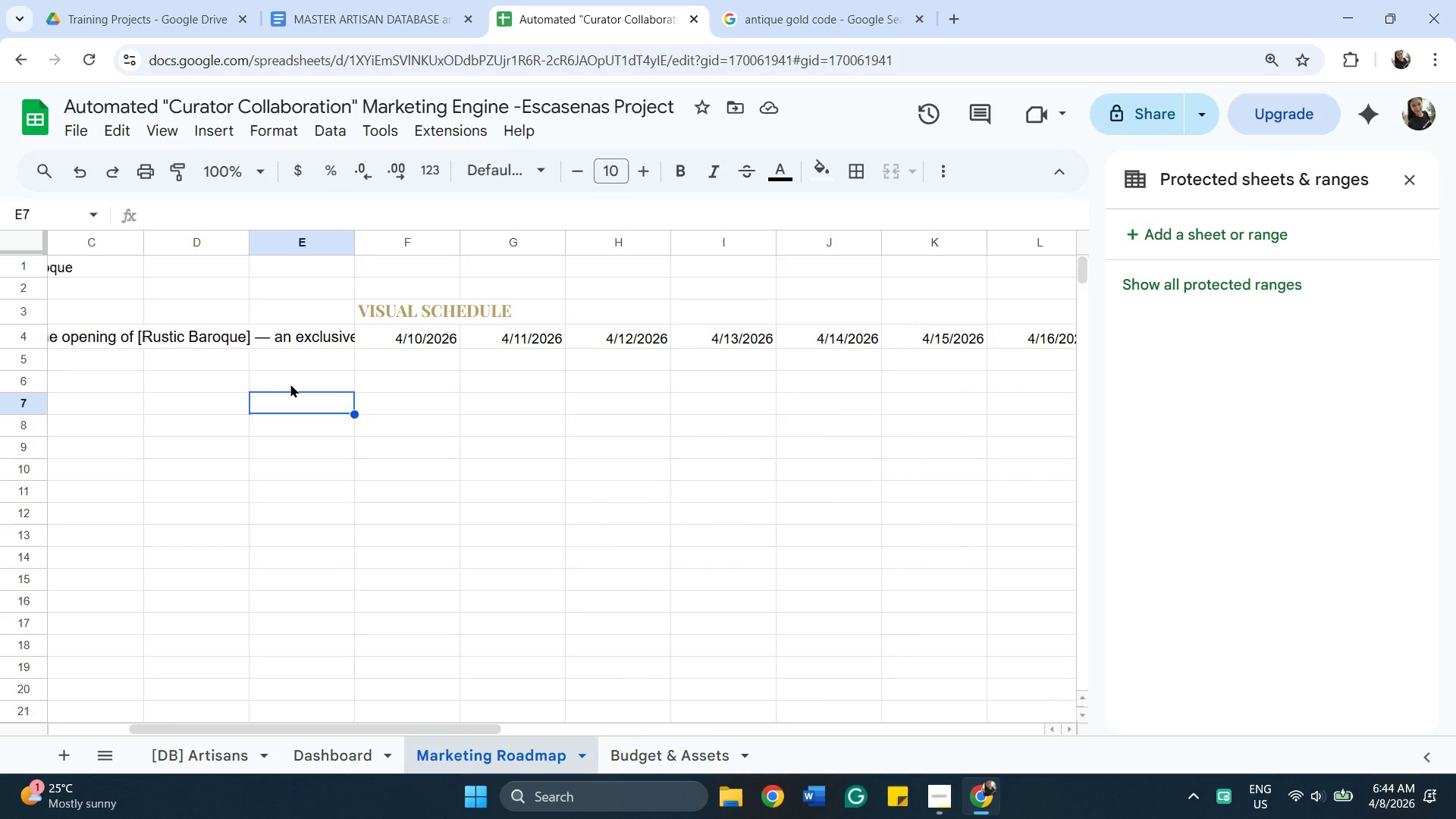 
left_click([290, 384])
 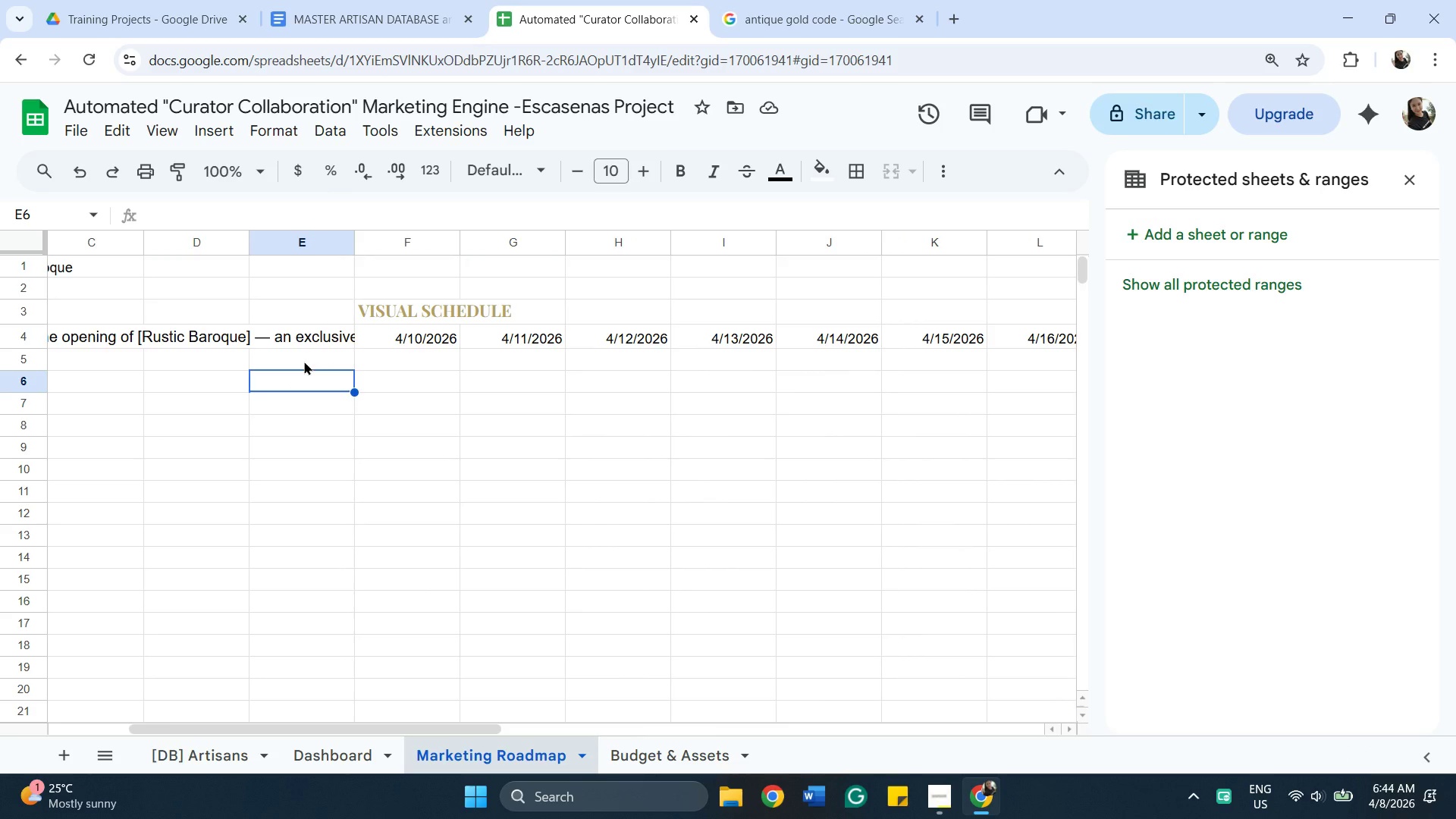 
left_click([304, 361])
 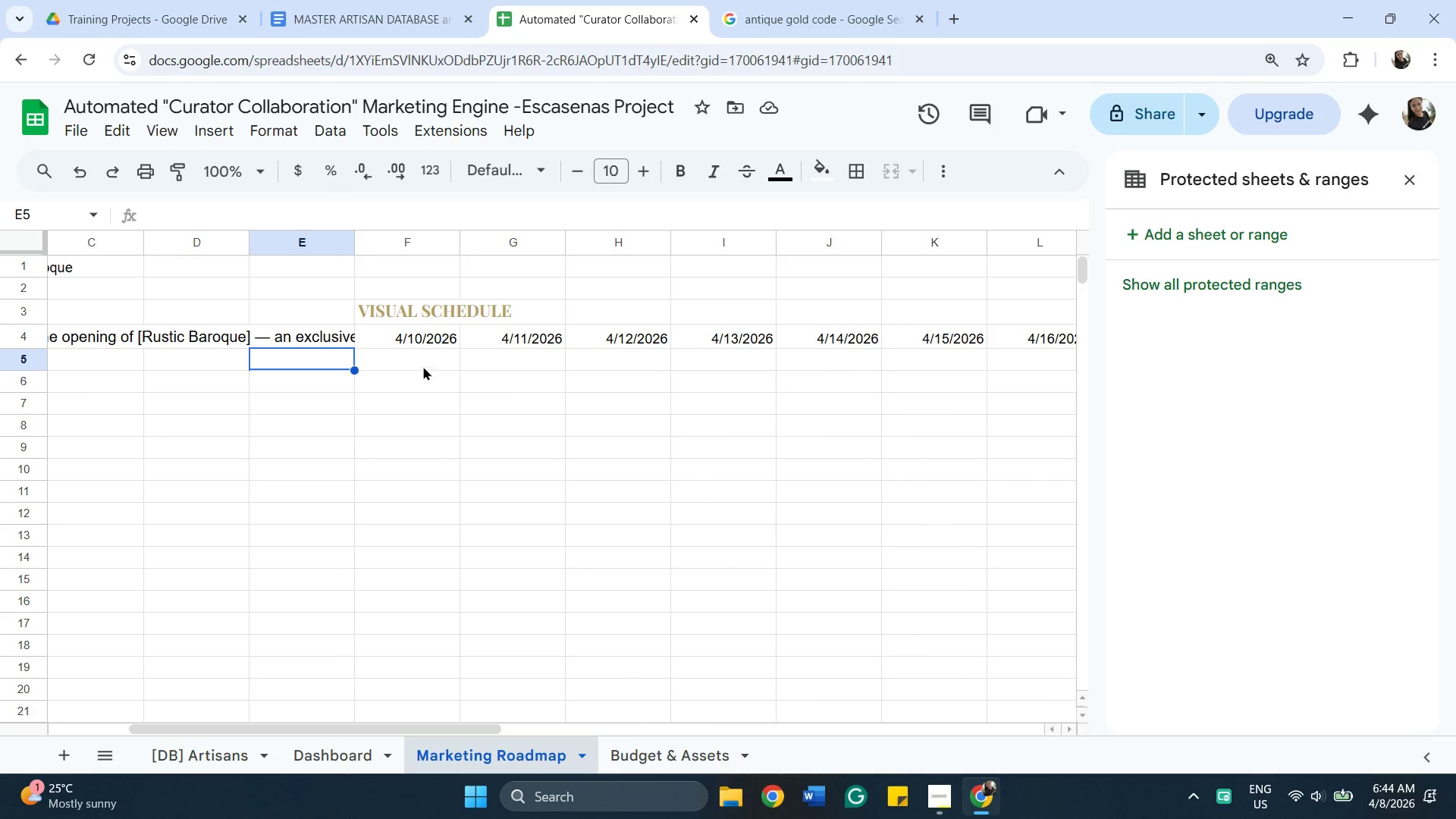 
left_click([415, 355])
 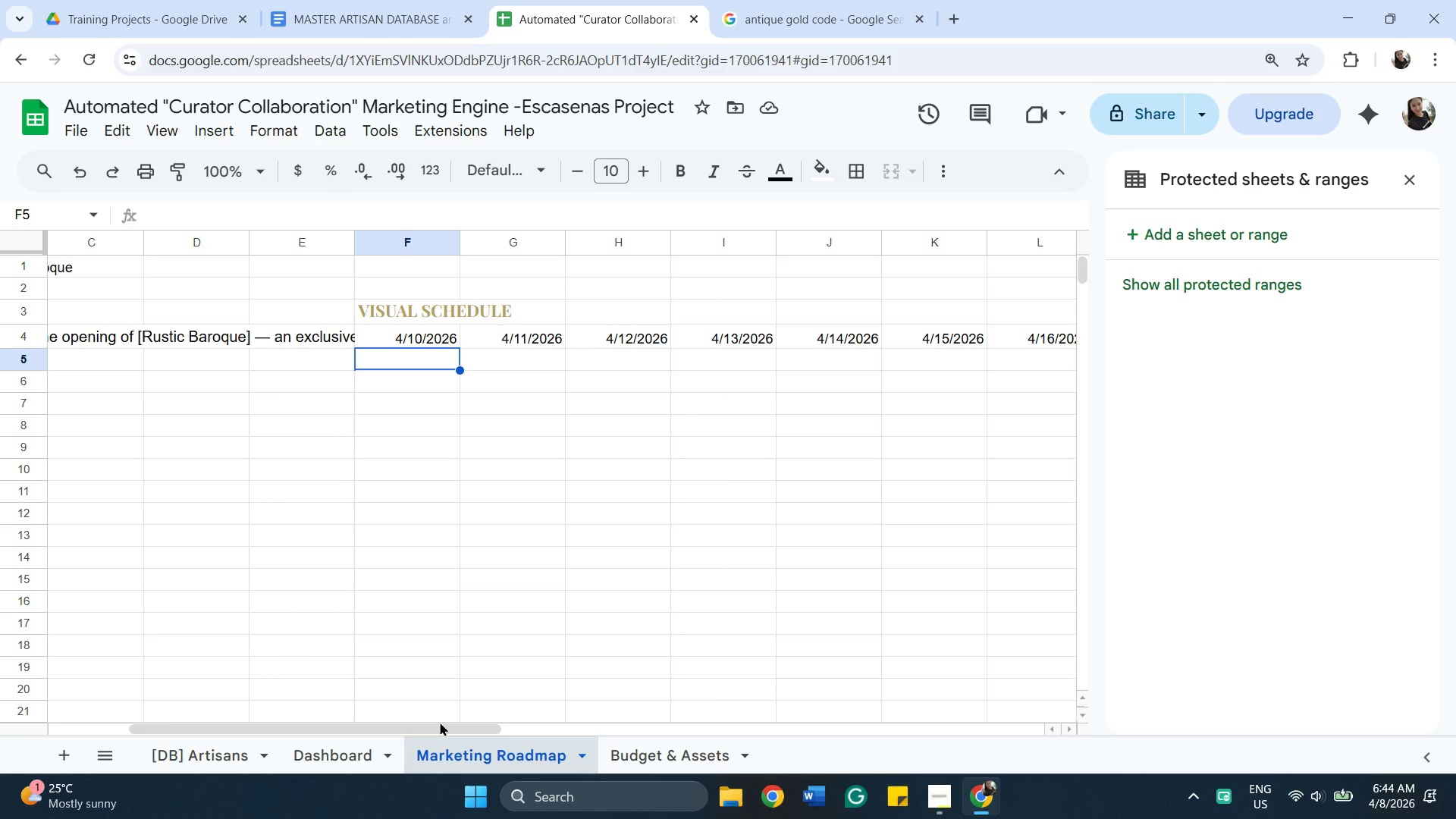 
wait(6.19)
 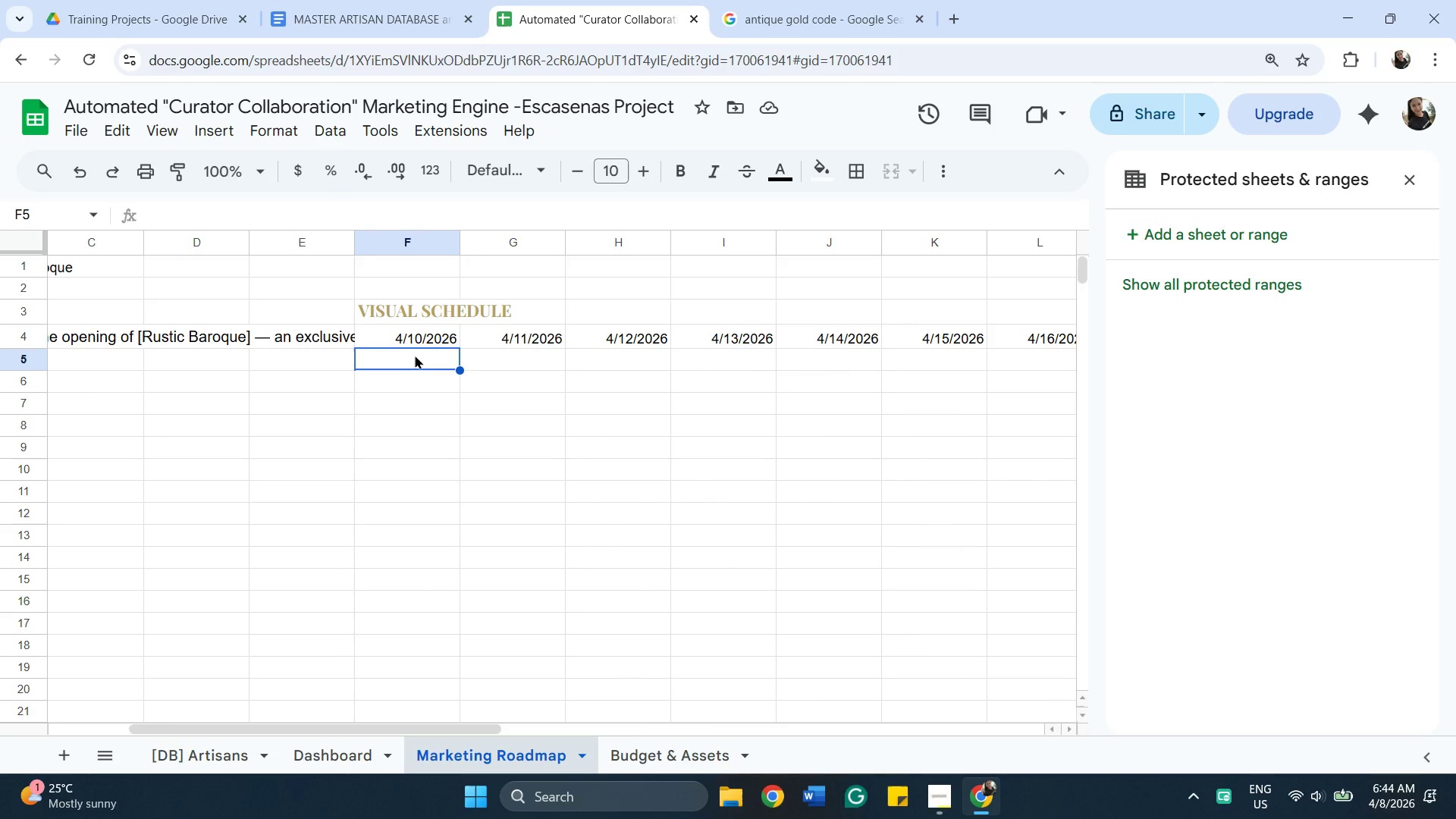 
left_click_drag(start_coordinate=[452, 725], to_coordinate=[745, 779])
 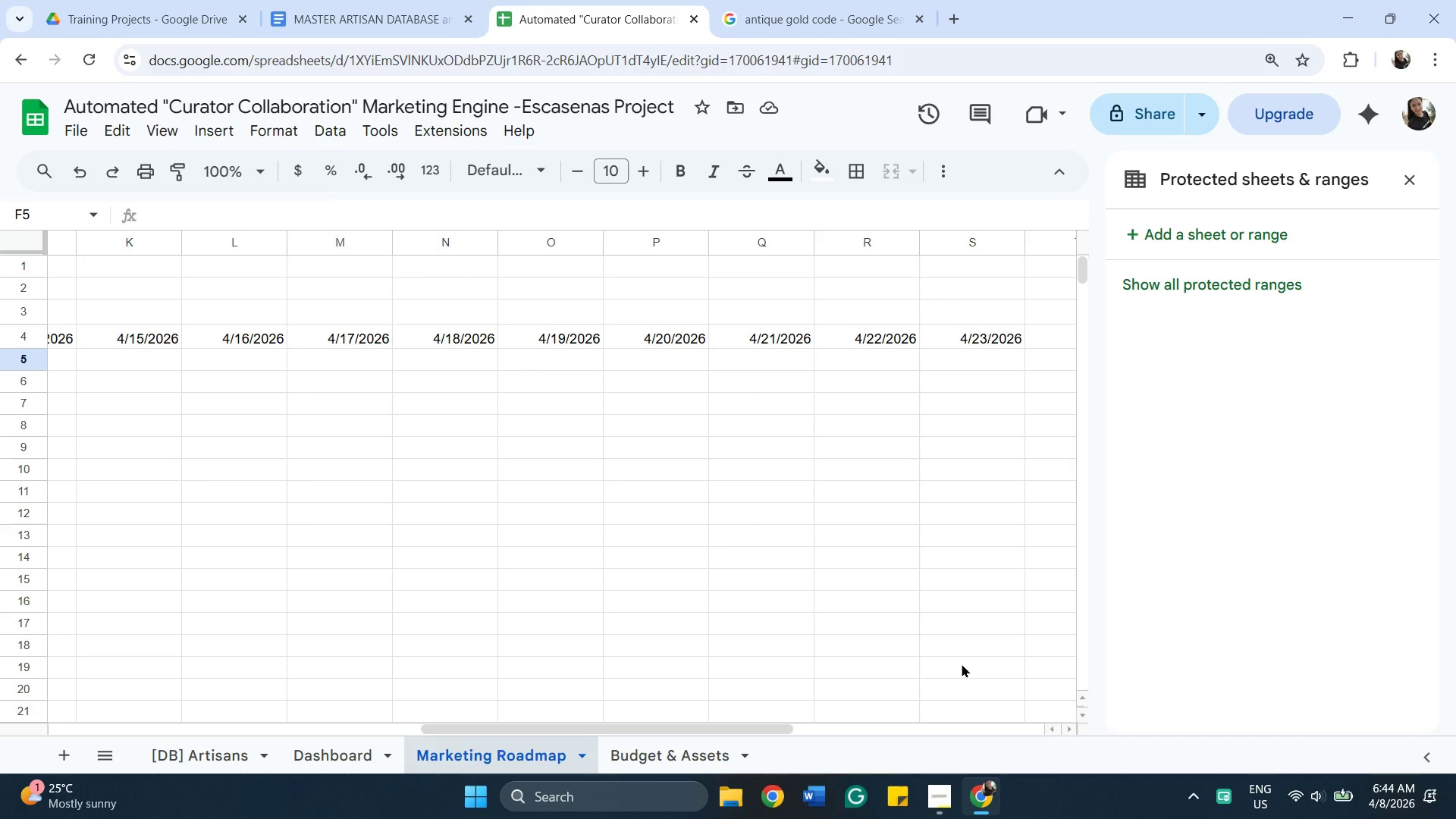 
hold_key(key=ShiftLeft, duration=0.59)
left_click([969, 649])
 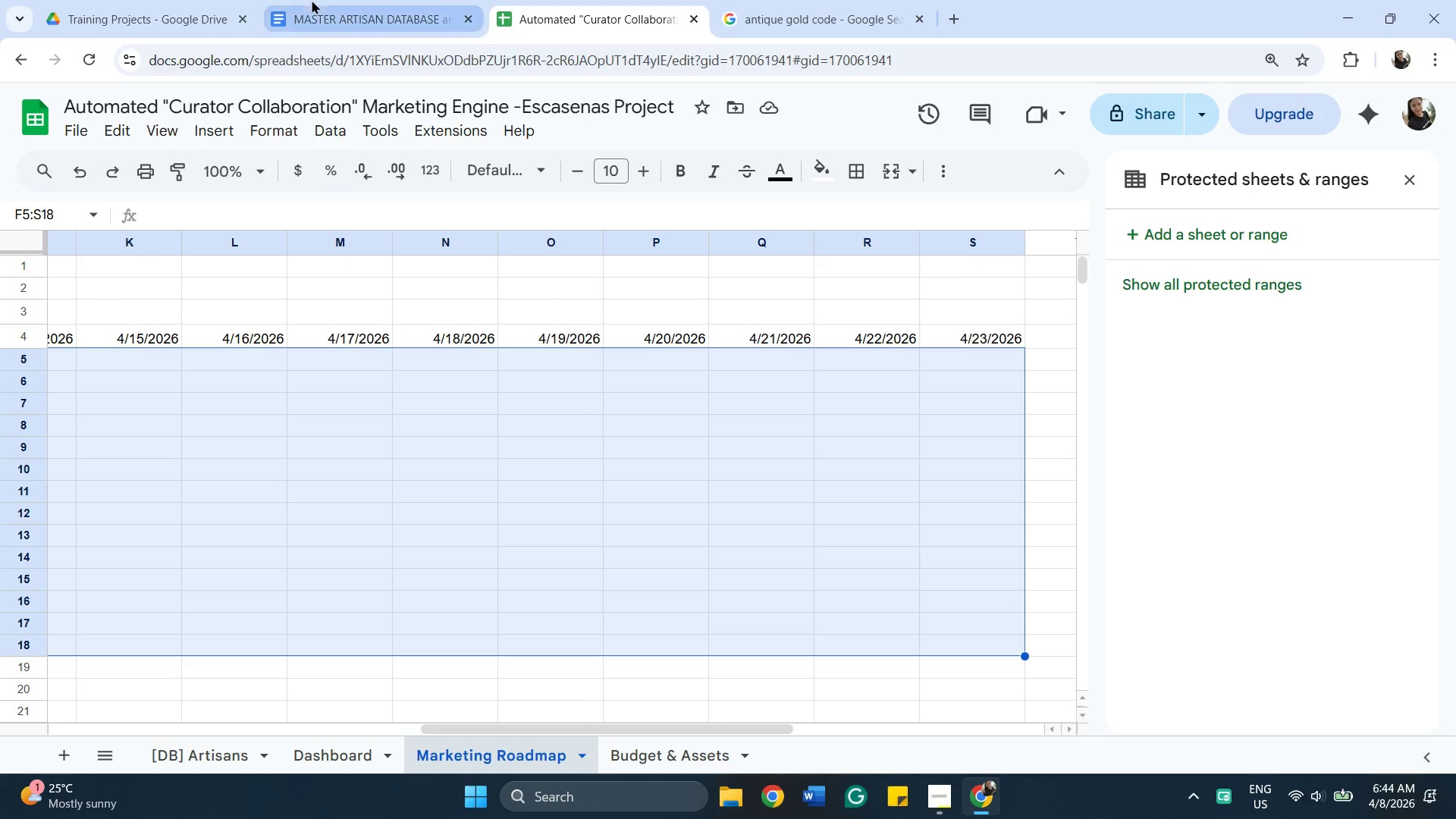 
wait(6.14)
 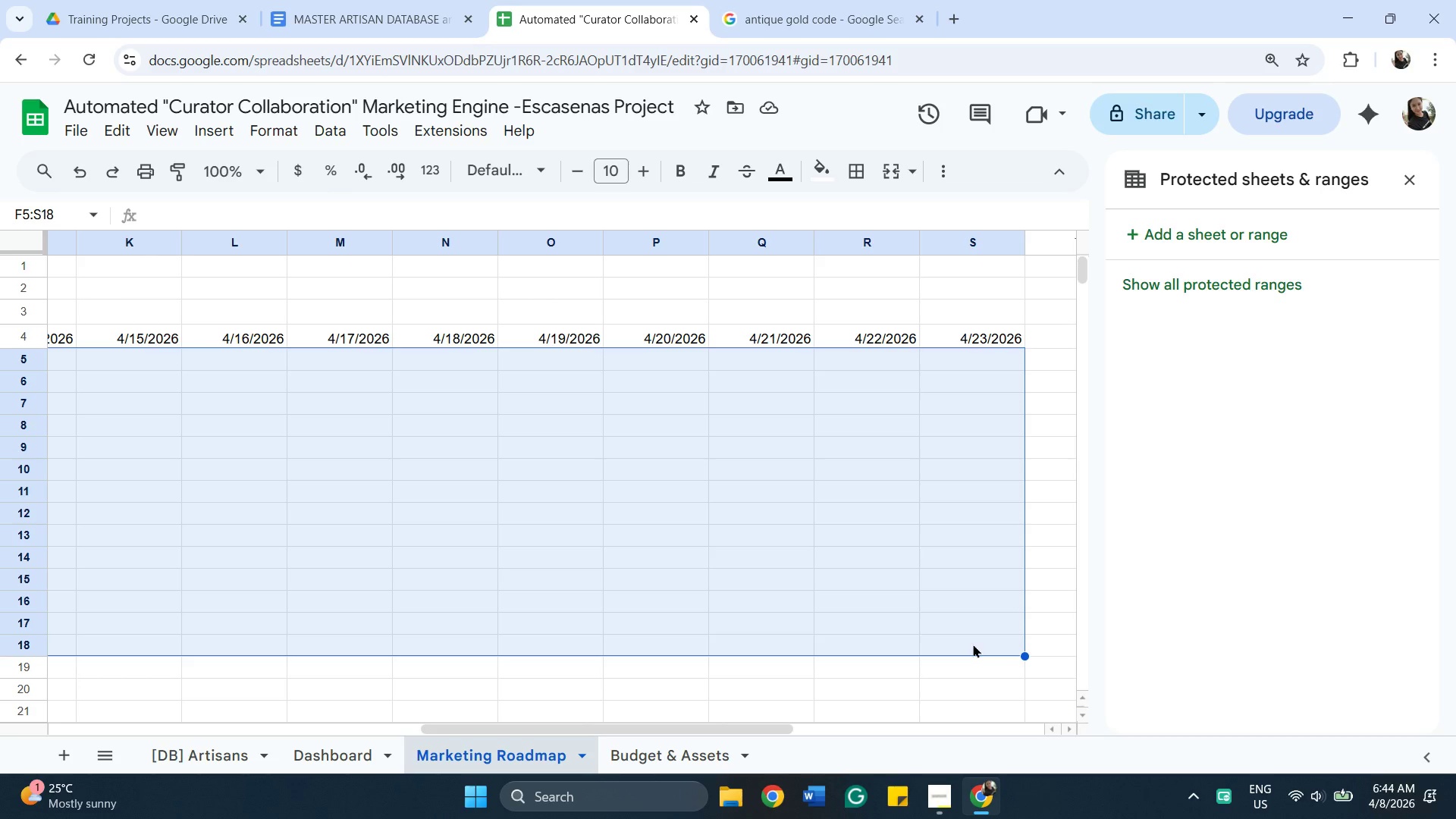 
left_click([275, 133])
 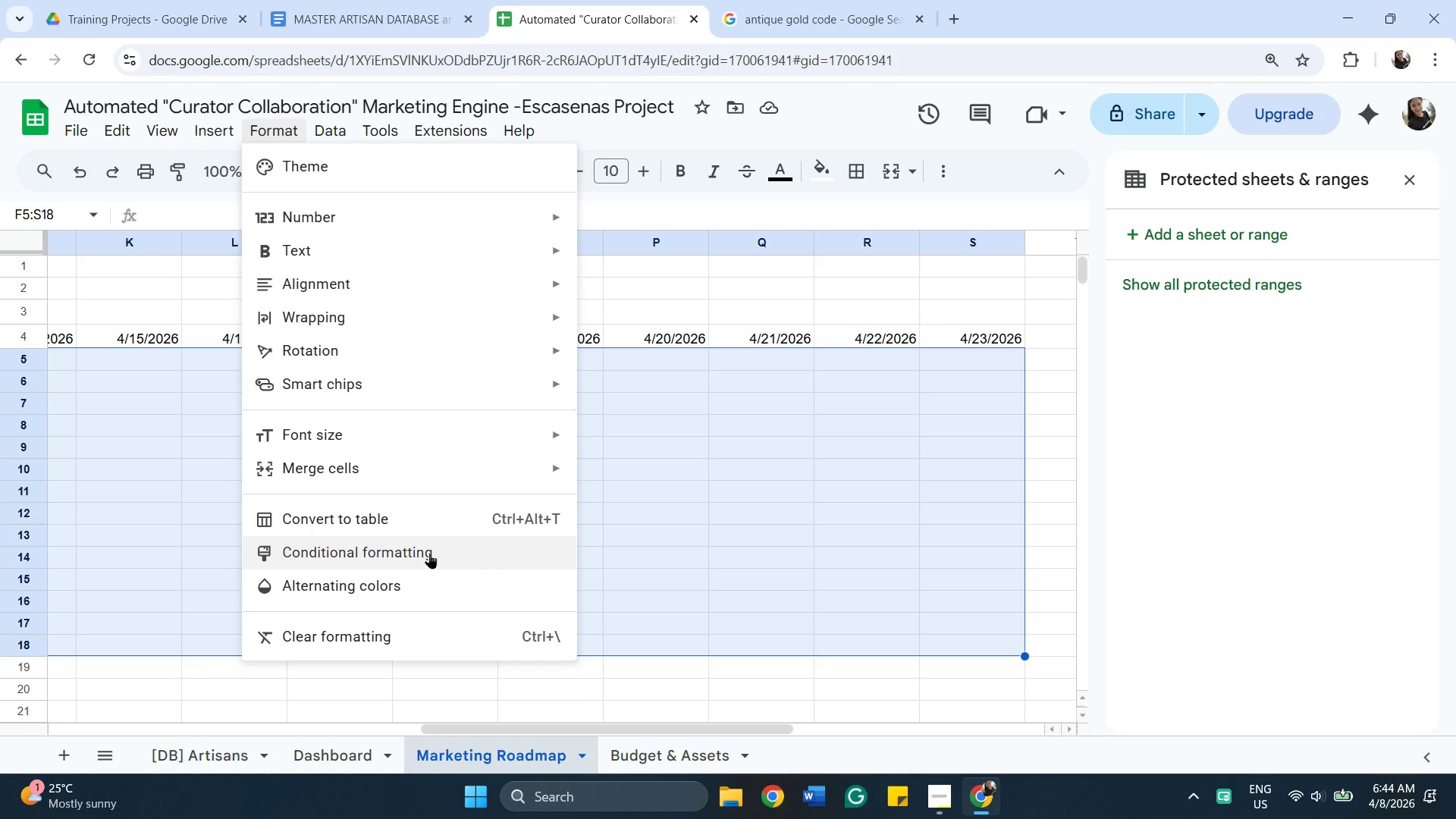 
left_click([429, 551])
 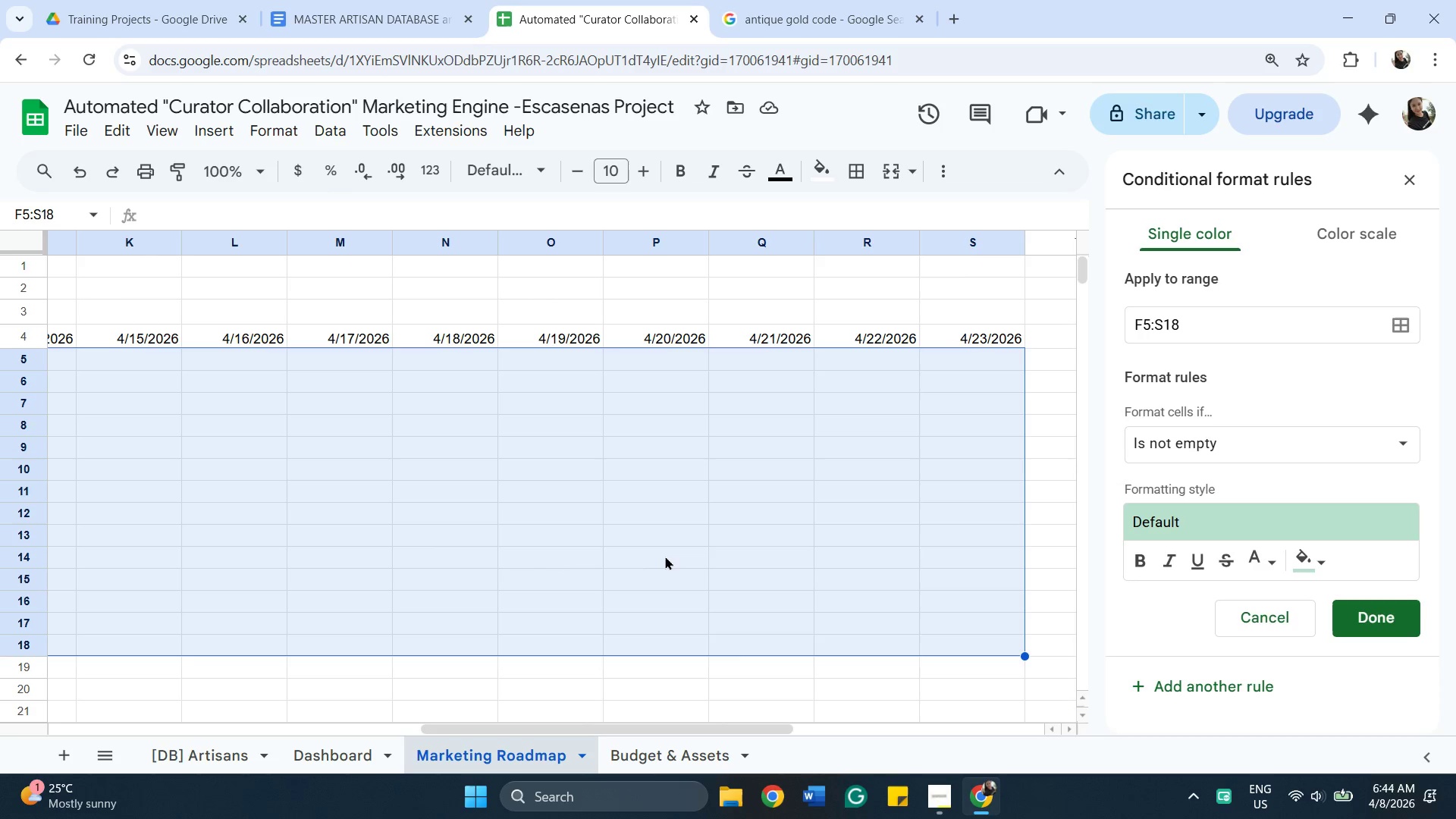 
wait(7.62)
 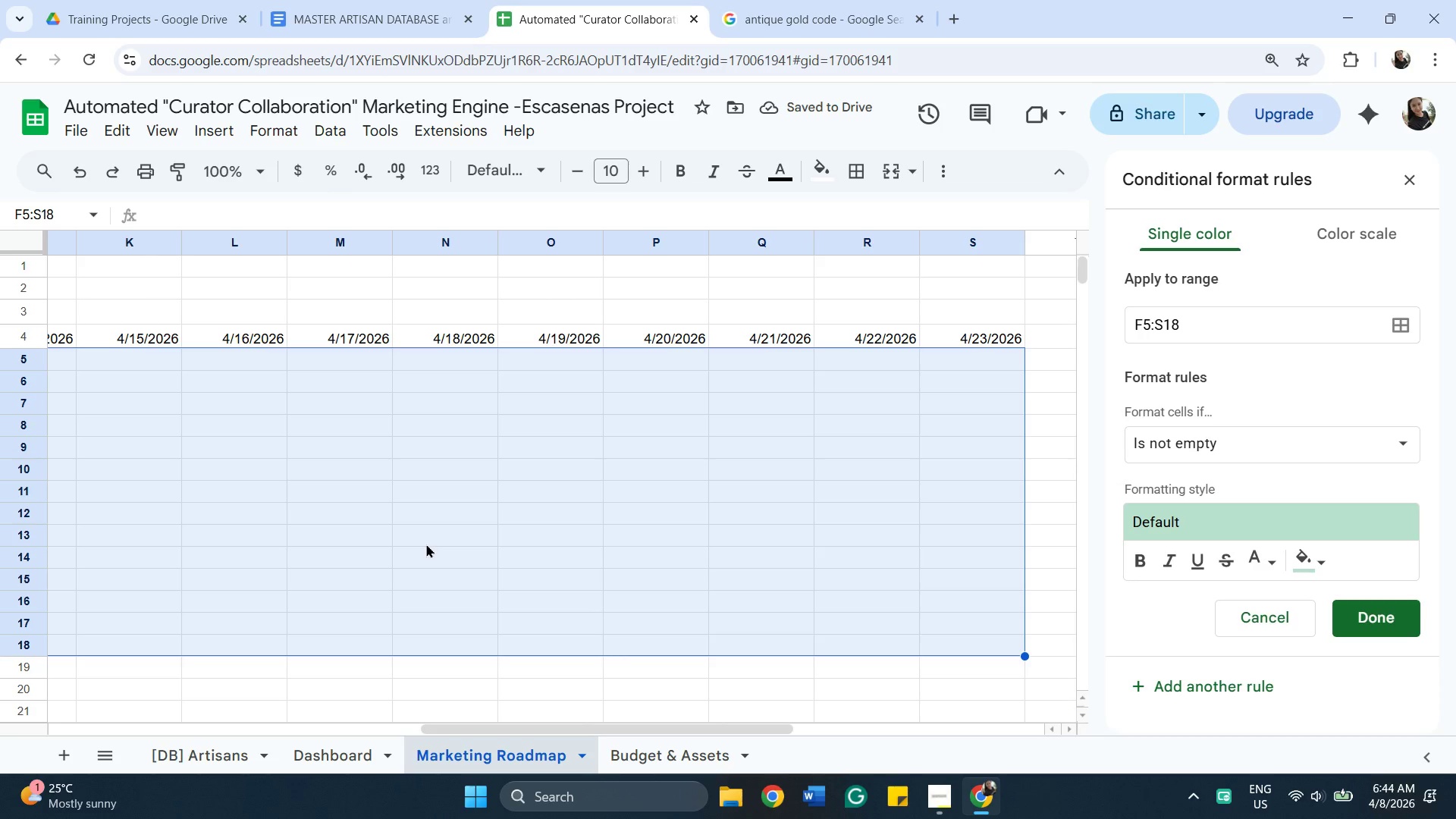 
left_click([1404, 439])
 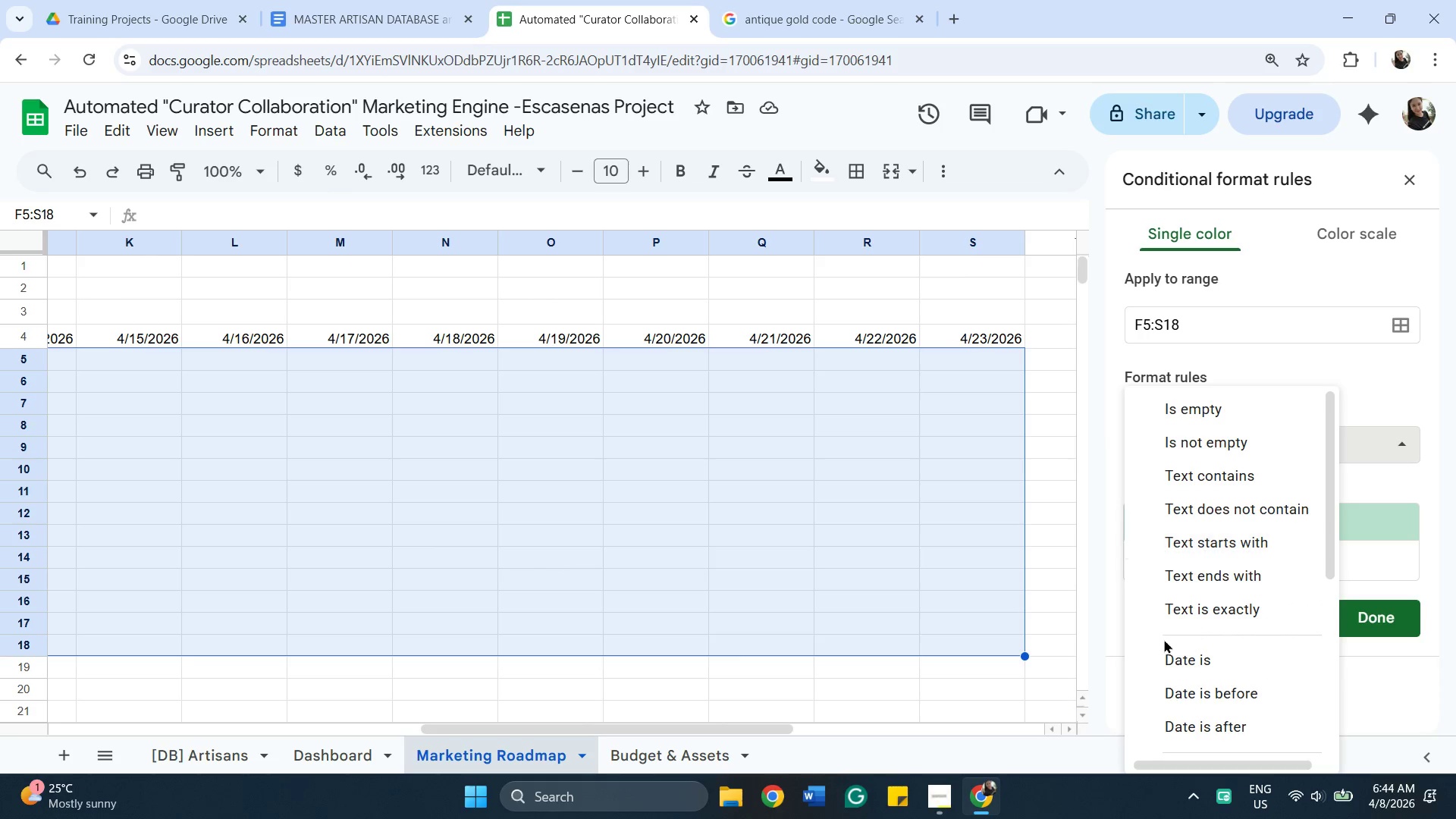 
scroll: coordinate [1182, 639], scroll_direction: down, amount: 7.0
 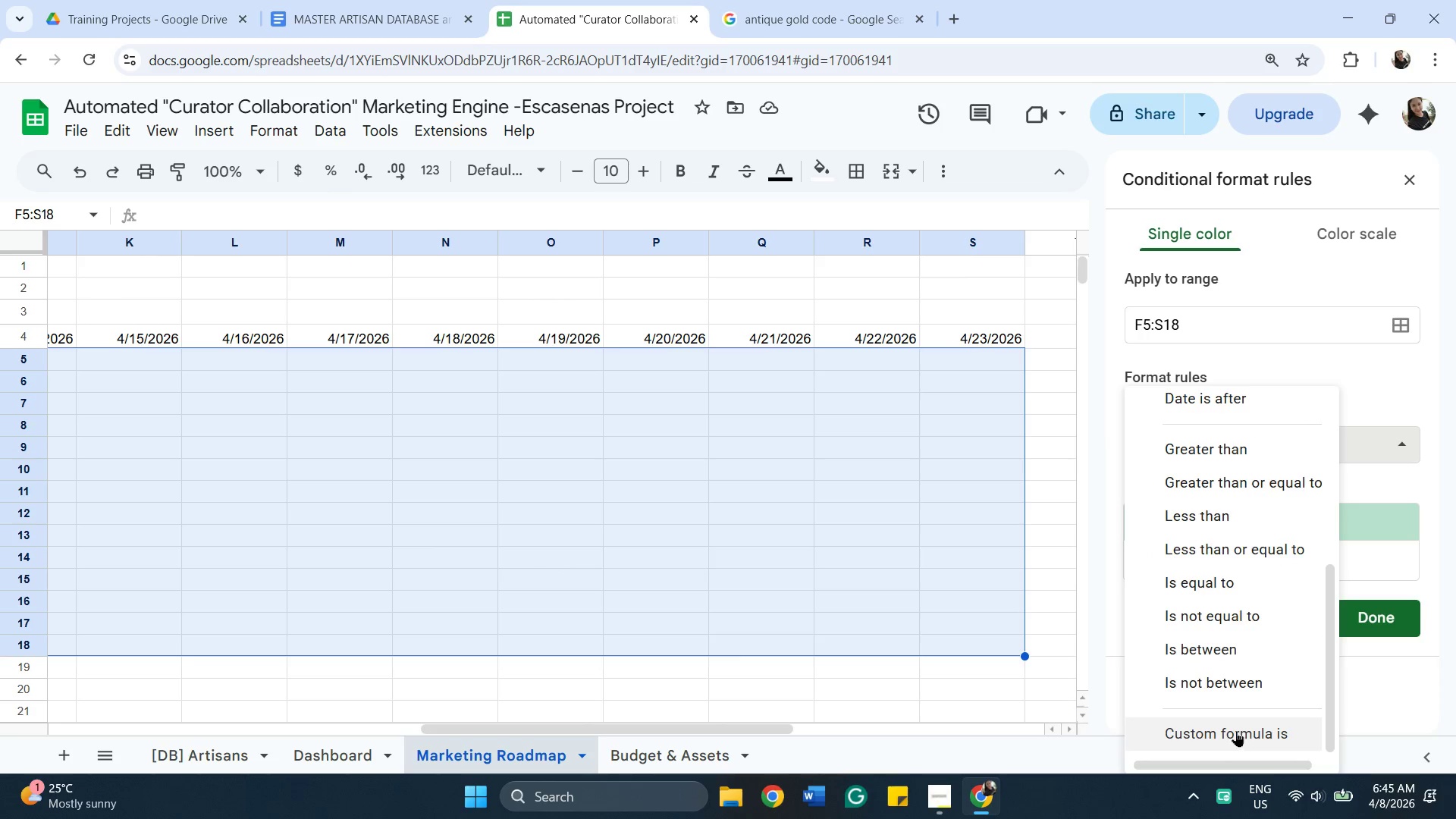 
left_click([1236, 729])
 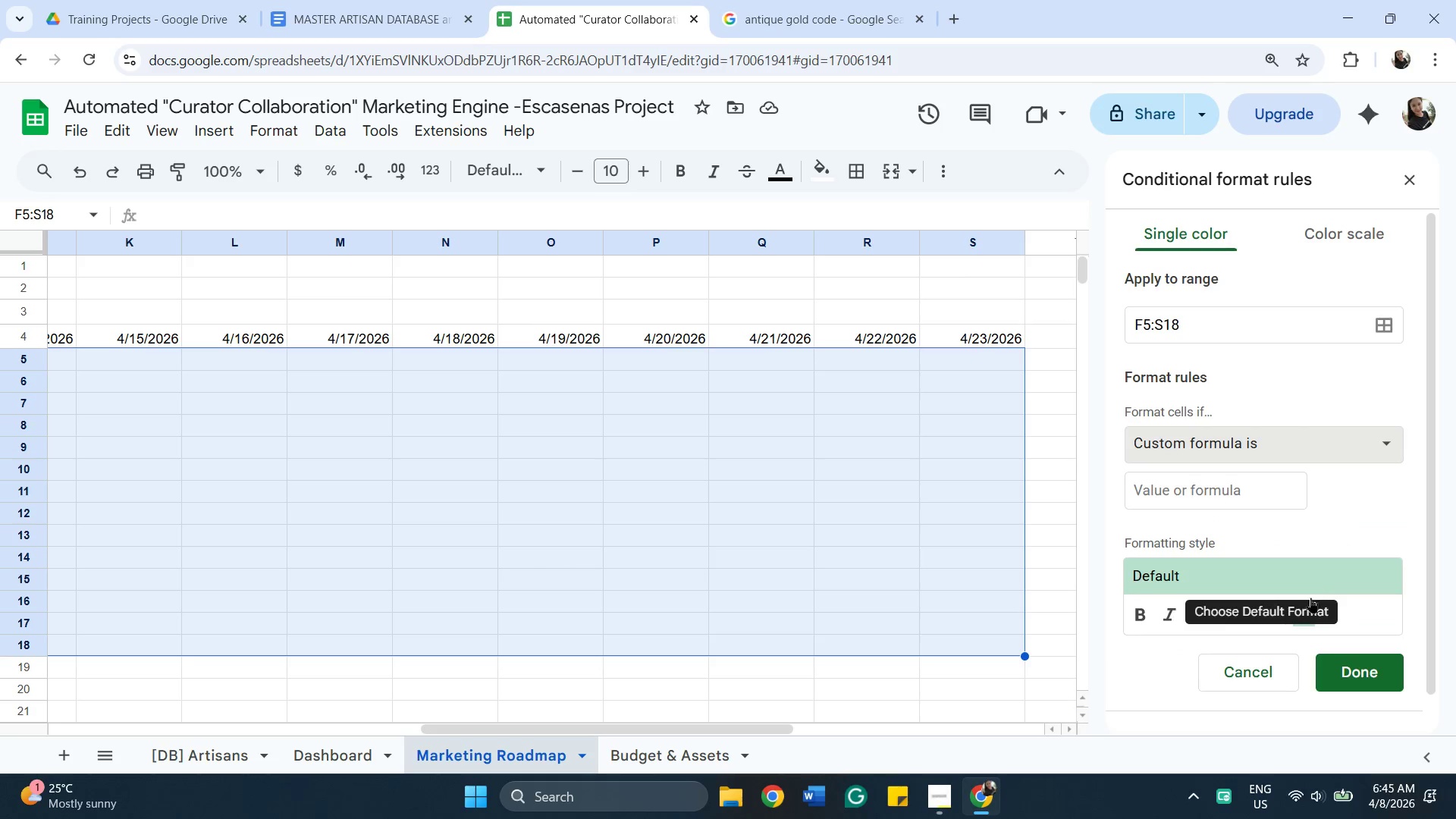 
left_click([1180, 484])
 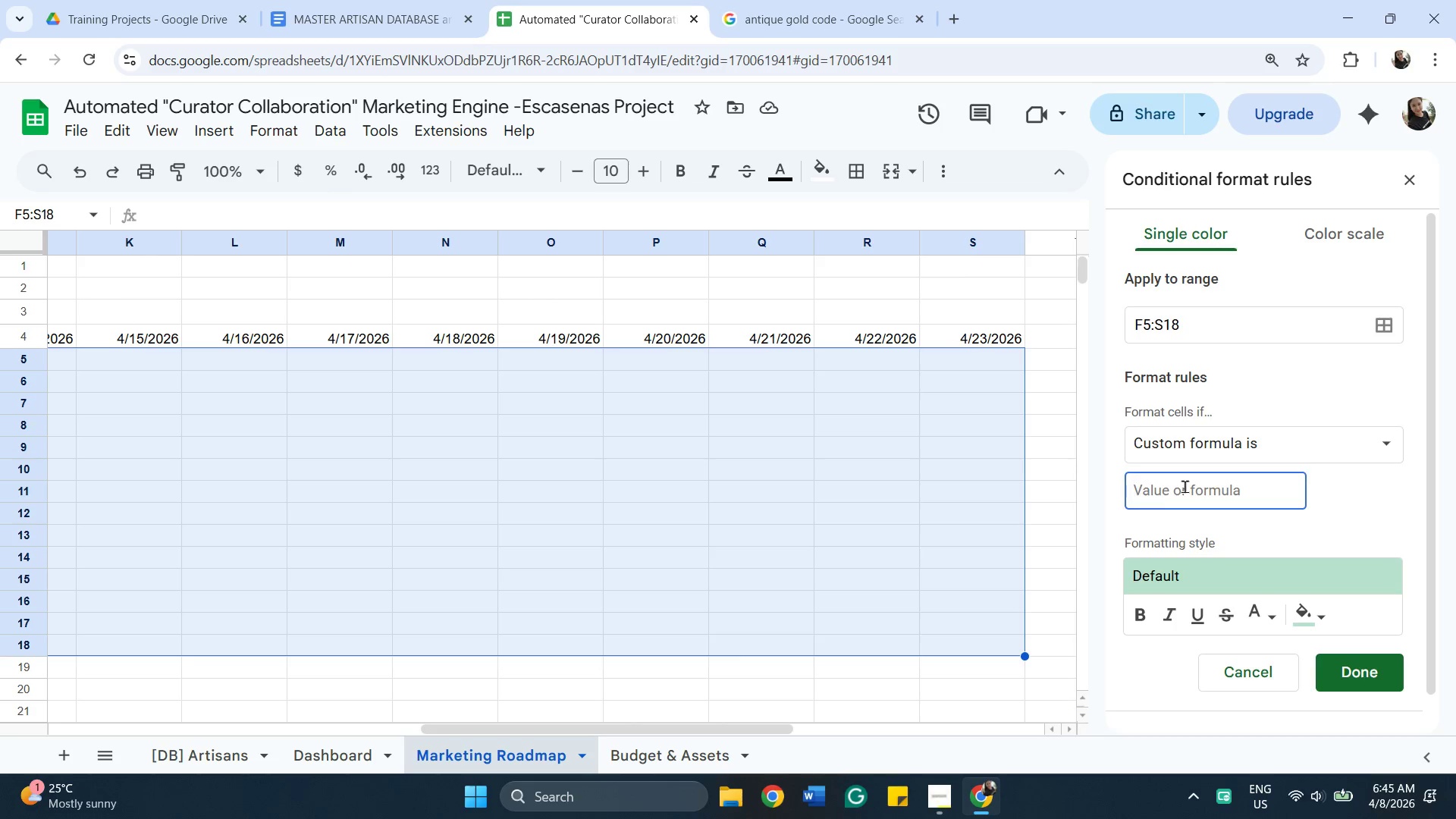 
key(Equal)
 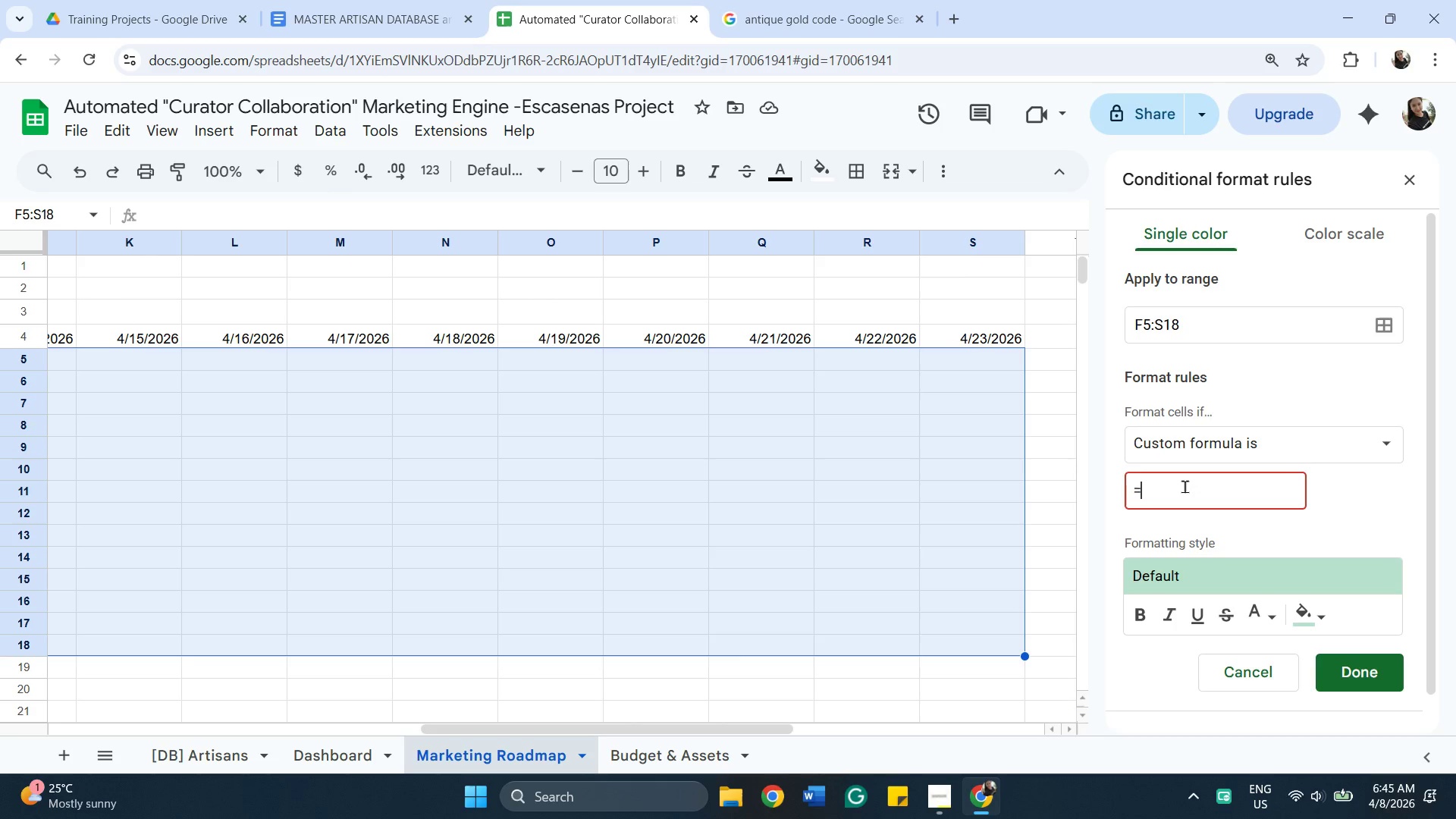 
hold_key(key=ShiftLeft, duration=0.72)
 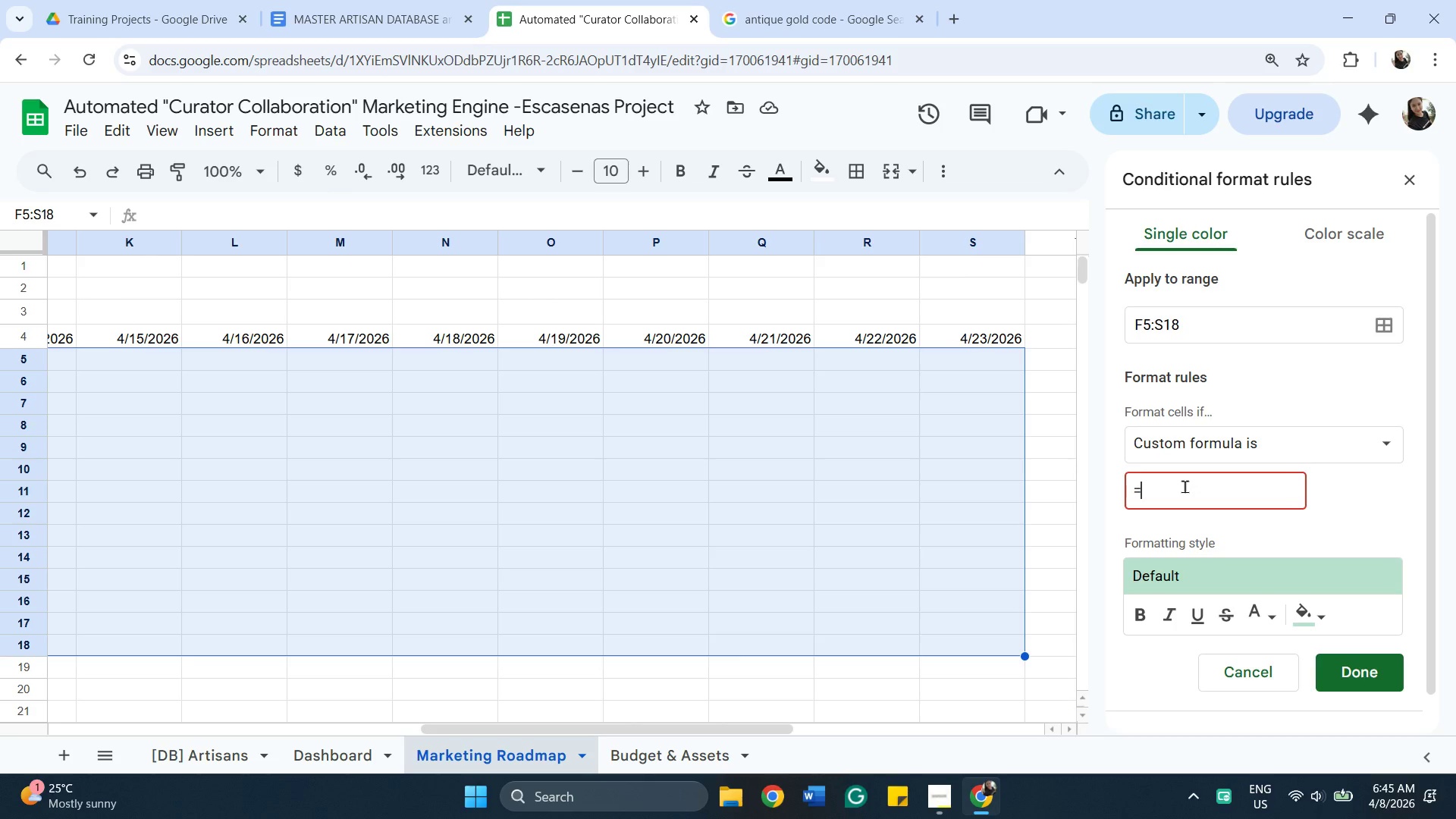 
type($A5=F)
 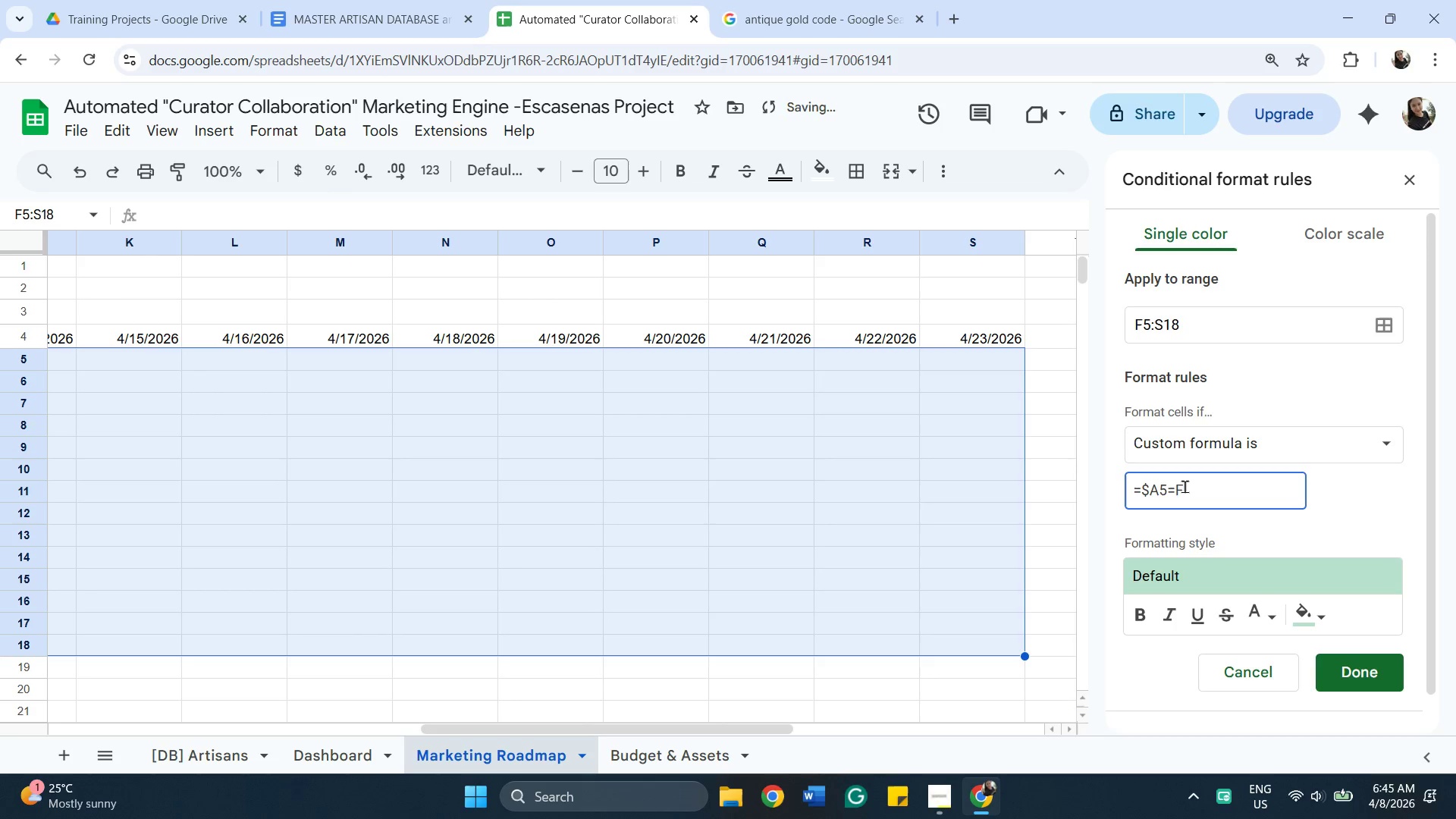 
type($4)
 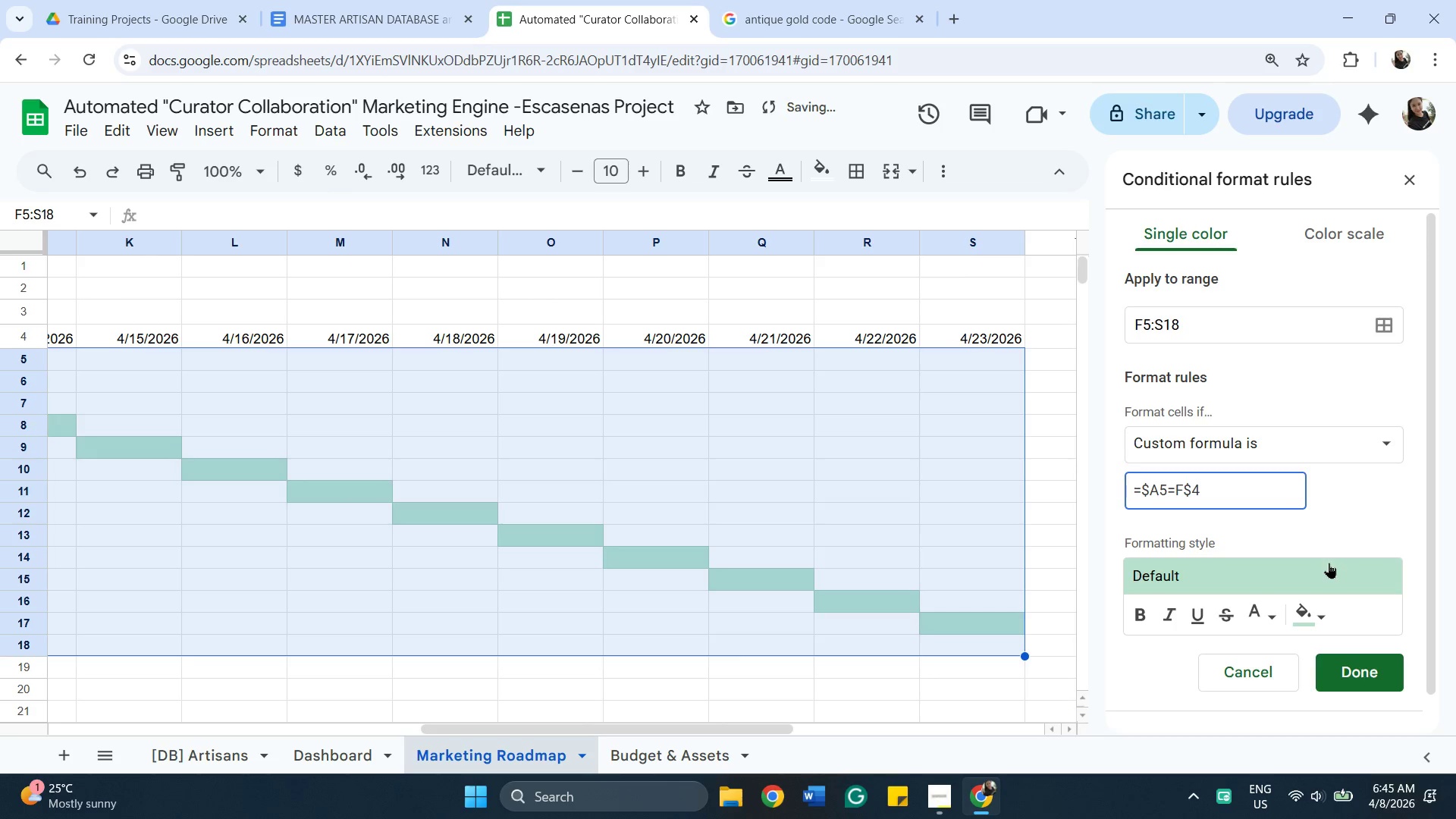 
left_click([1322, 610])
 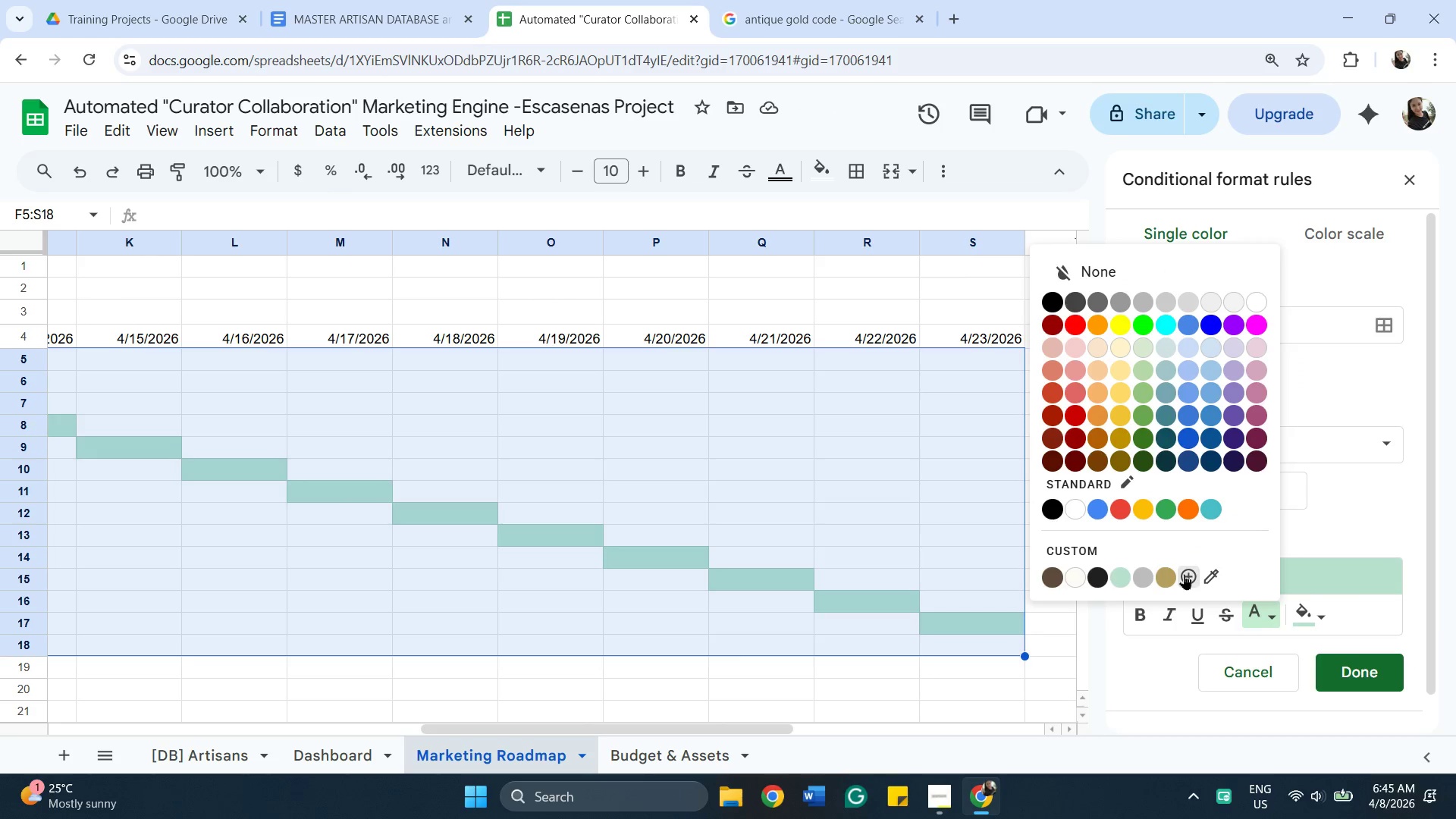 
wait(7.8)
 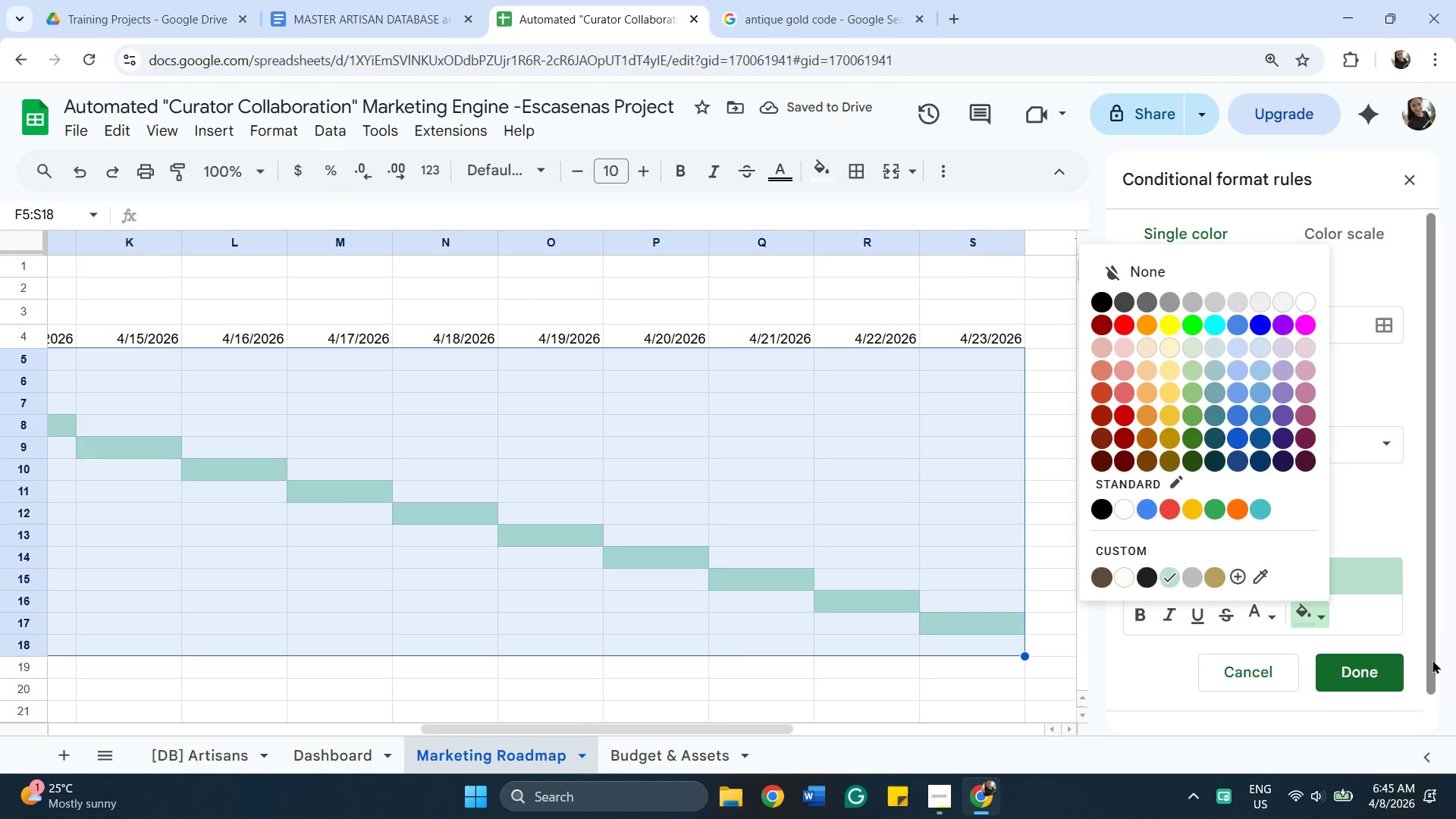 
left_click([1190, 574])
 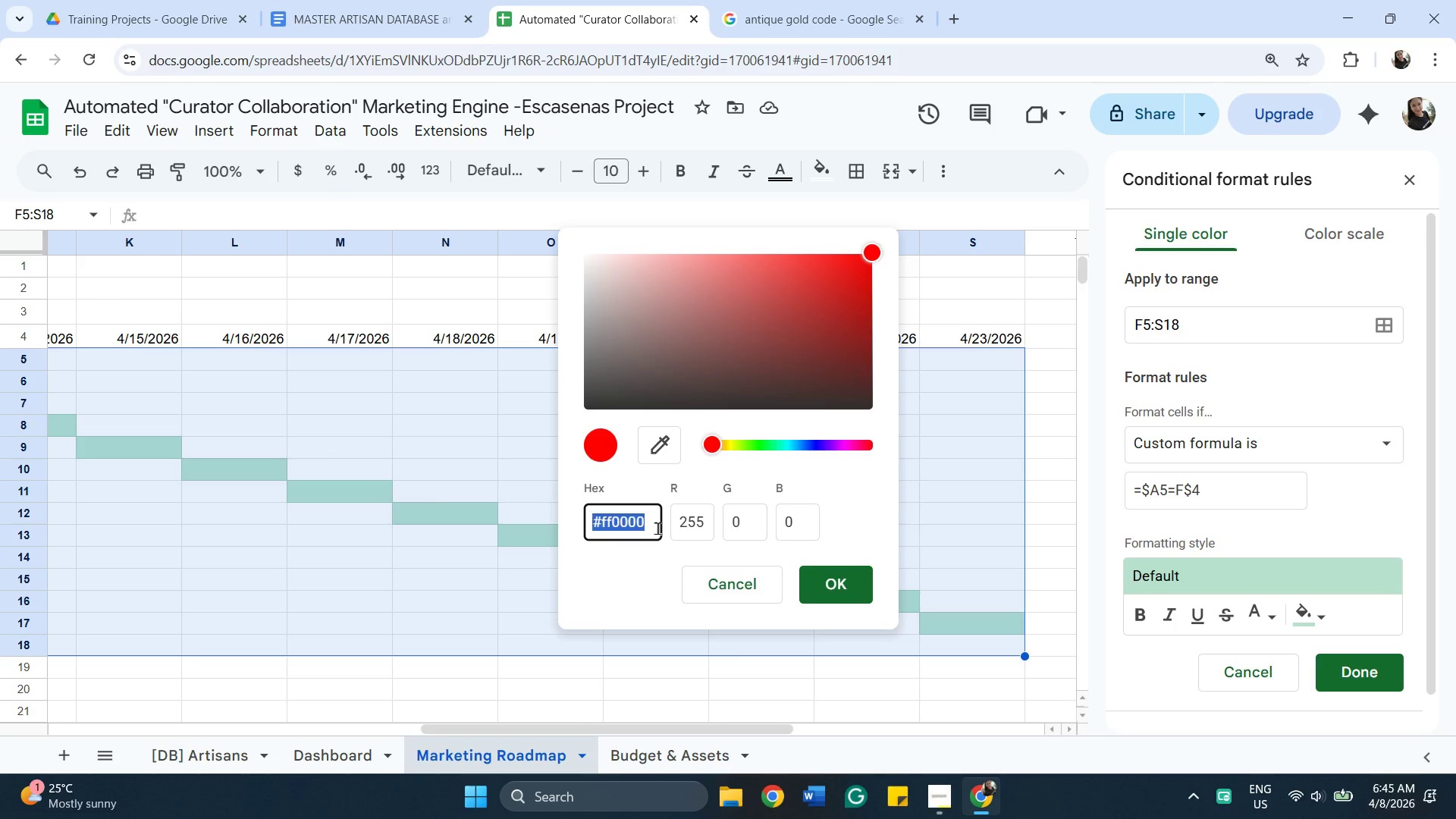 
wait(5.23)
 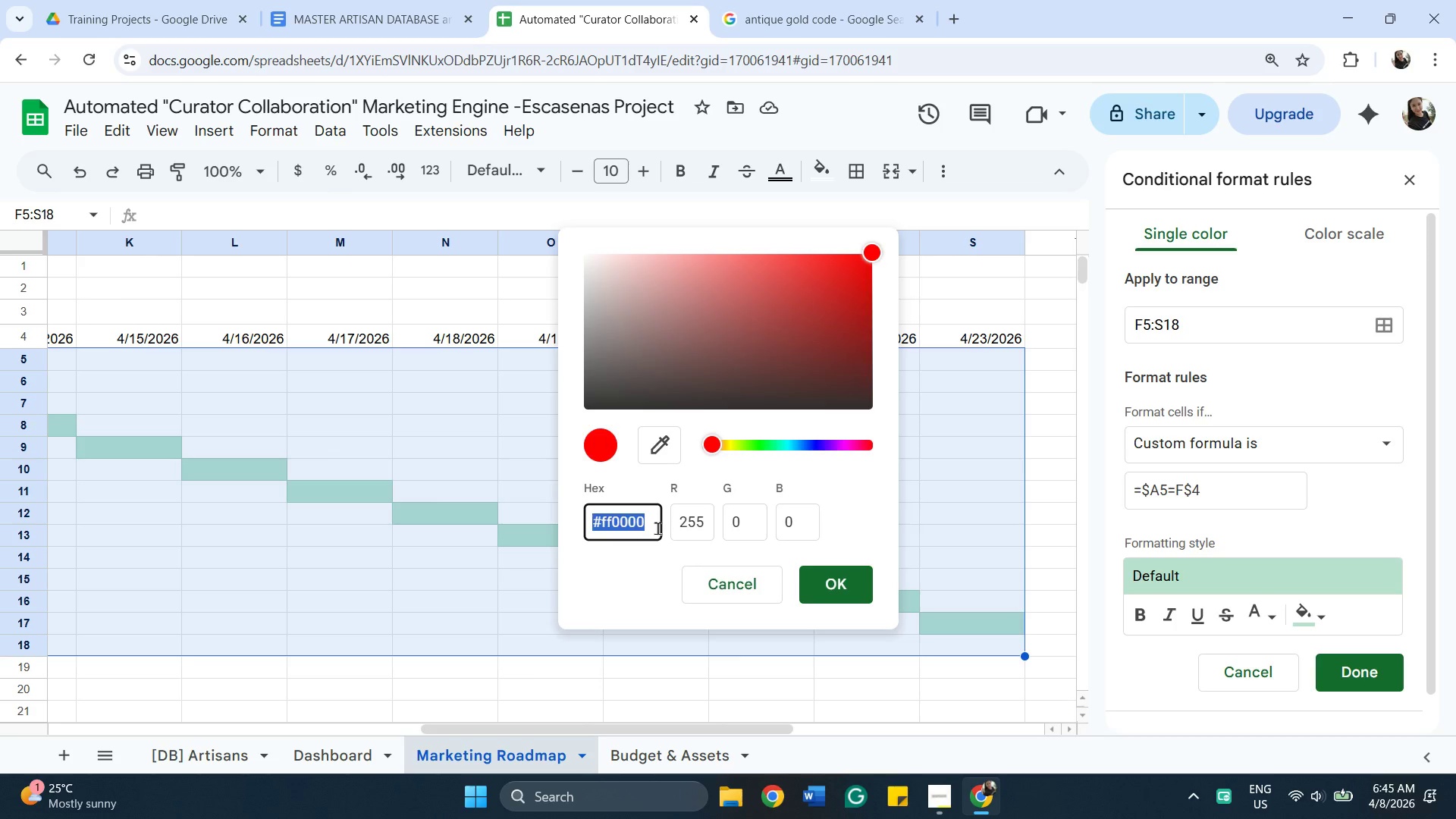 
key(Shift+ShiftLeft)
 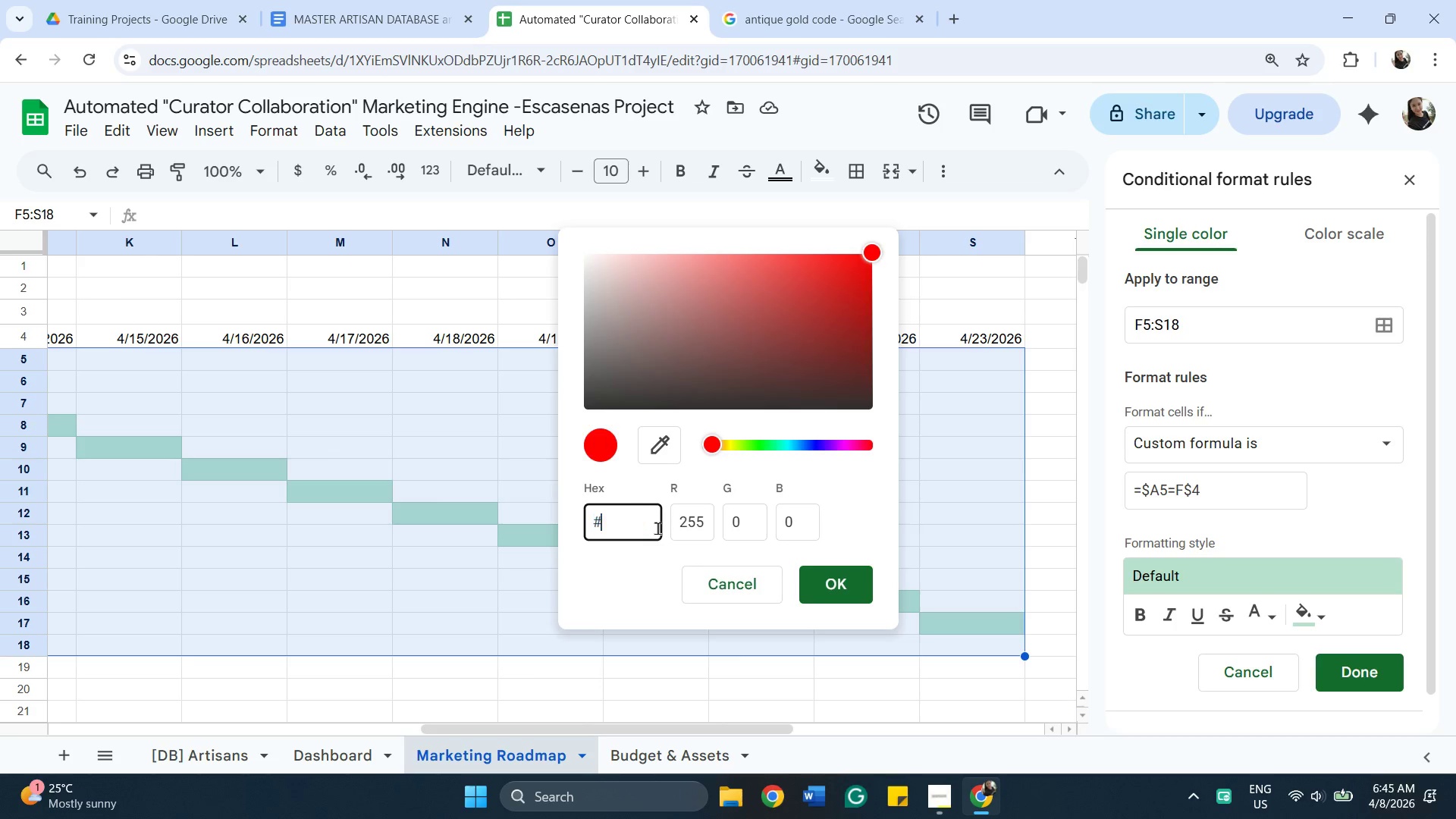 
key(Shift+3)
 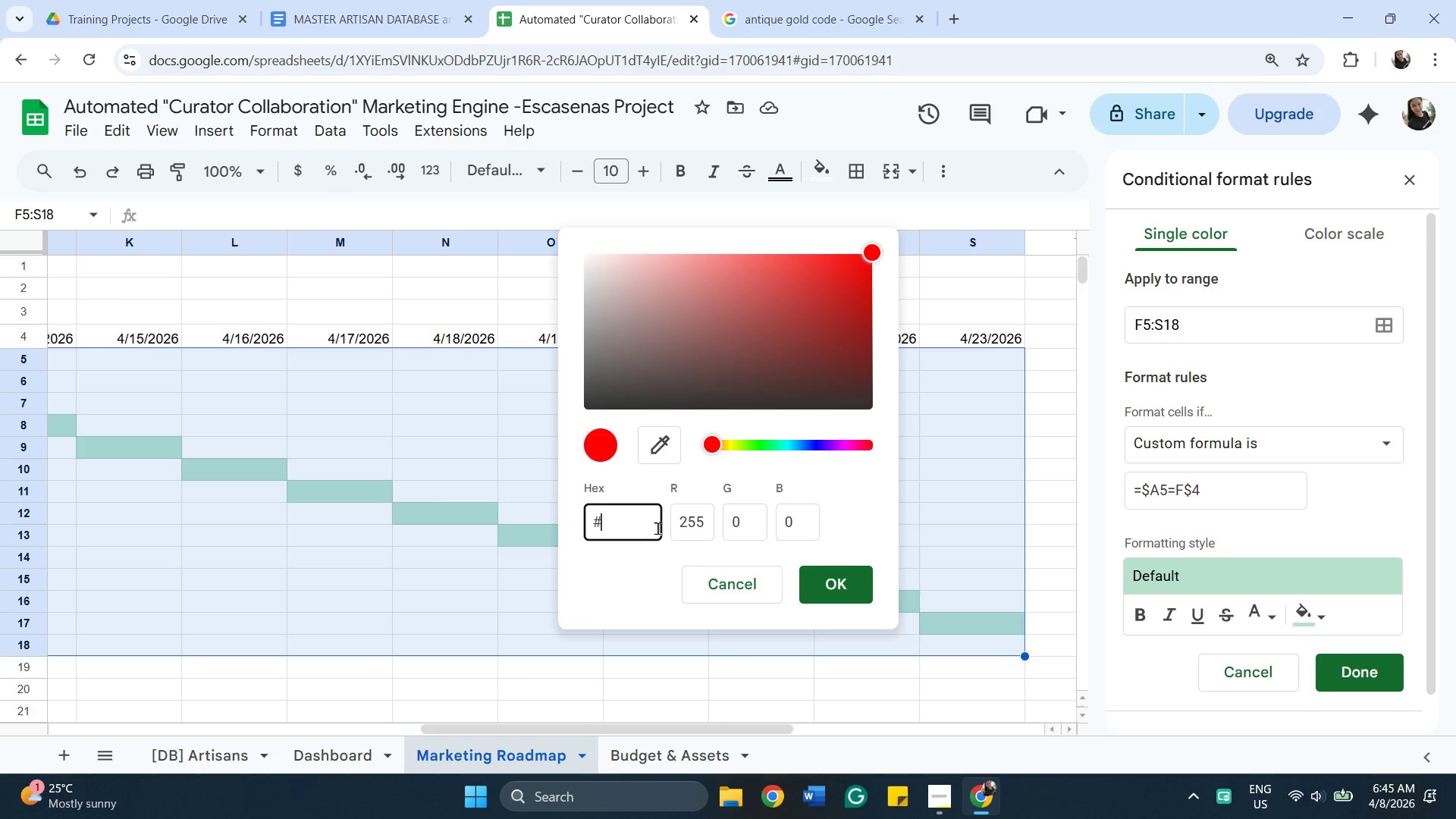 
type(d4af)
 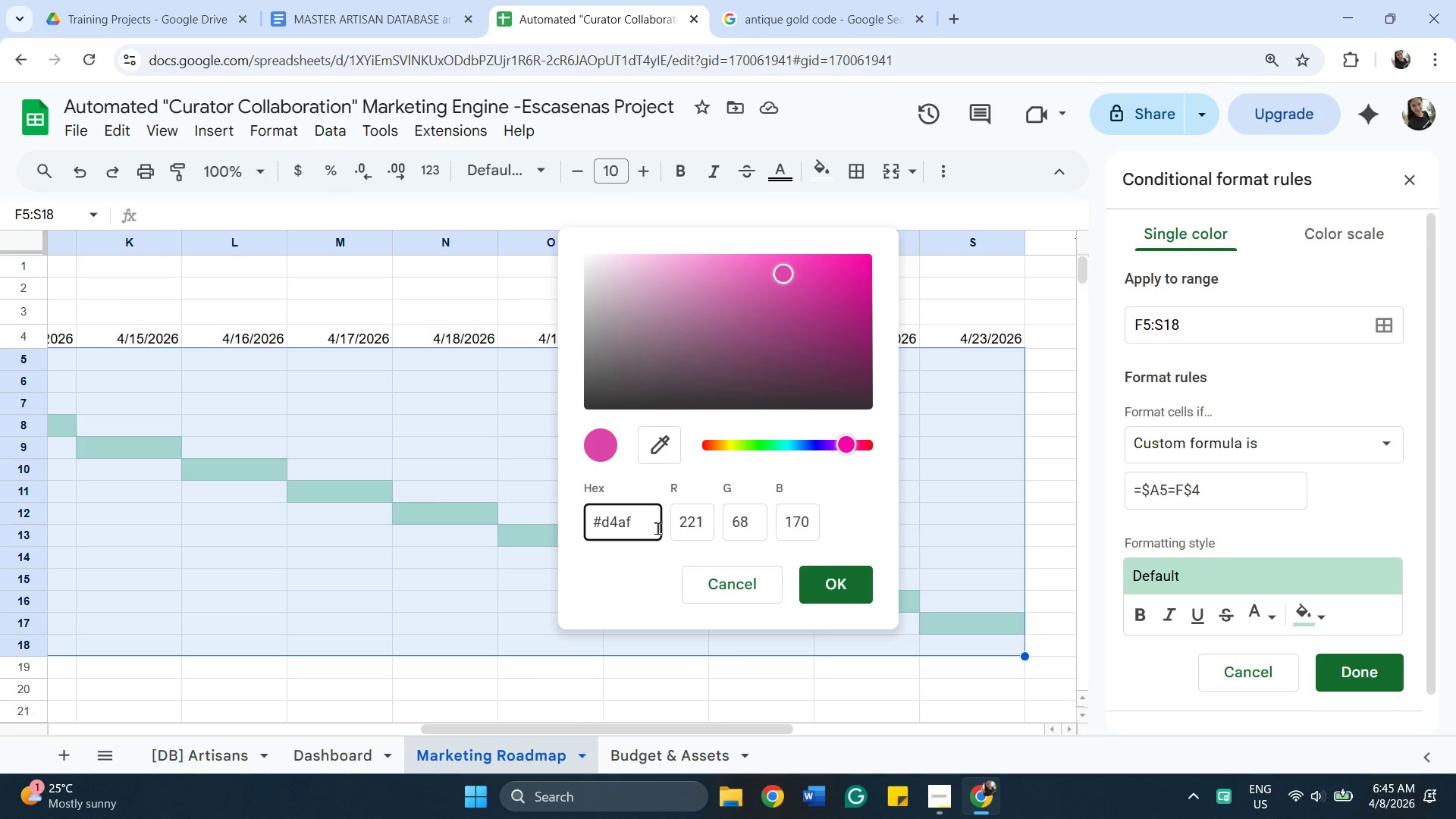 
type(37)
 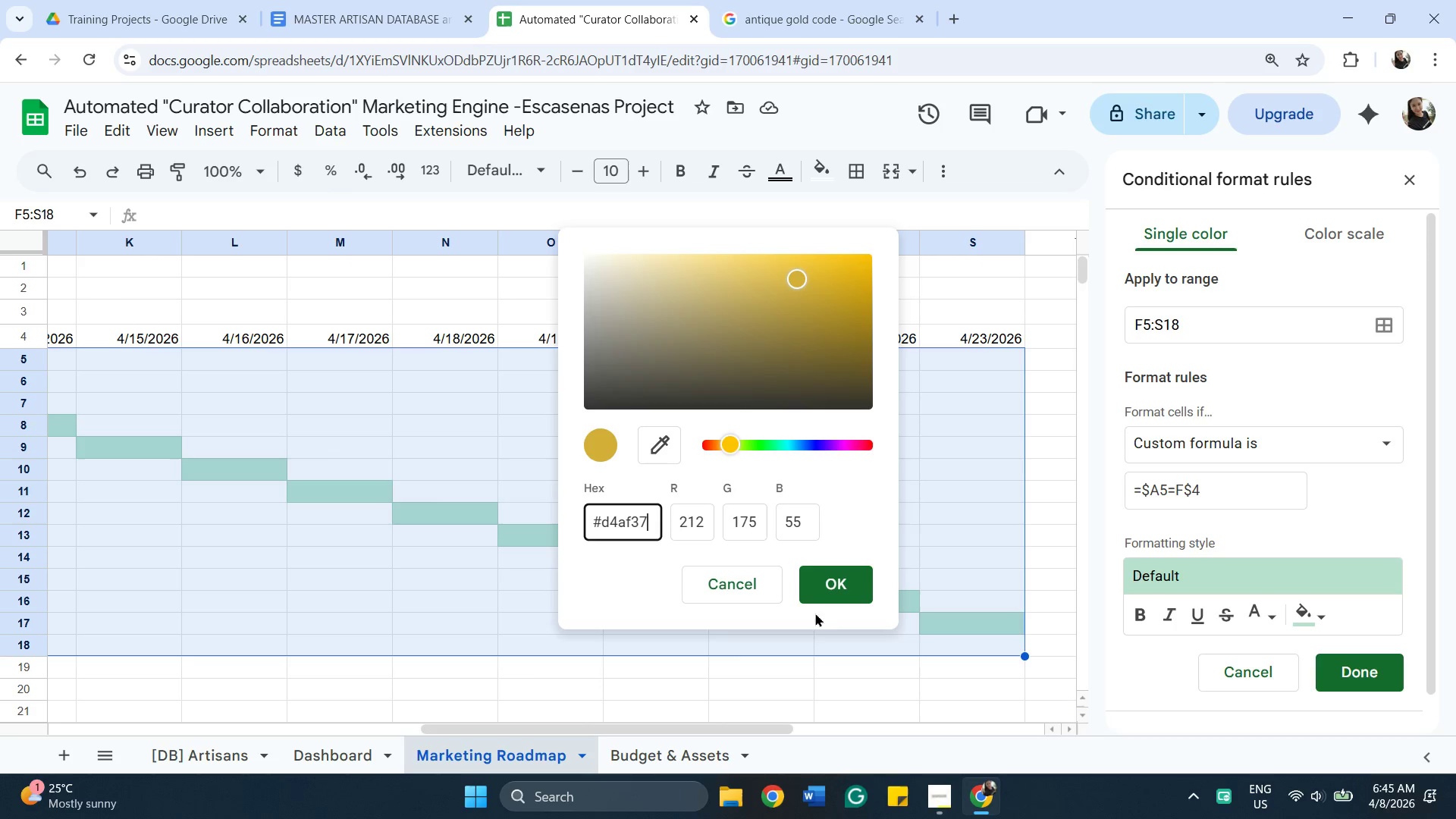 
left_click([828, 590])
 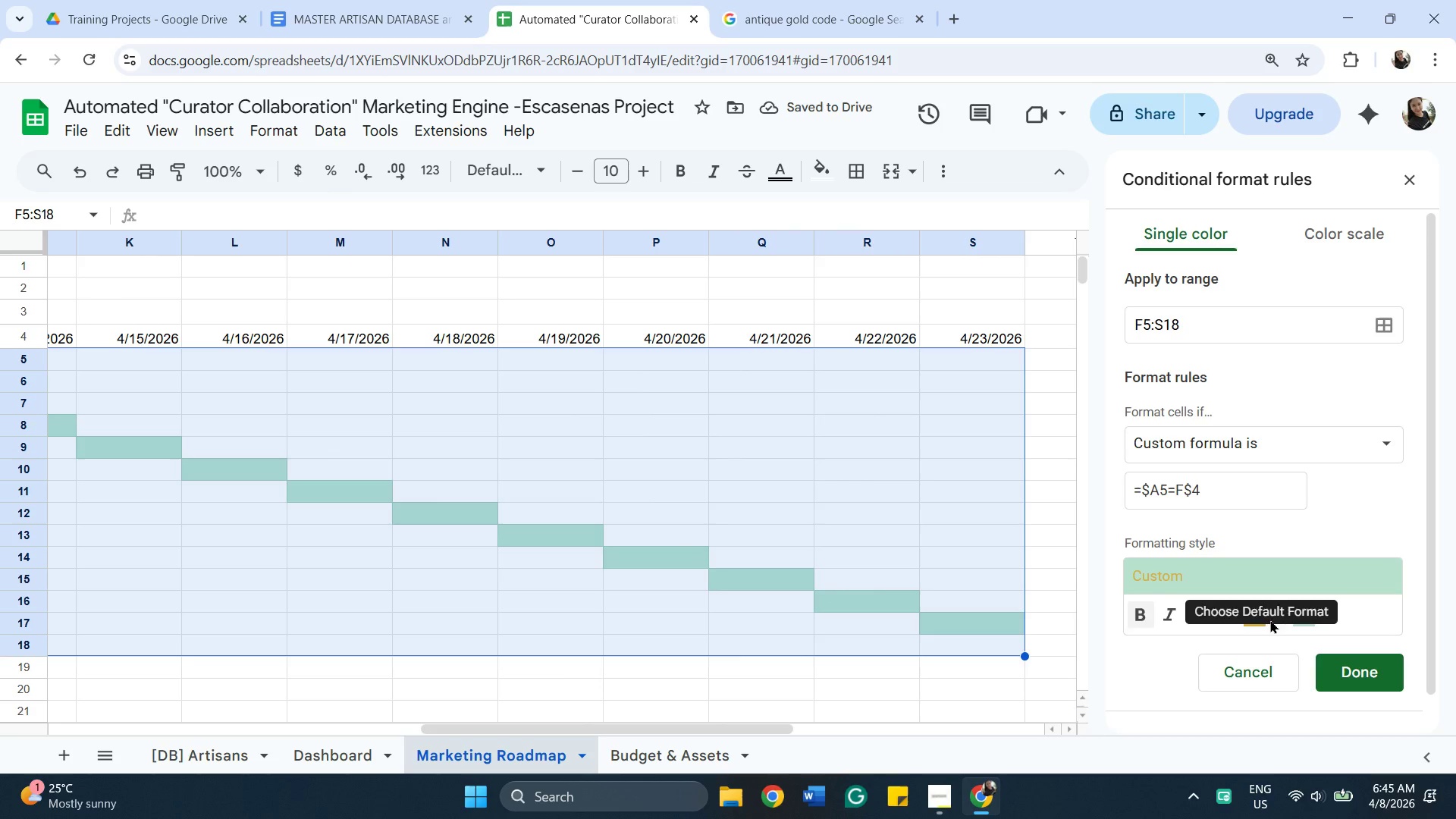 
left_click([1265, 613])
 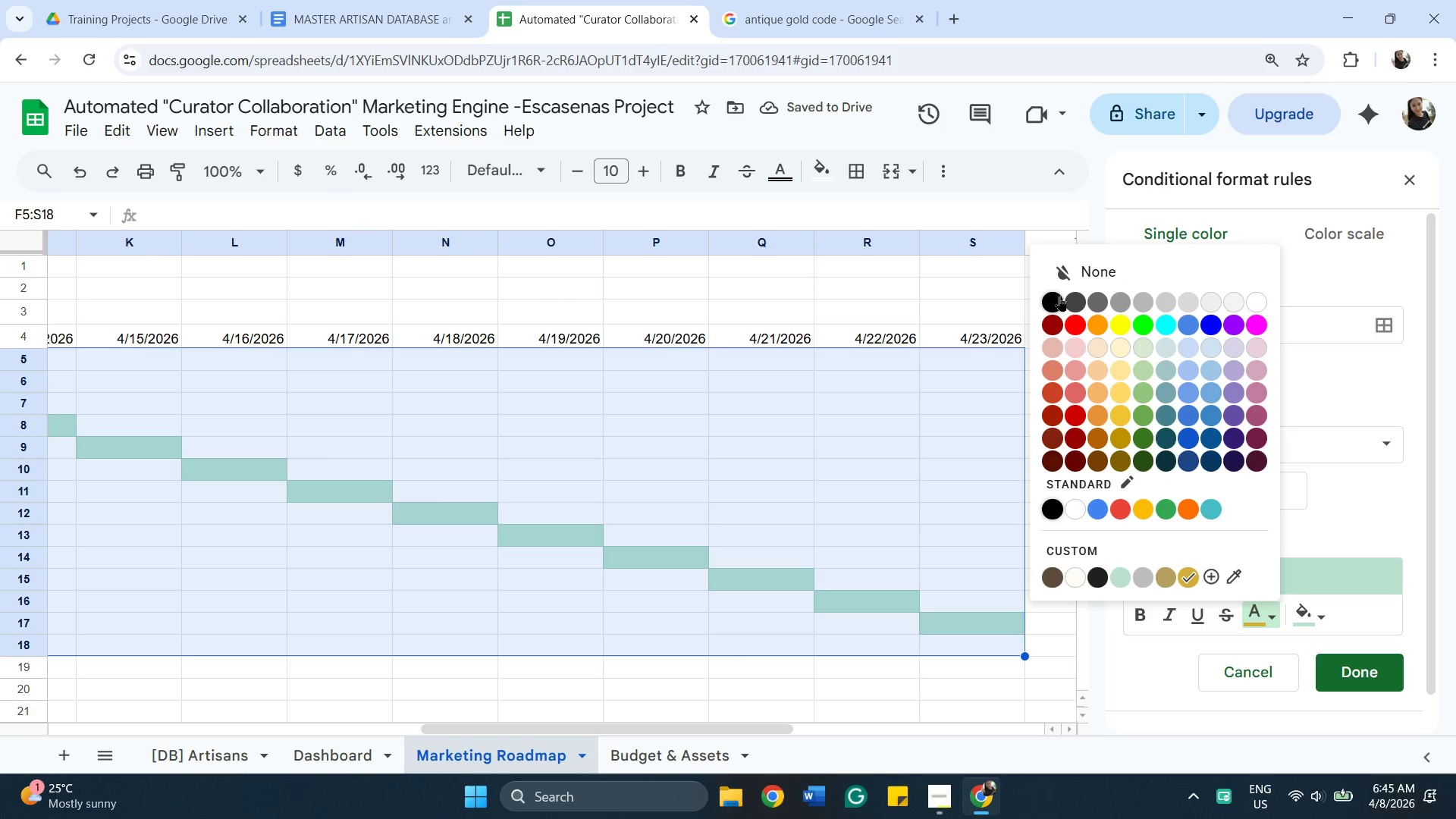 
left_click([1059, 297])
 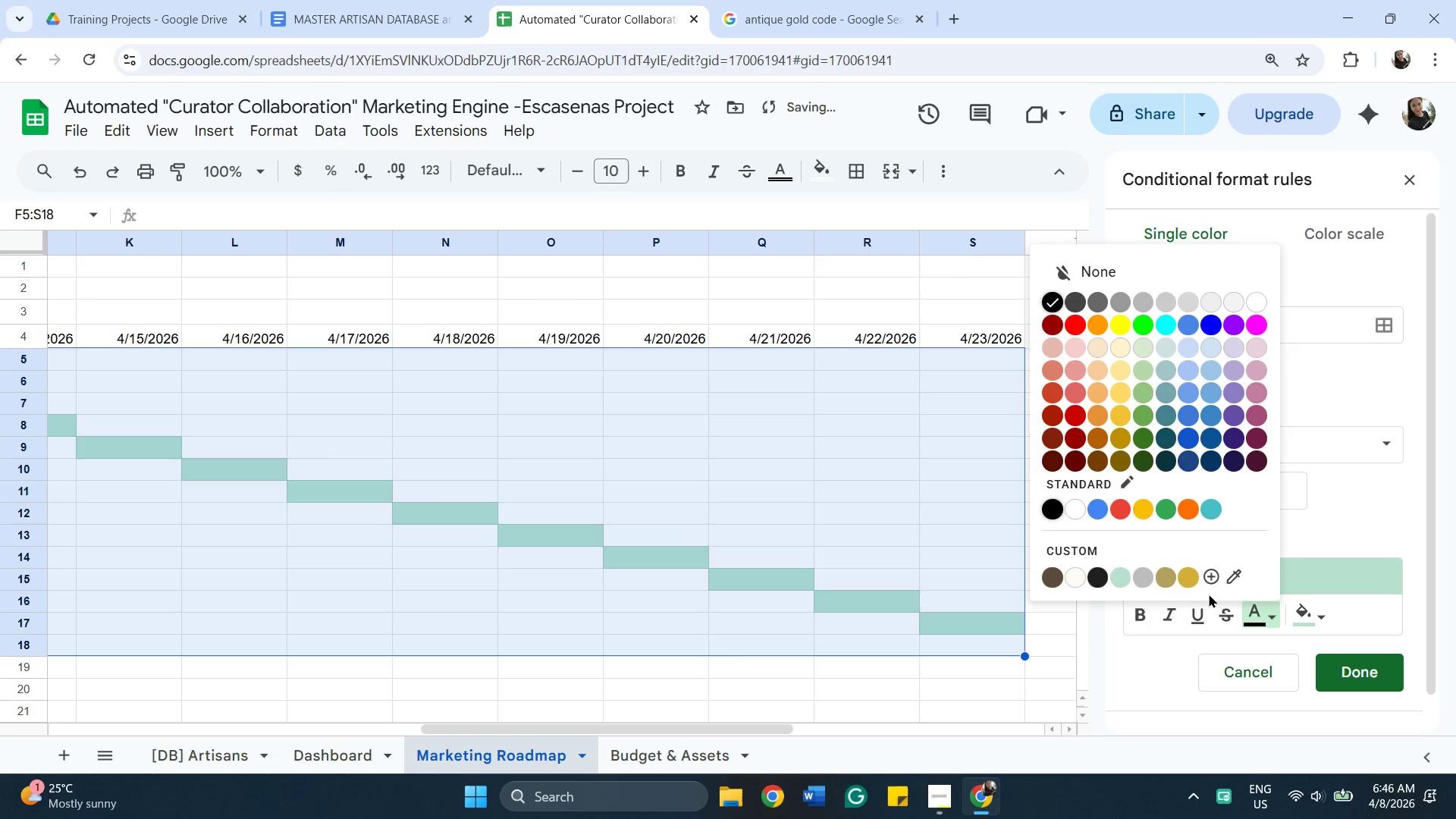 
left_click([1188, 576])
 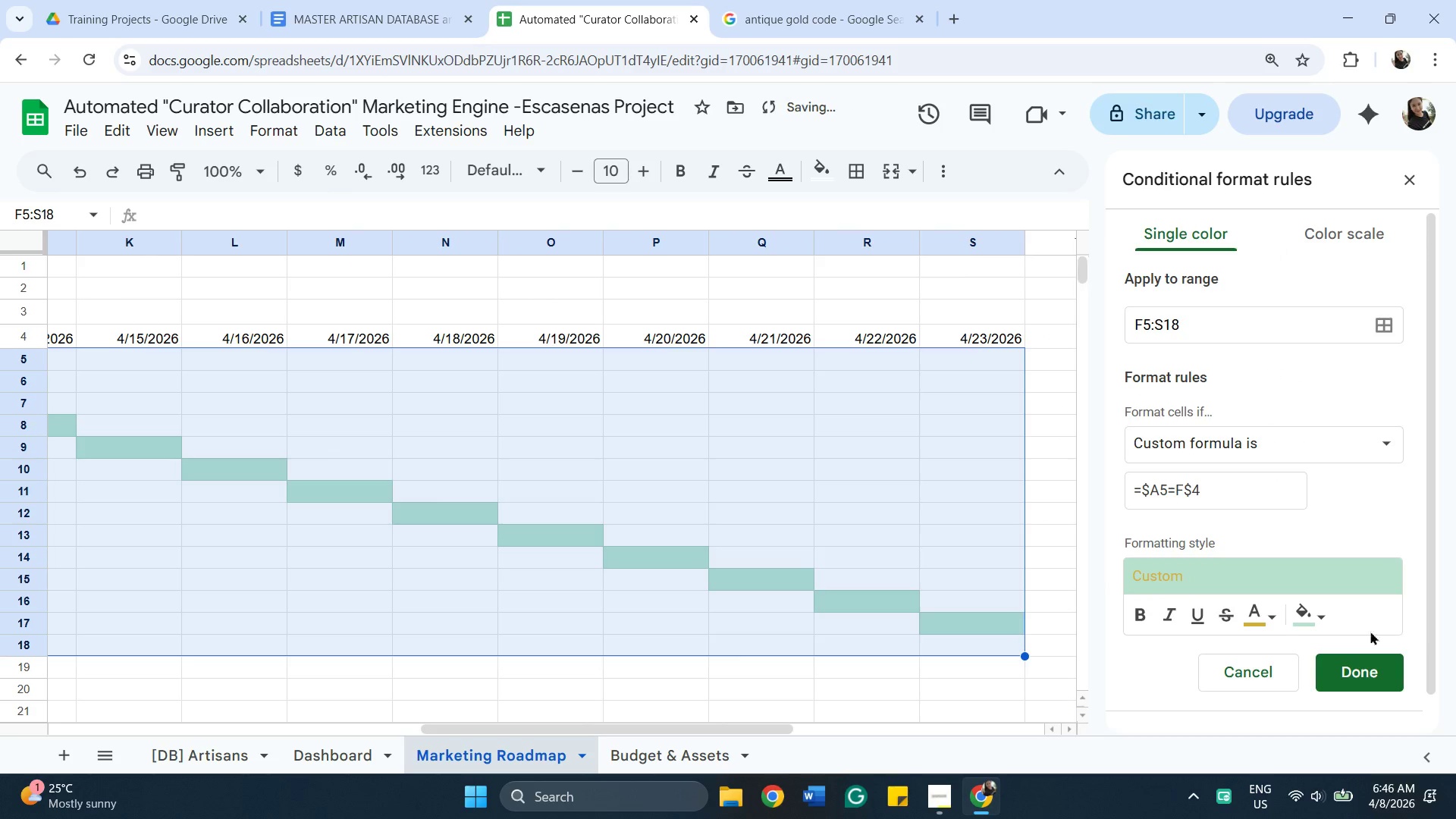 
left_click([1276, 615])
 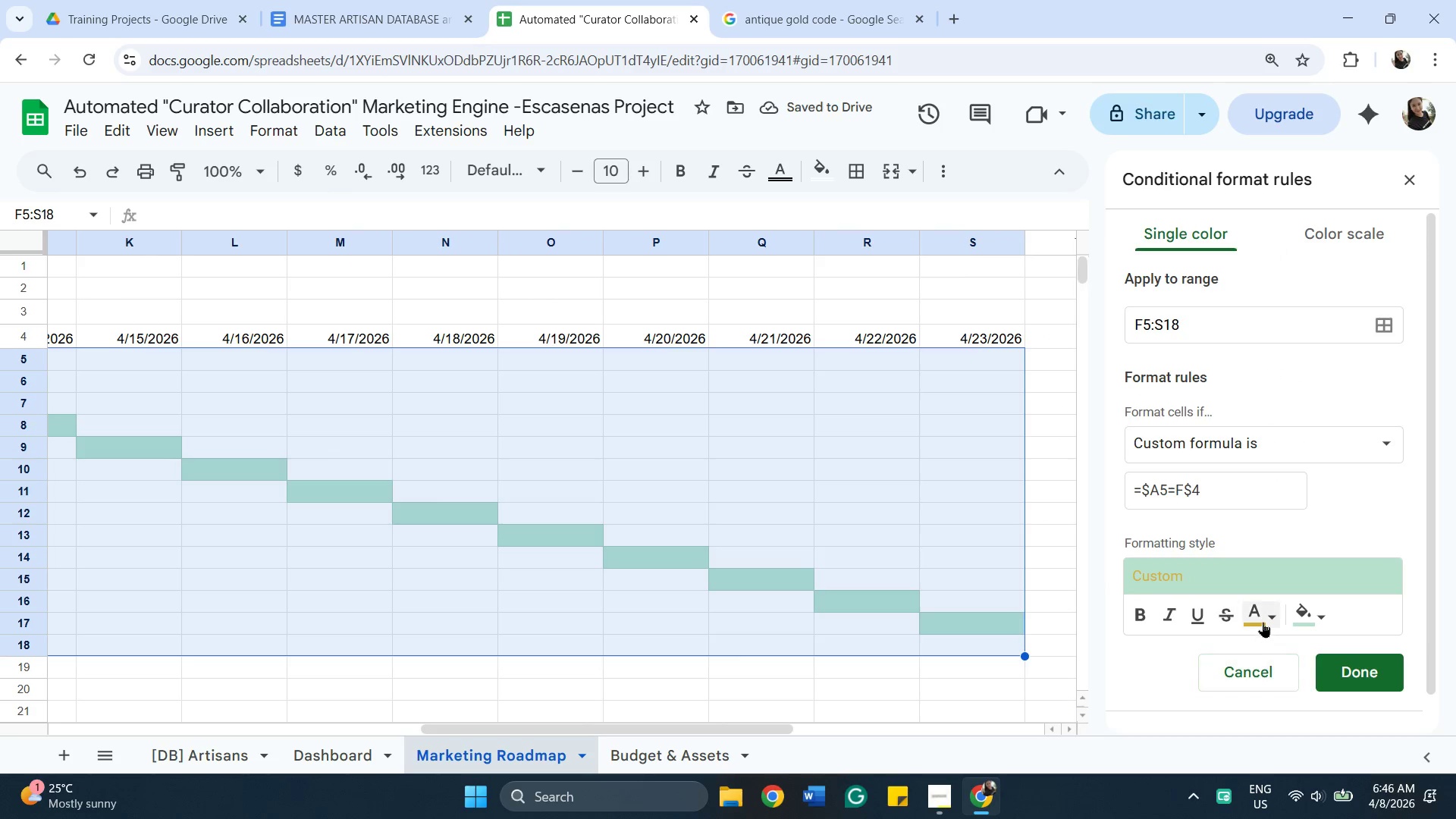 
left_click([1262, 617])
 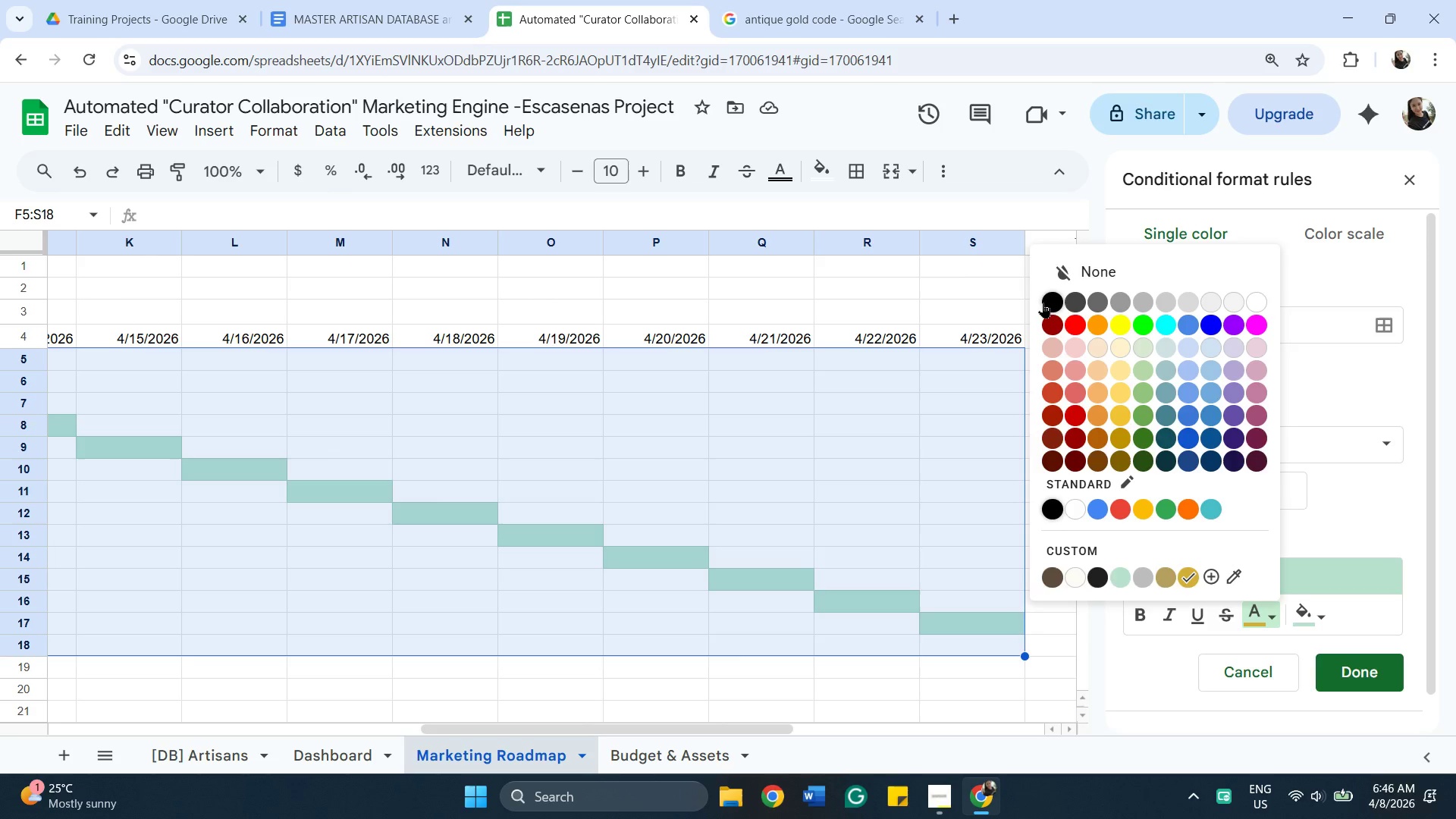 
left_click([1047, 304])
 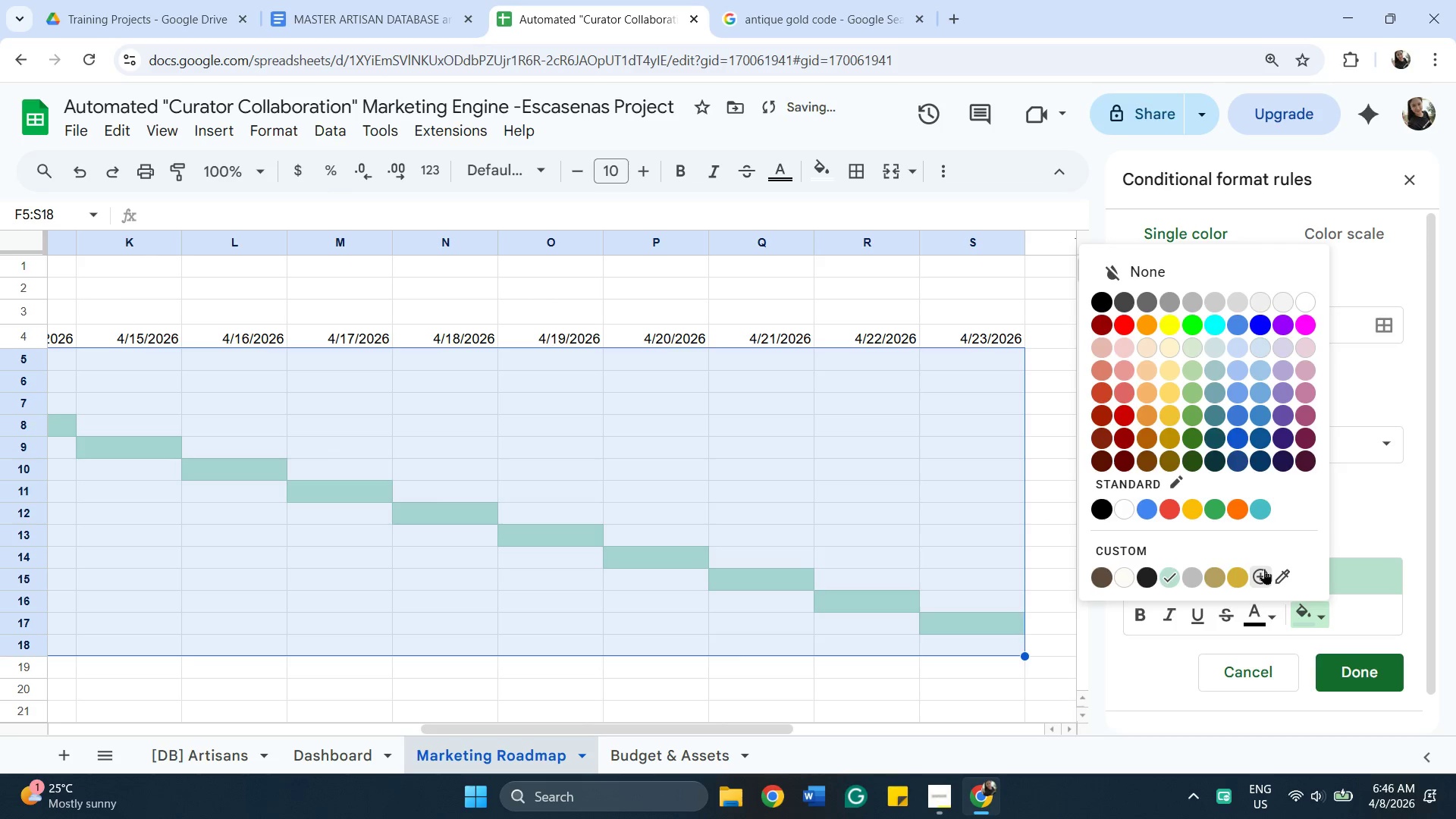 
left_click([1238, 575])
 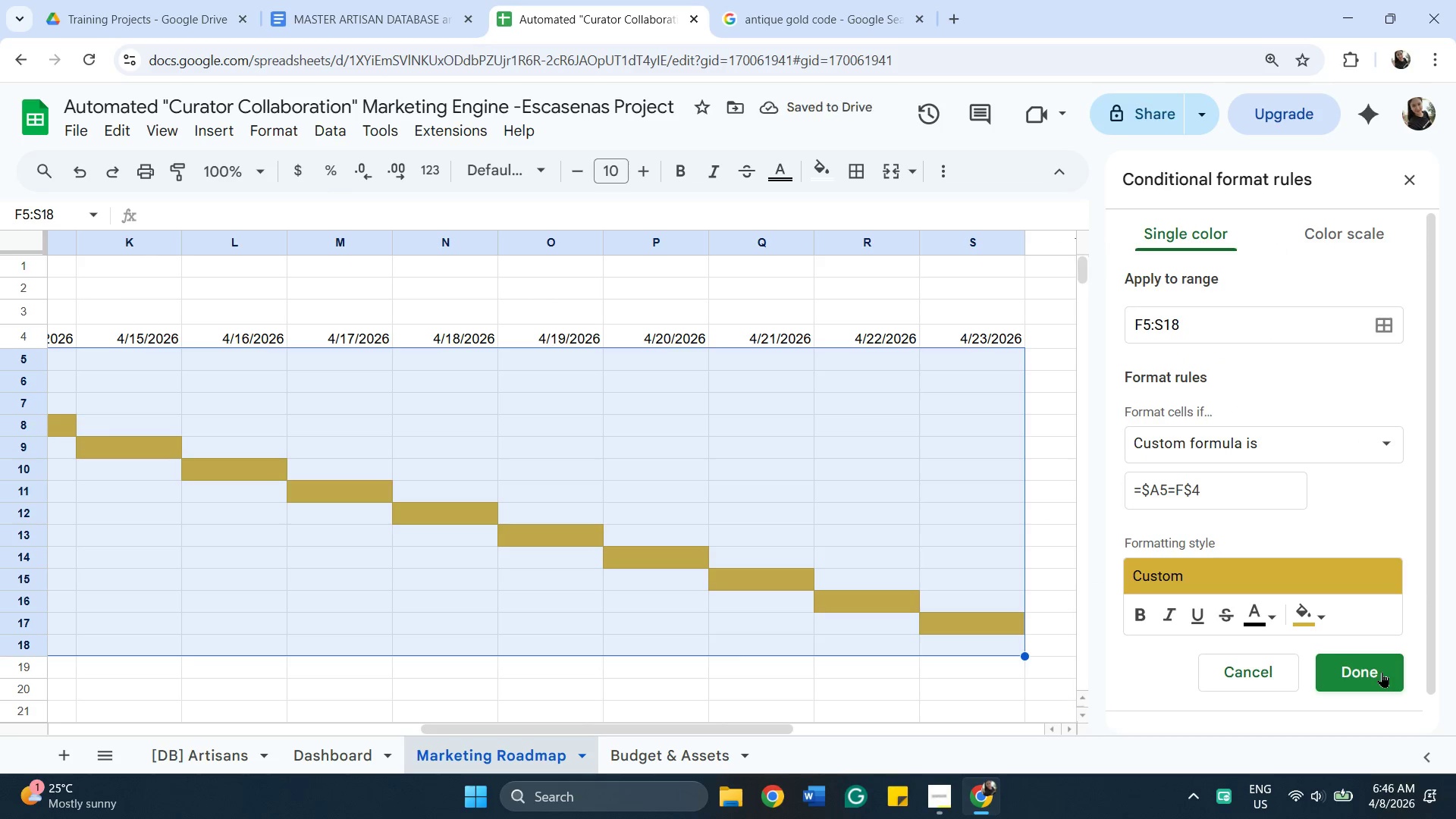 
left_click([1376, 679])
 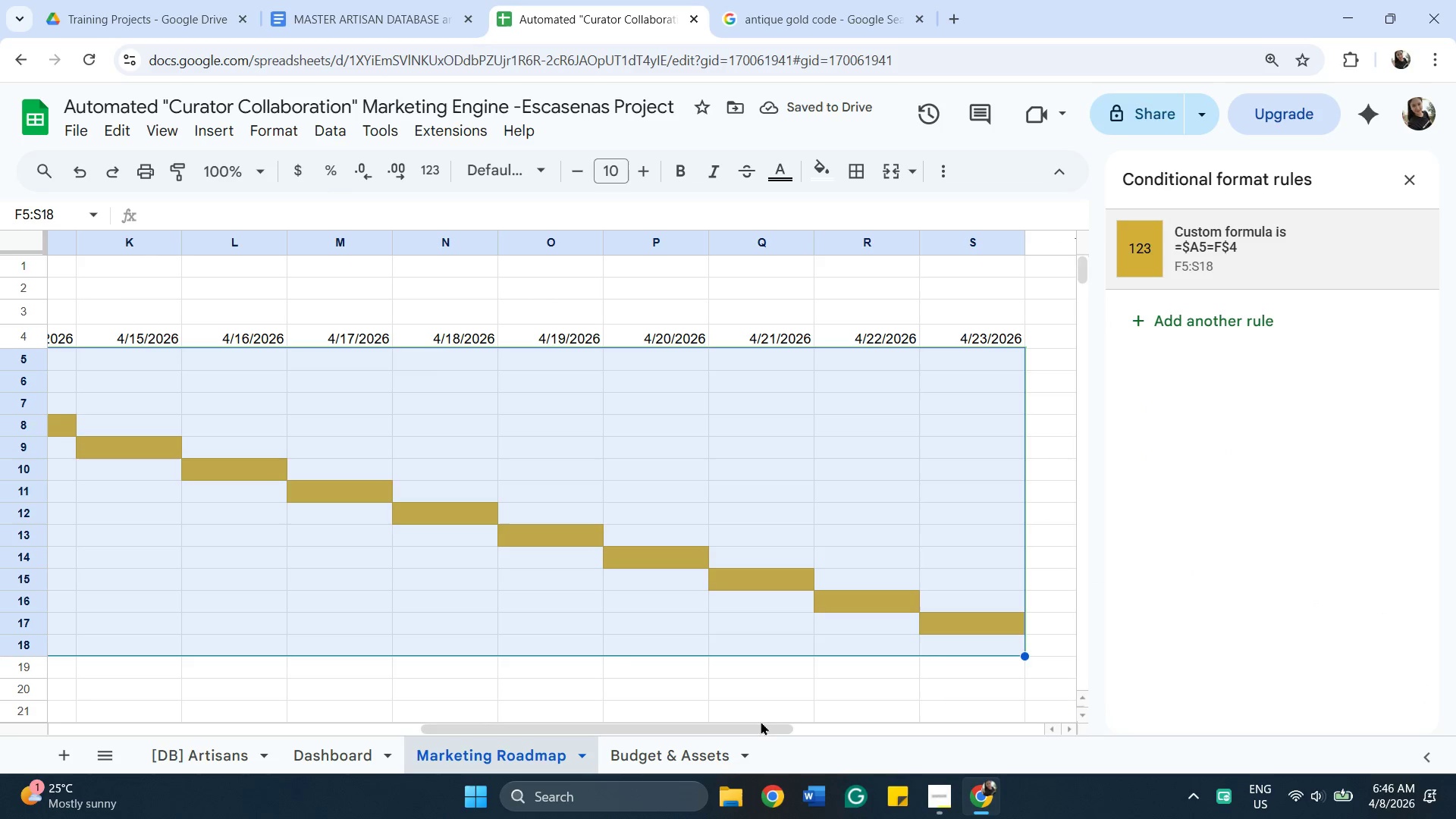 
left_click_drag(start_coordinate=[764, 726], to_coordinate=[575, 789])
 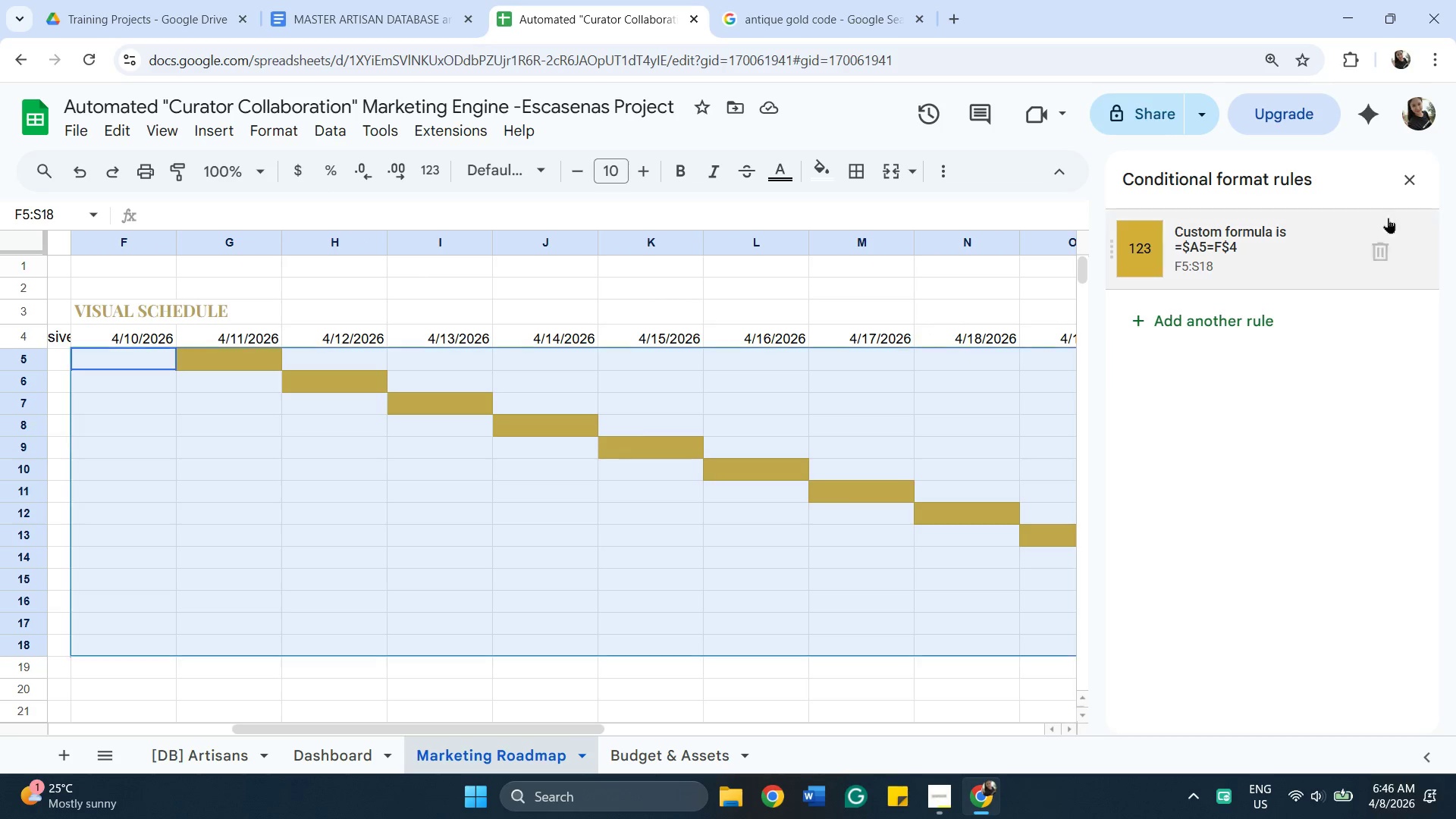 
left_click([1407, 186])
 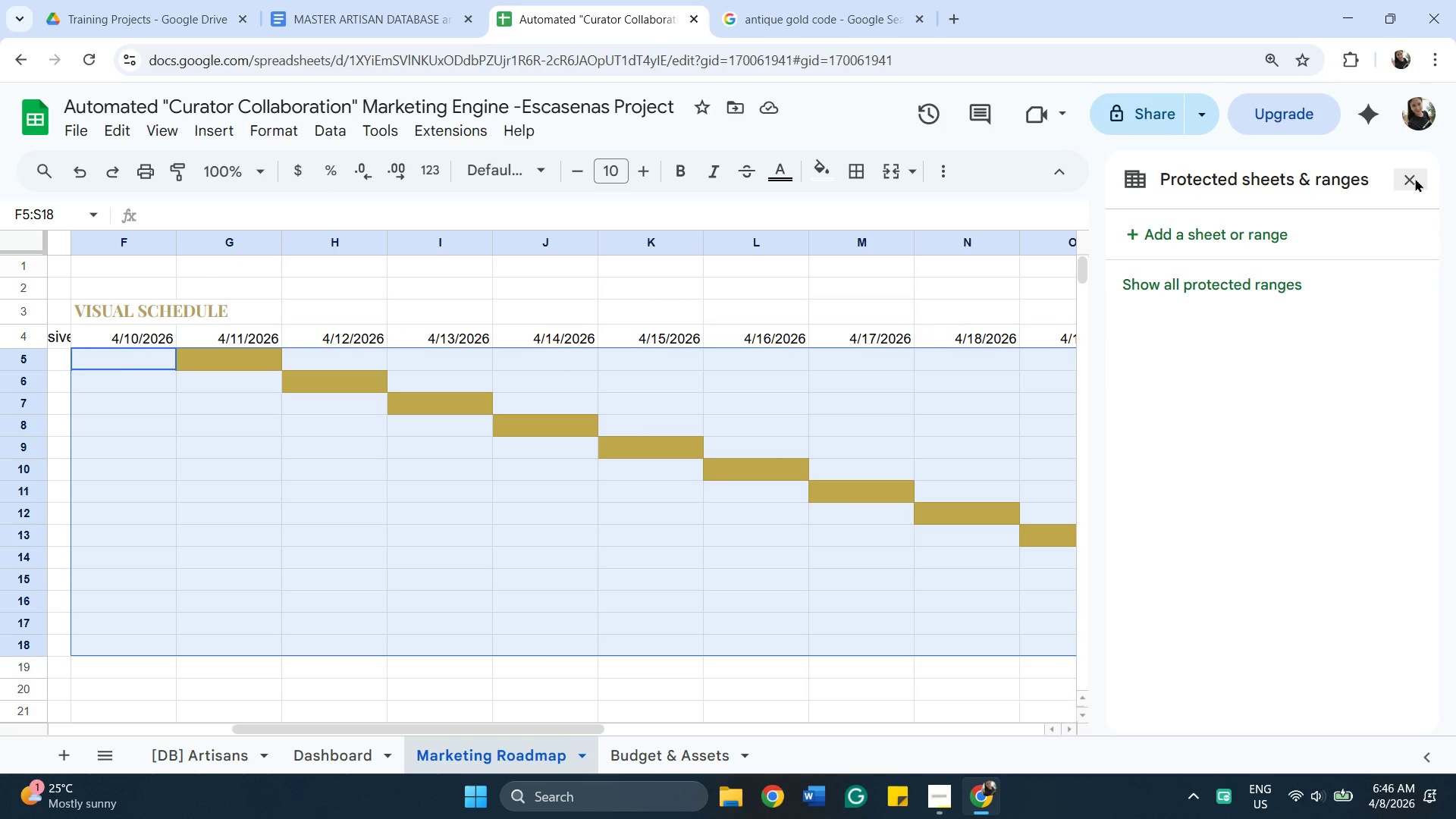 
left_click([1415, 171])
 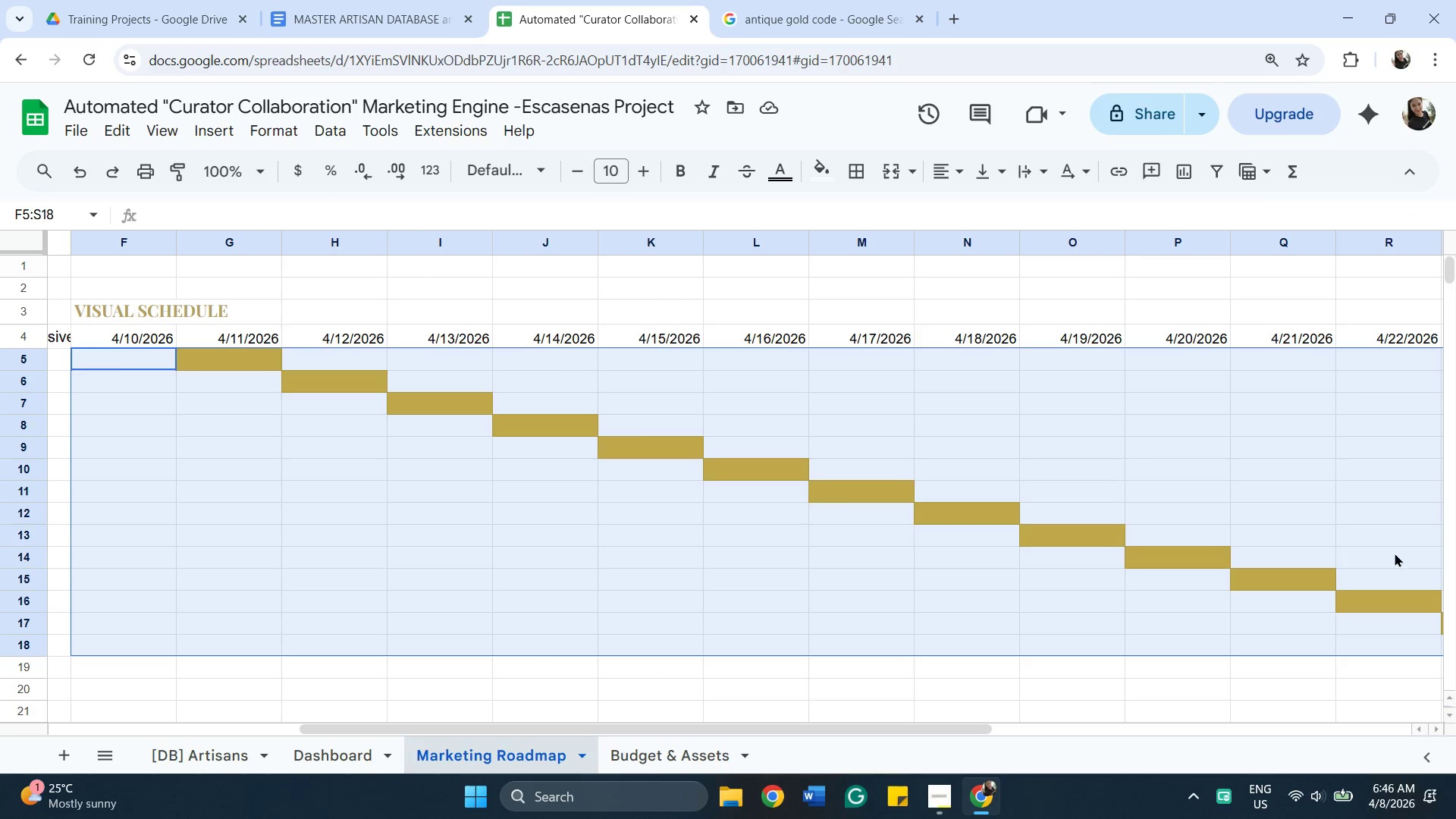 
scroll: coordinate [1200, 558], scroll_direction: up, amount: 2.0
 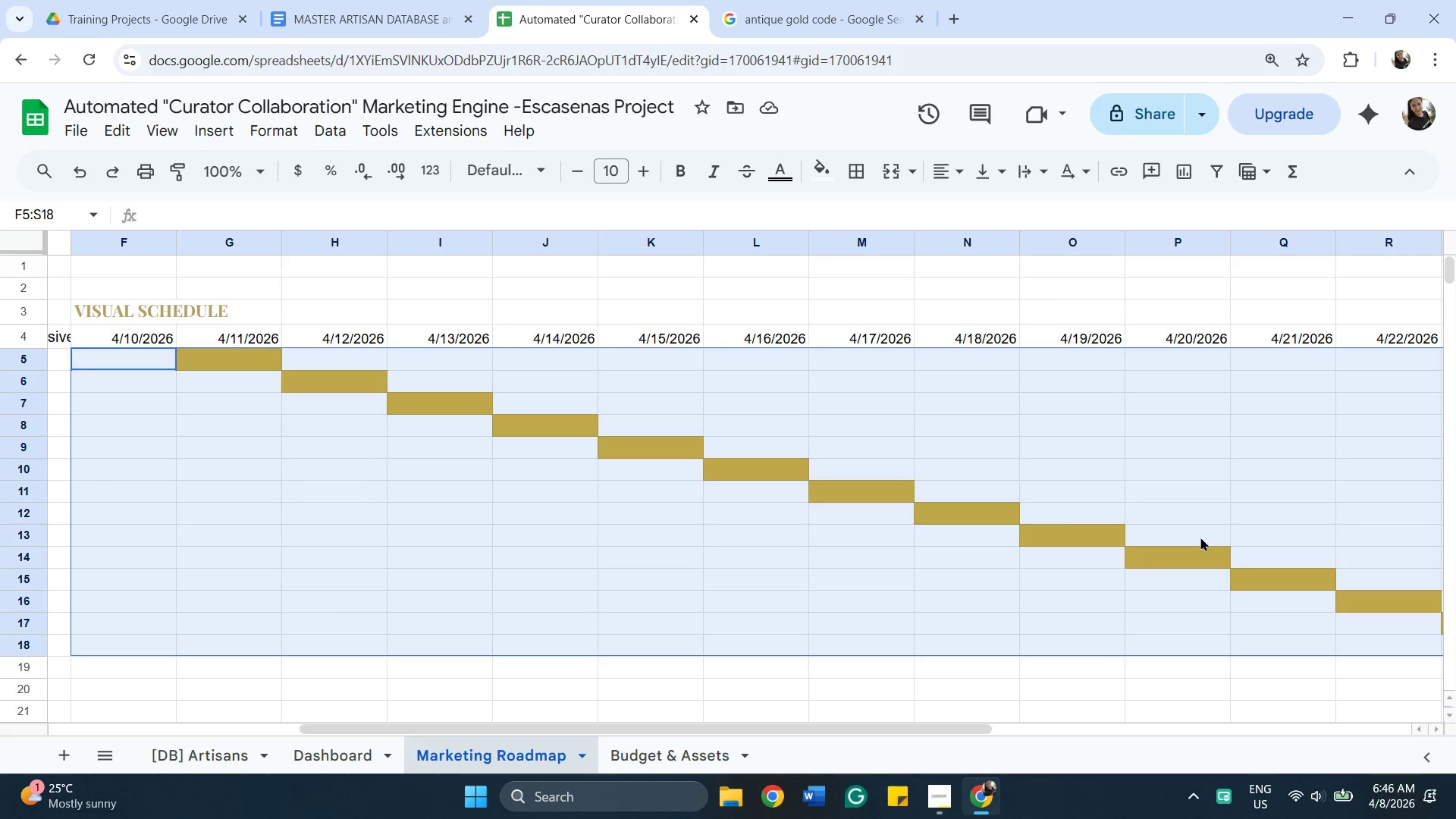 
wait(5.77)
 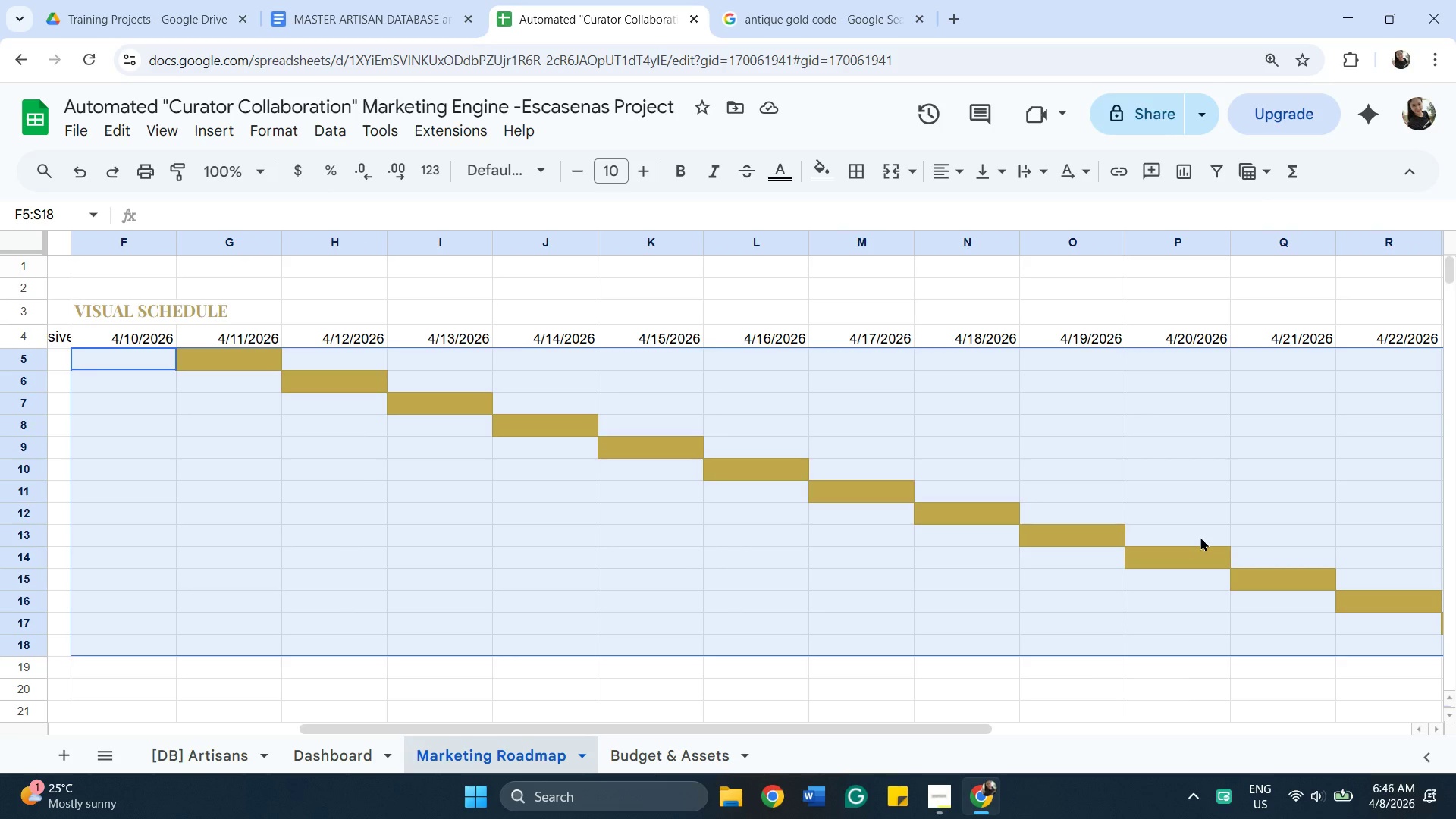 
left_click([234, 744])
 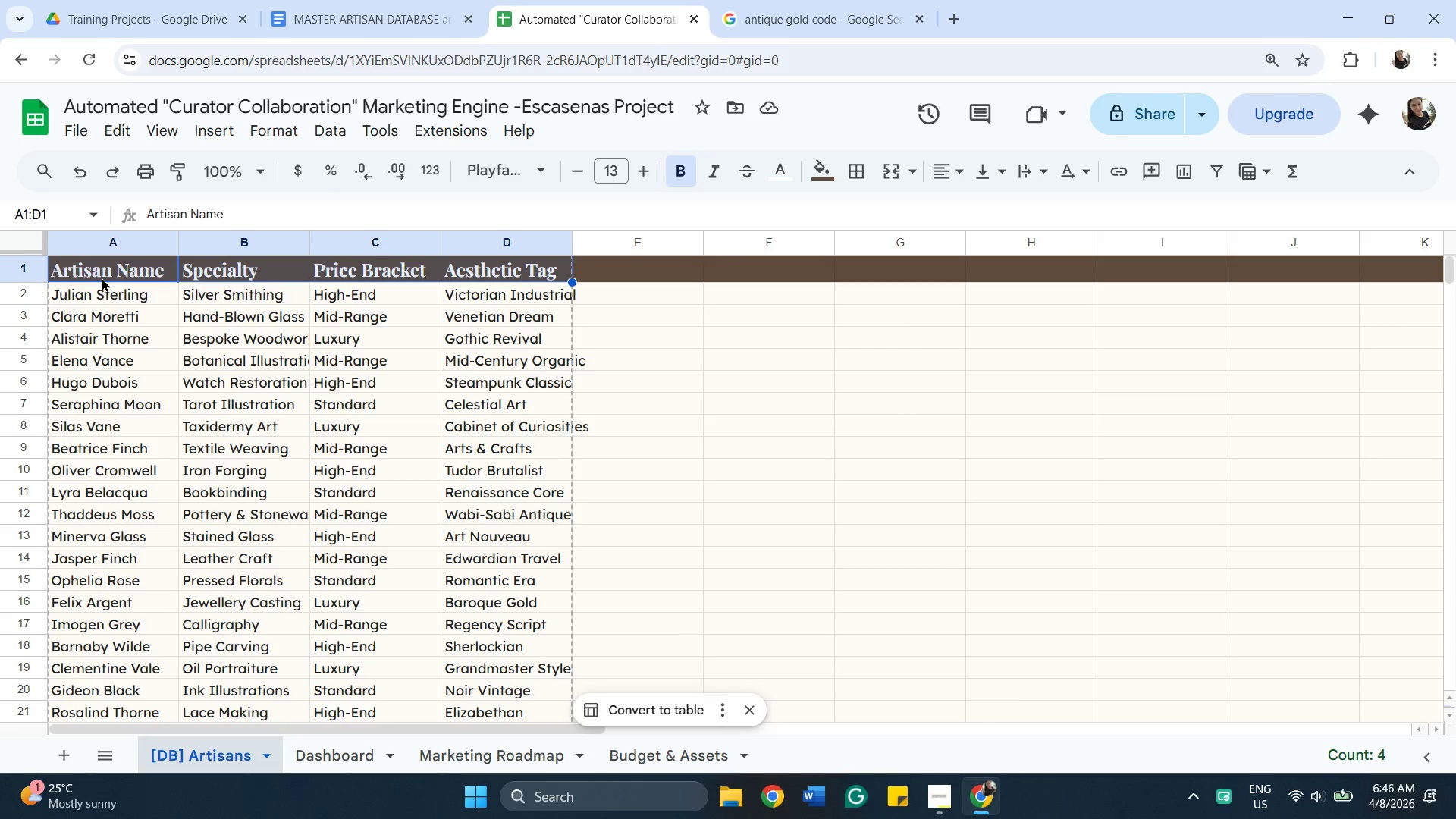 
left_click([651, 756])
 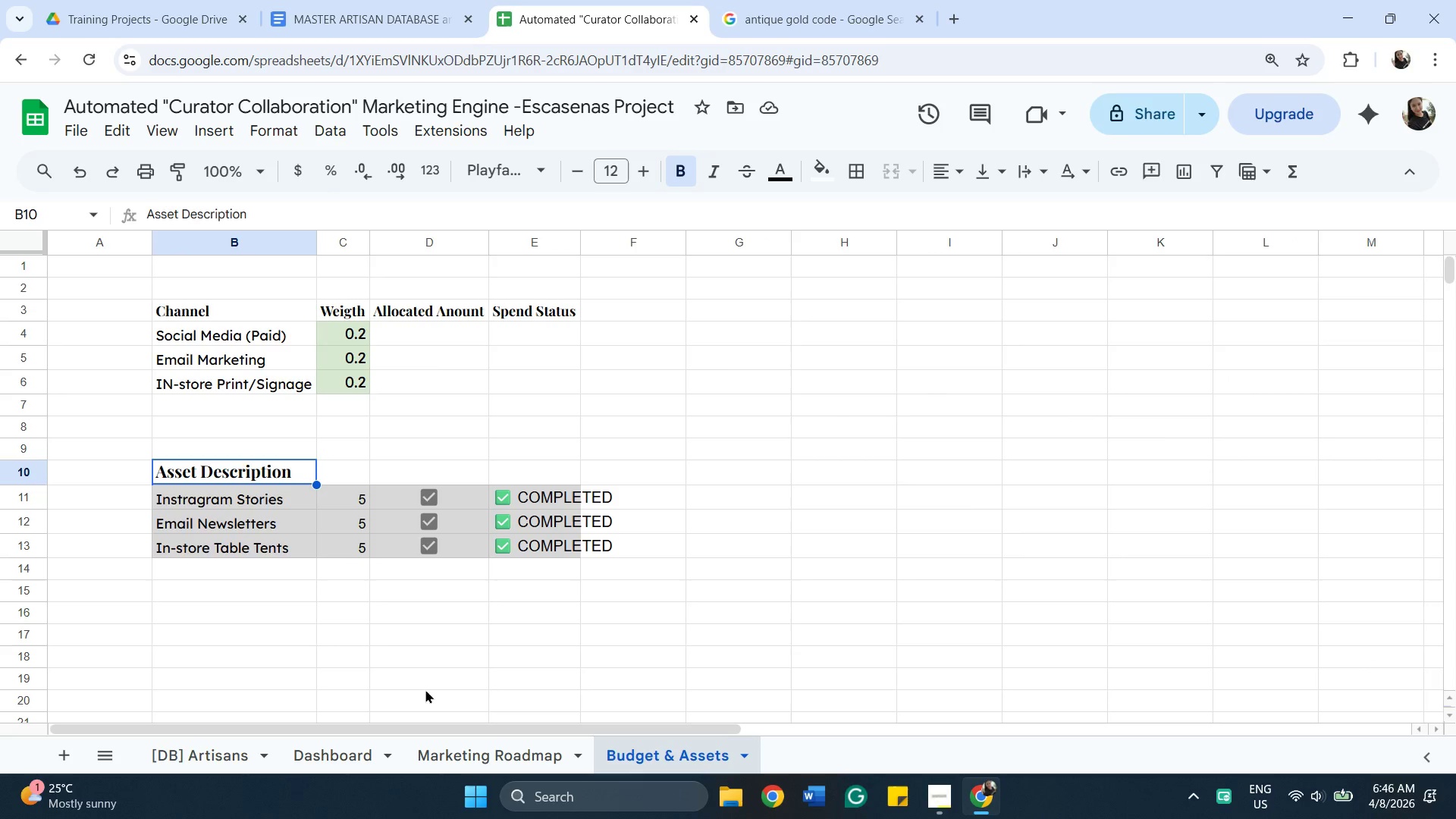 
left_click([475, 755])
 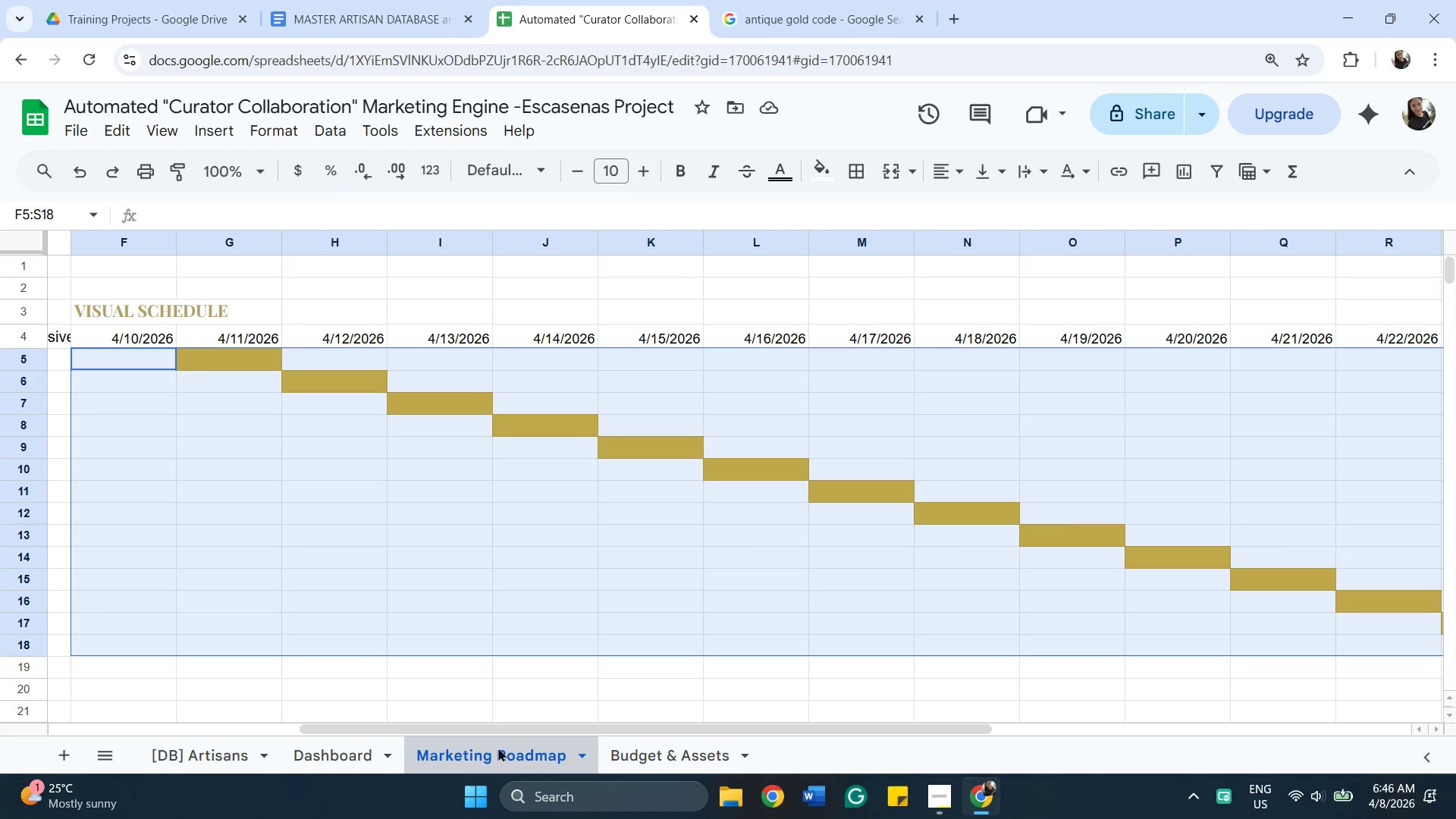 
left_click([696, 750])
 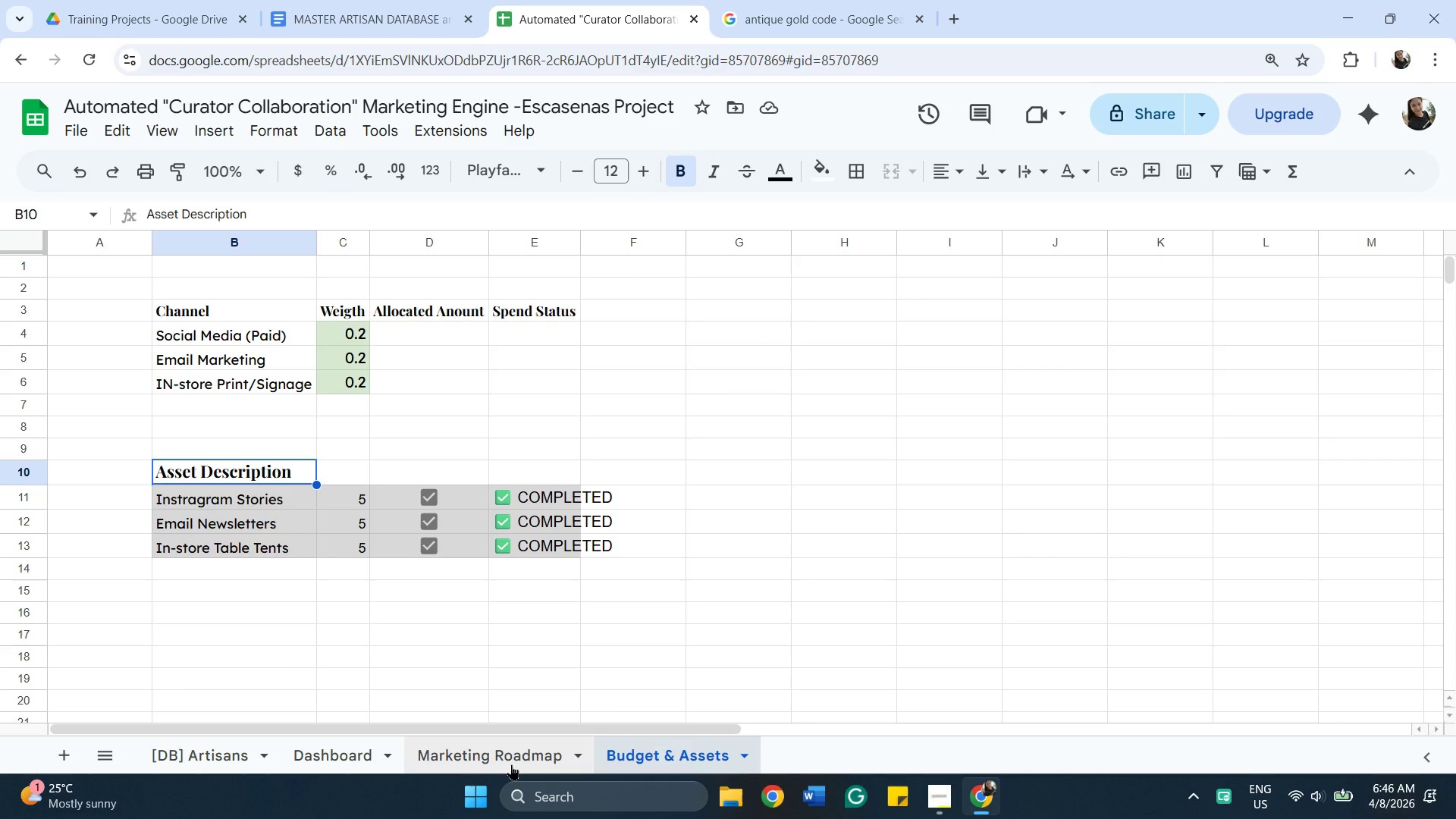 
left_click([511, 764])
 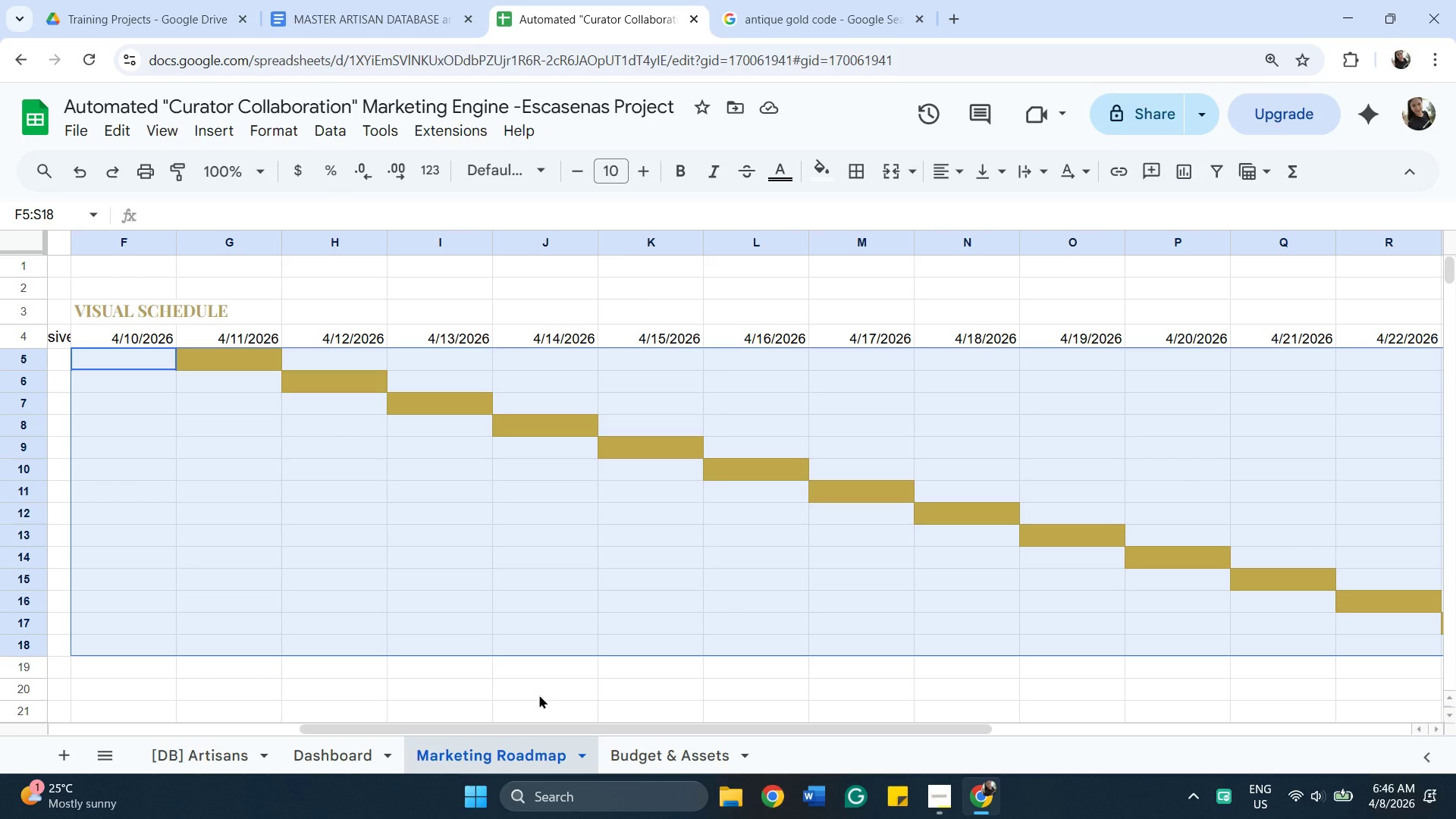 
wait(8.91)
 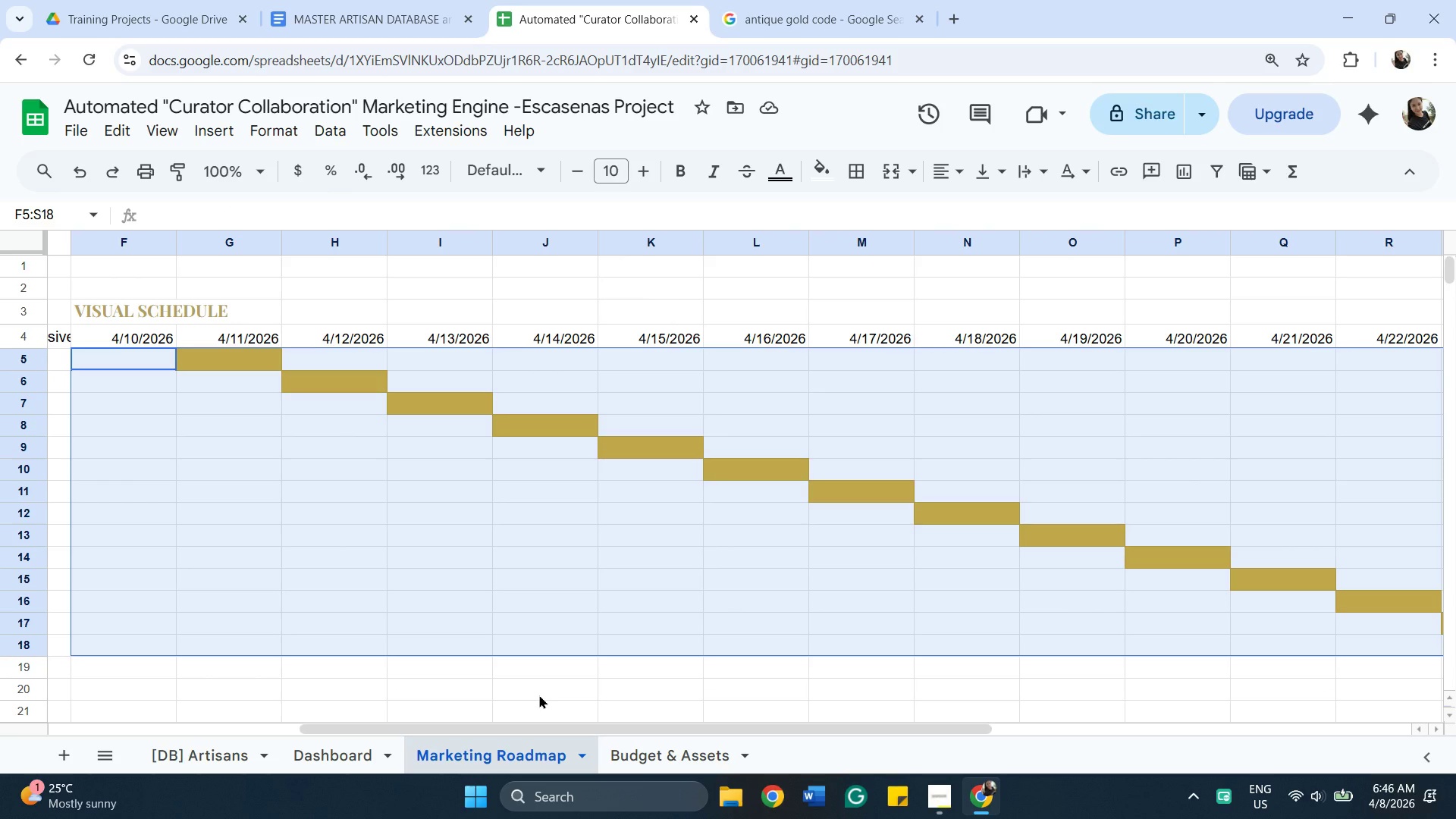 
left_click([362, 0])
 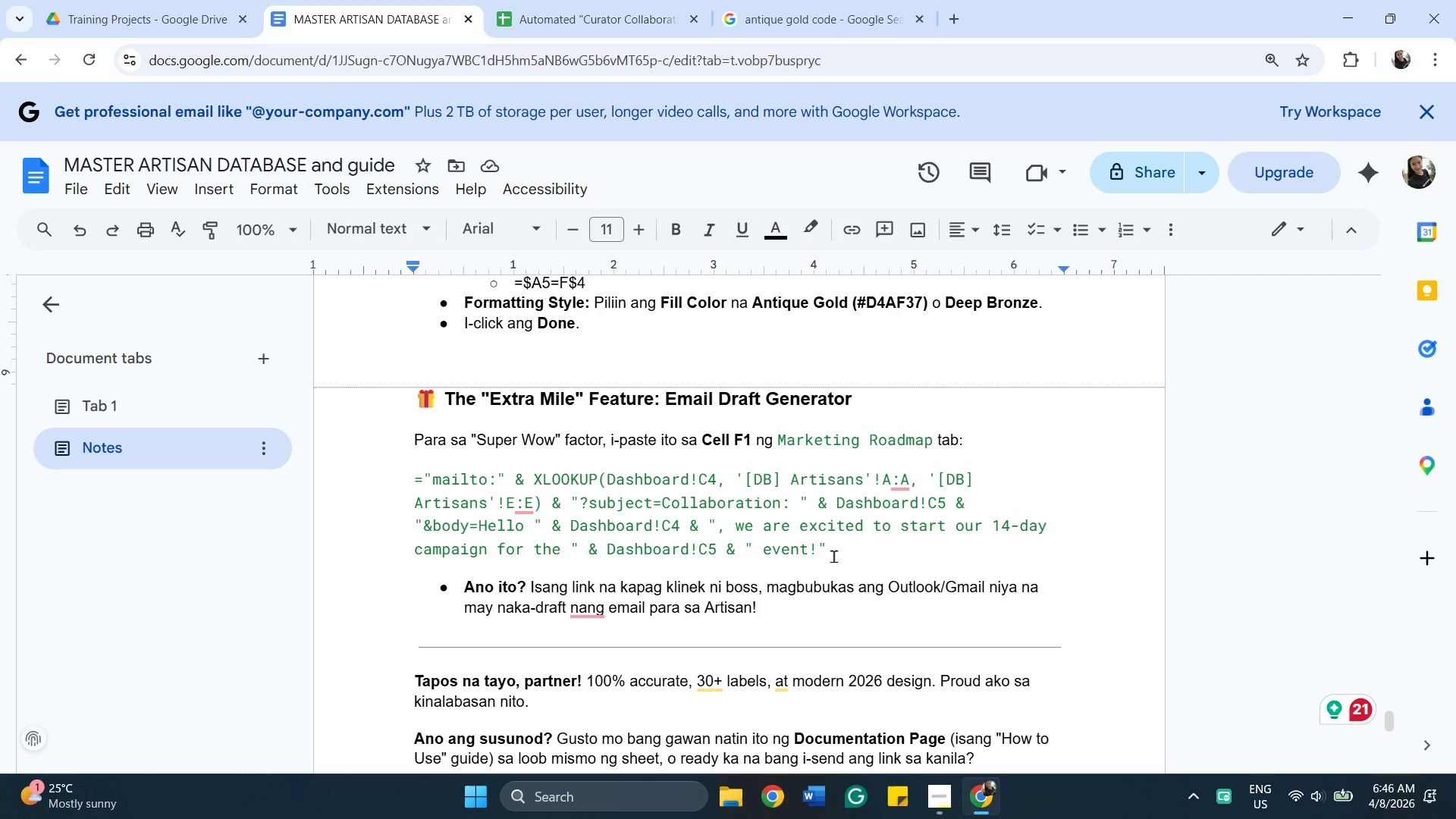 
left_click_drag(start_coordinate=[834, 558], to_coordinate=[397, 482])
 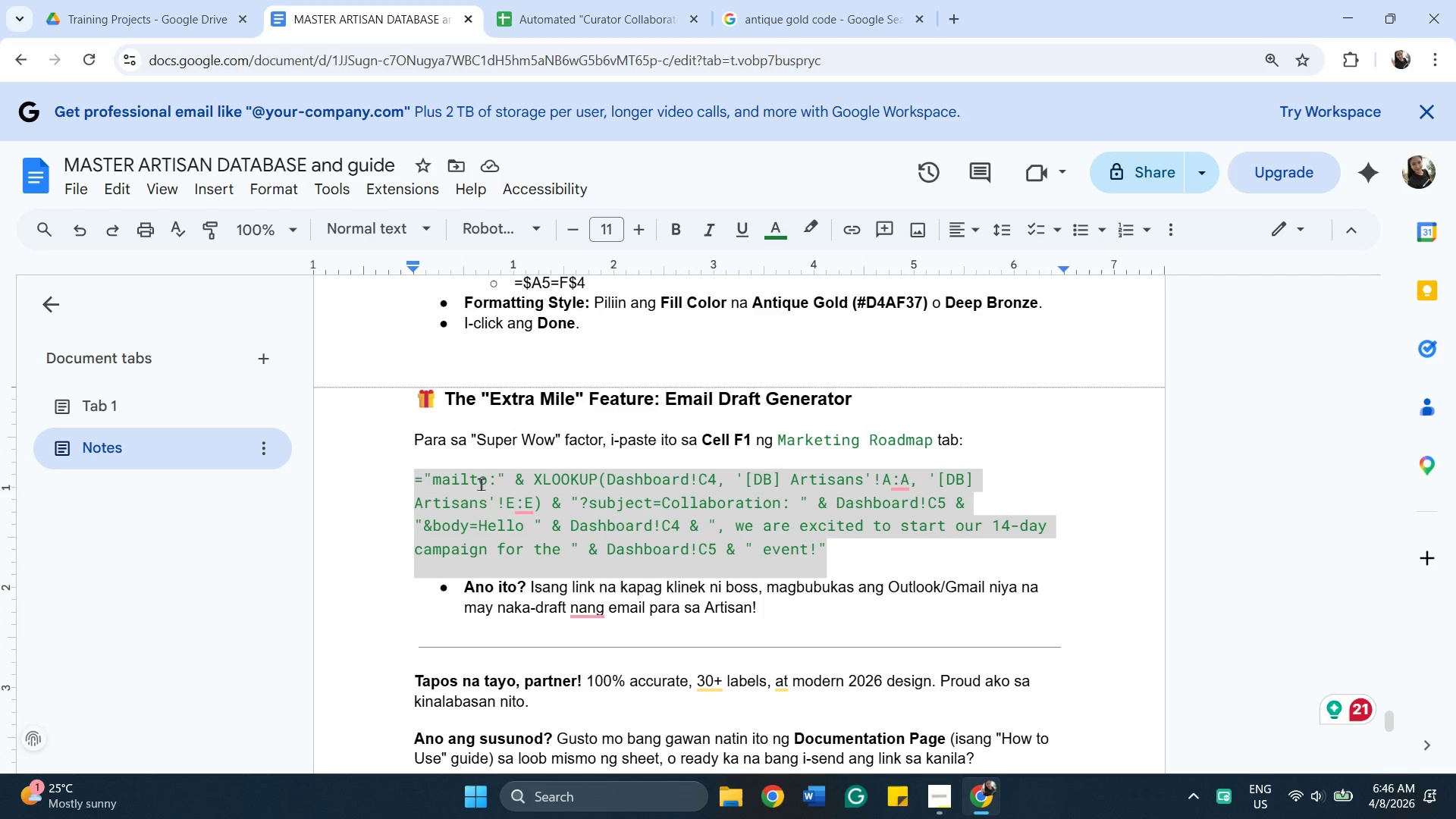 
right_click([481, 484])
 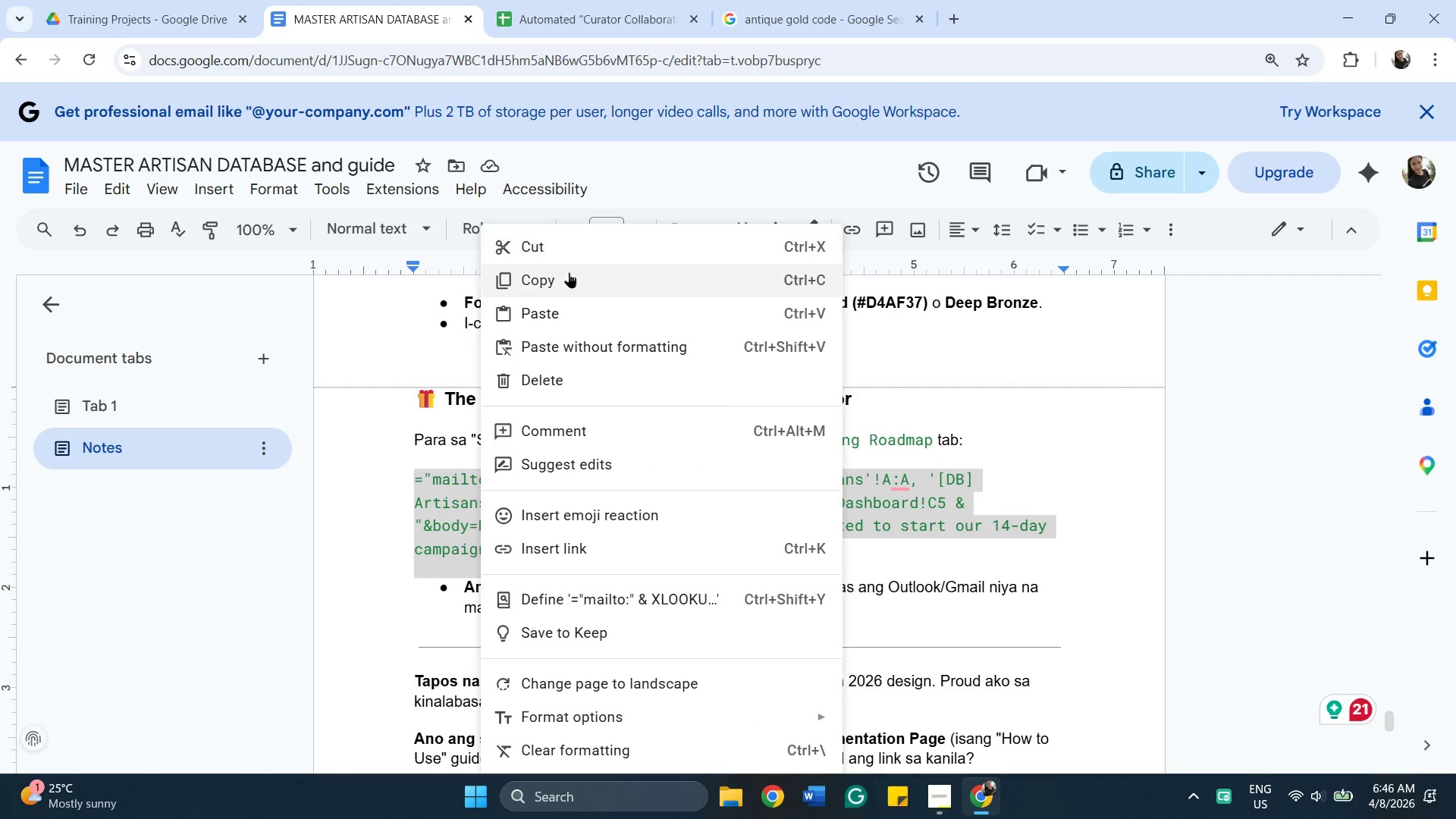 
left_click([569, 277])
 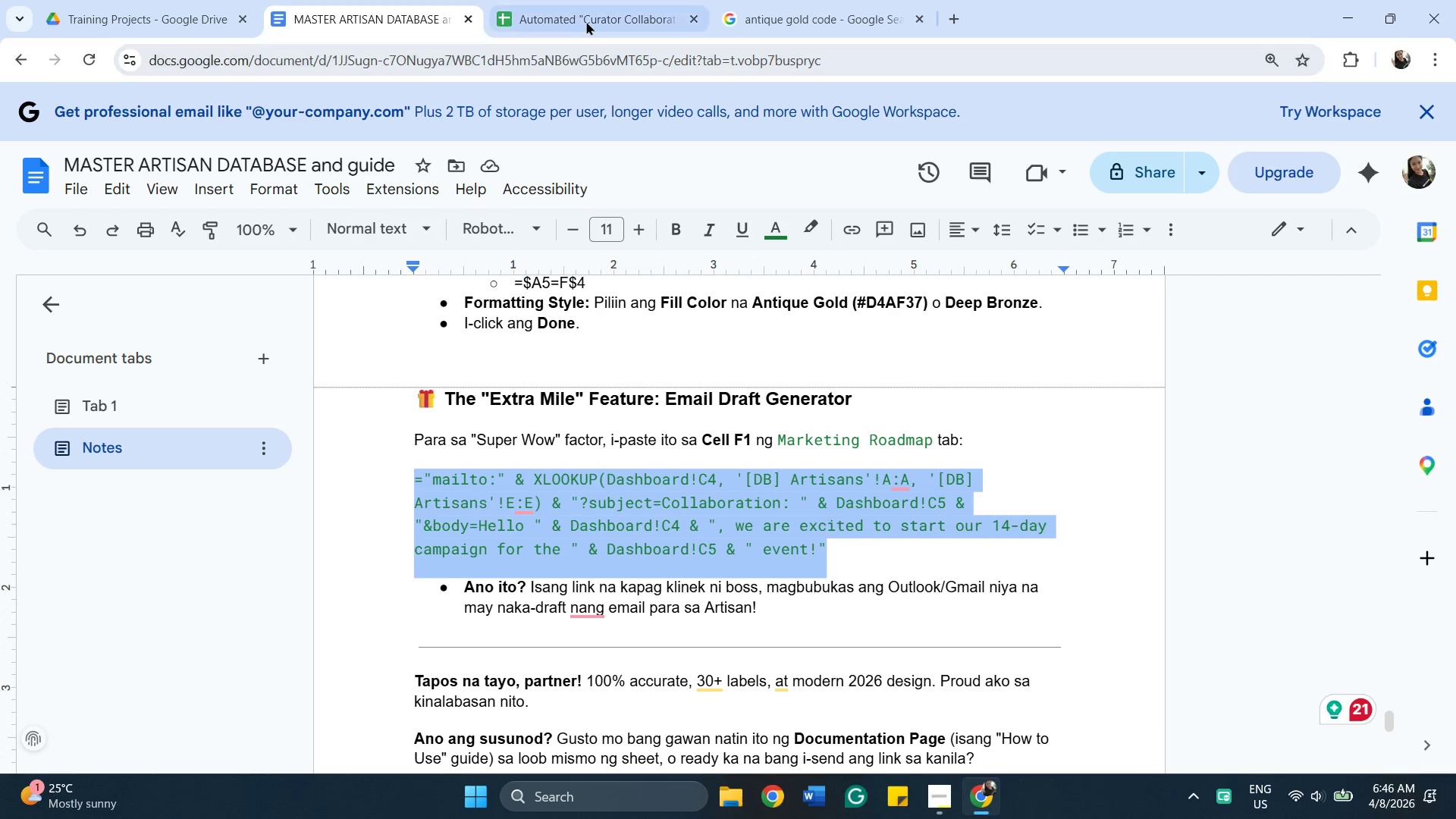 
left_click([590, 21])
 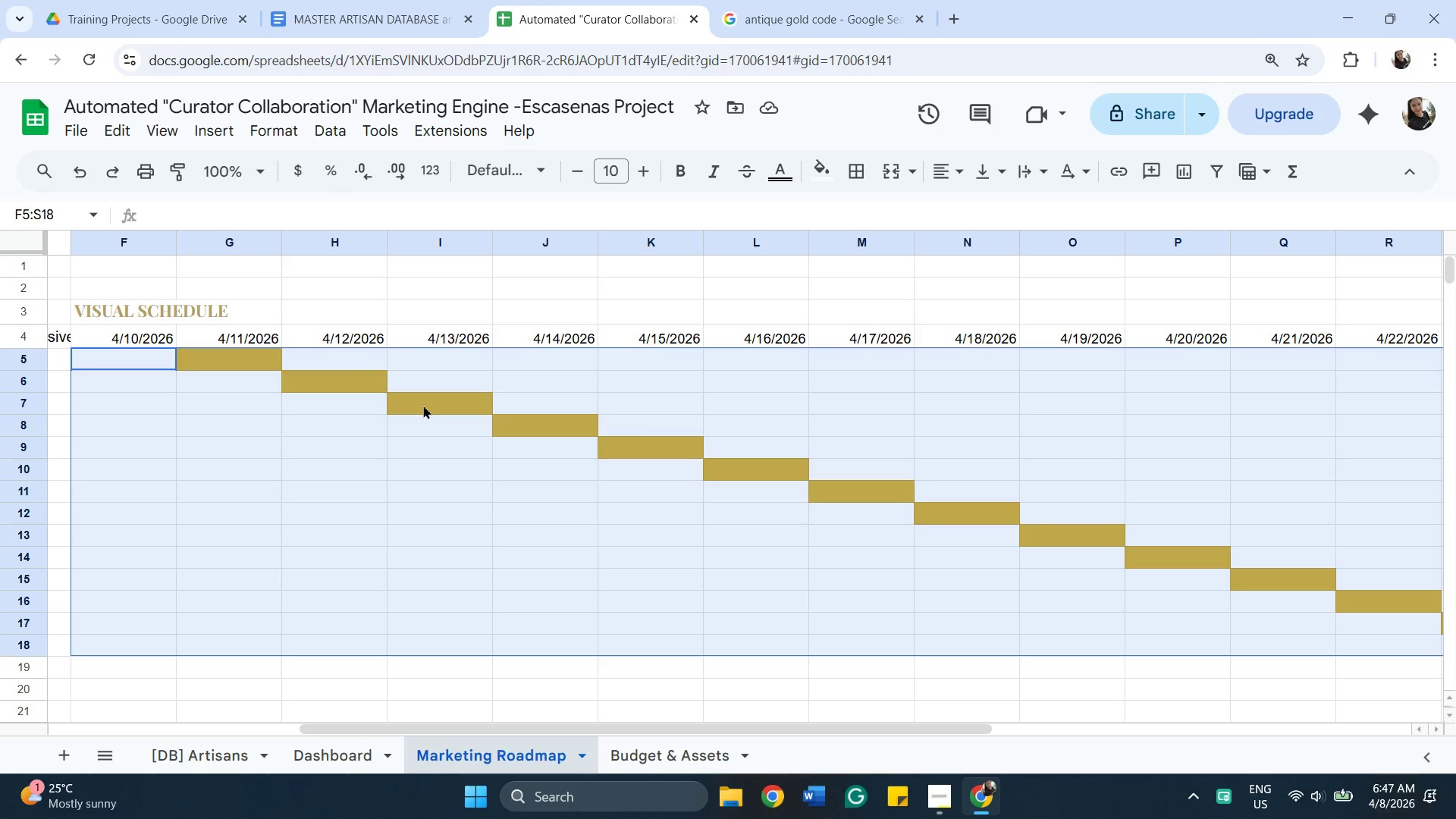 
wait(7.14)
 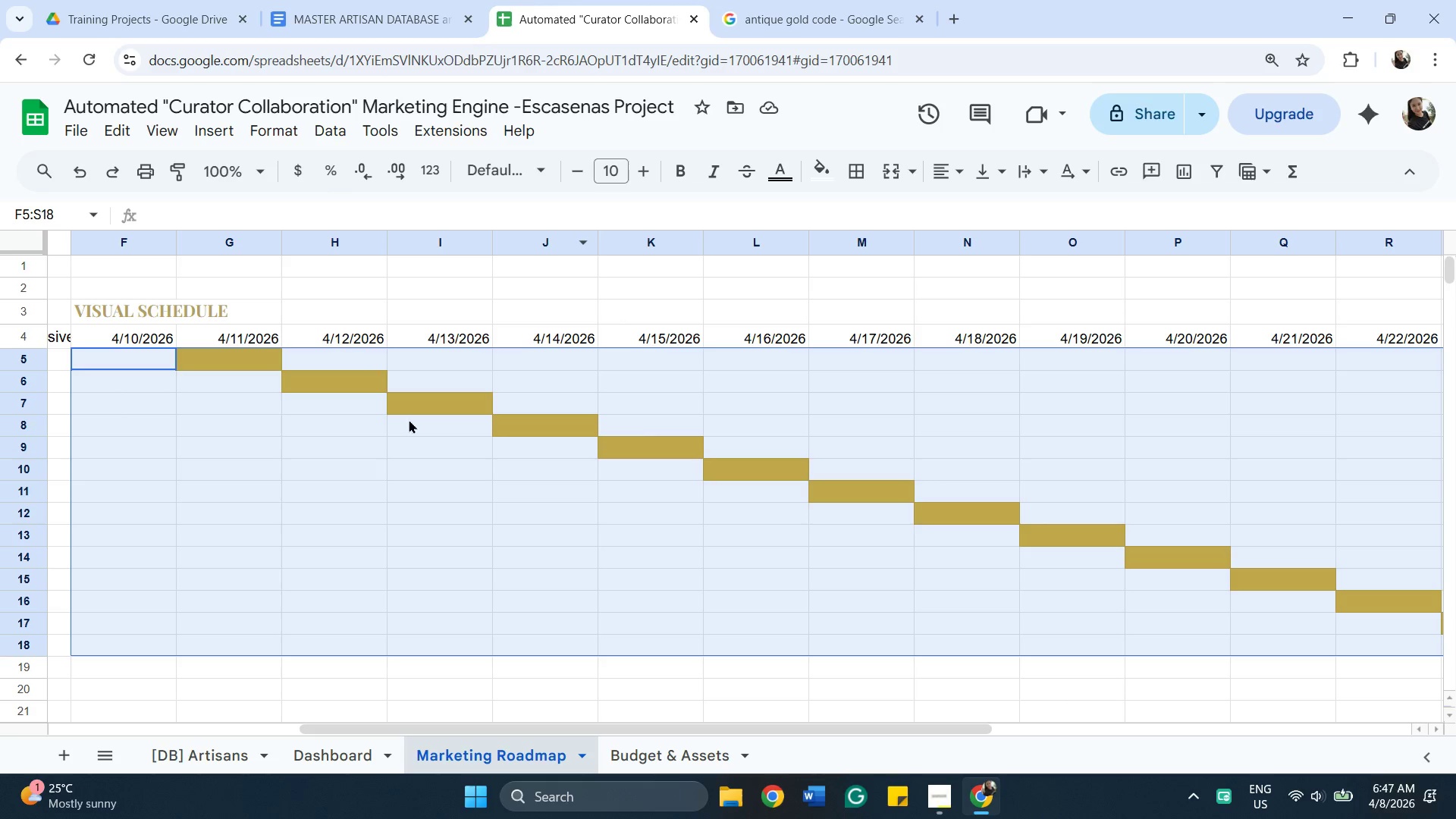 
left_click([118, 263])
 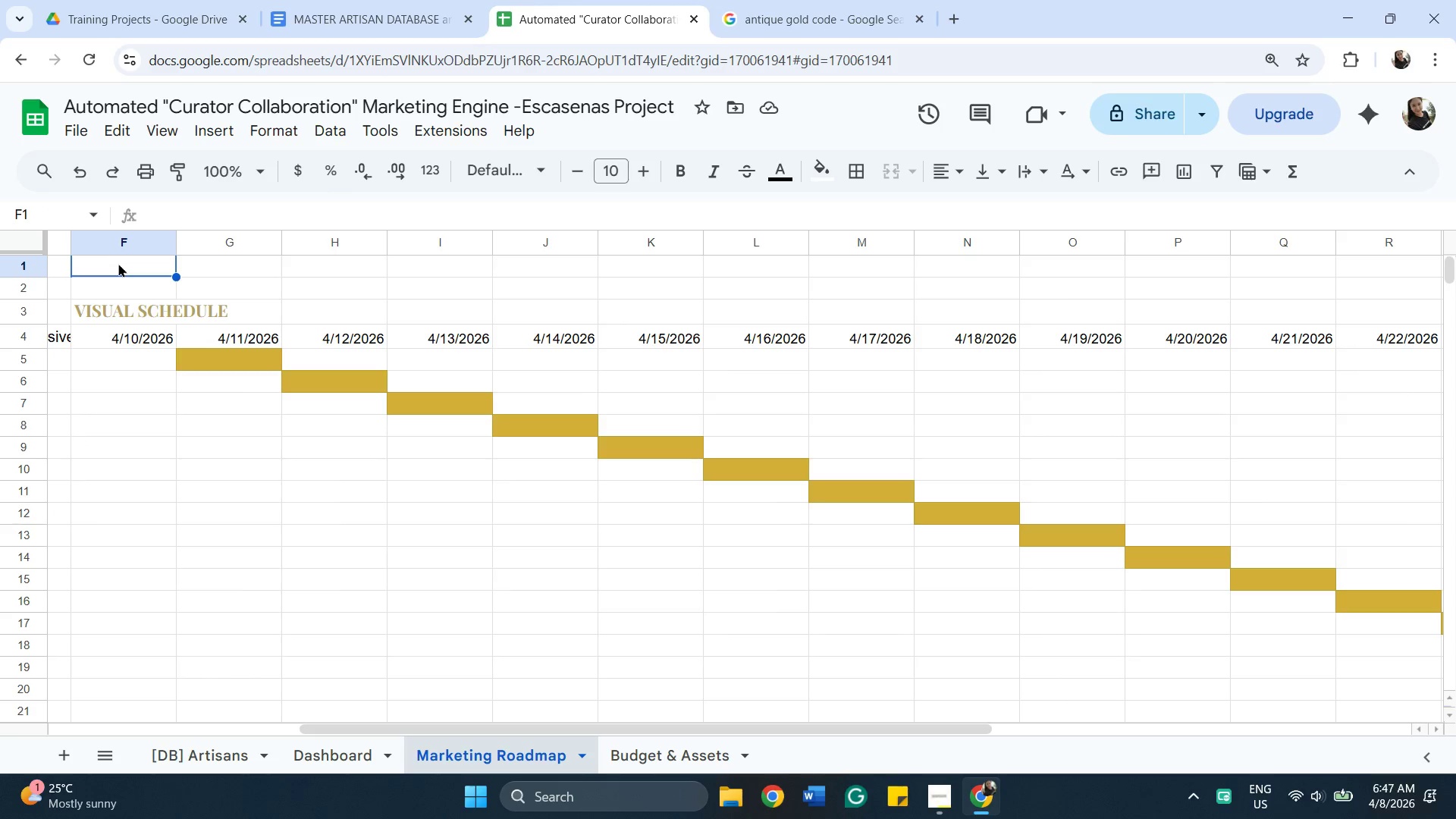 
right_click([118, 263])
 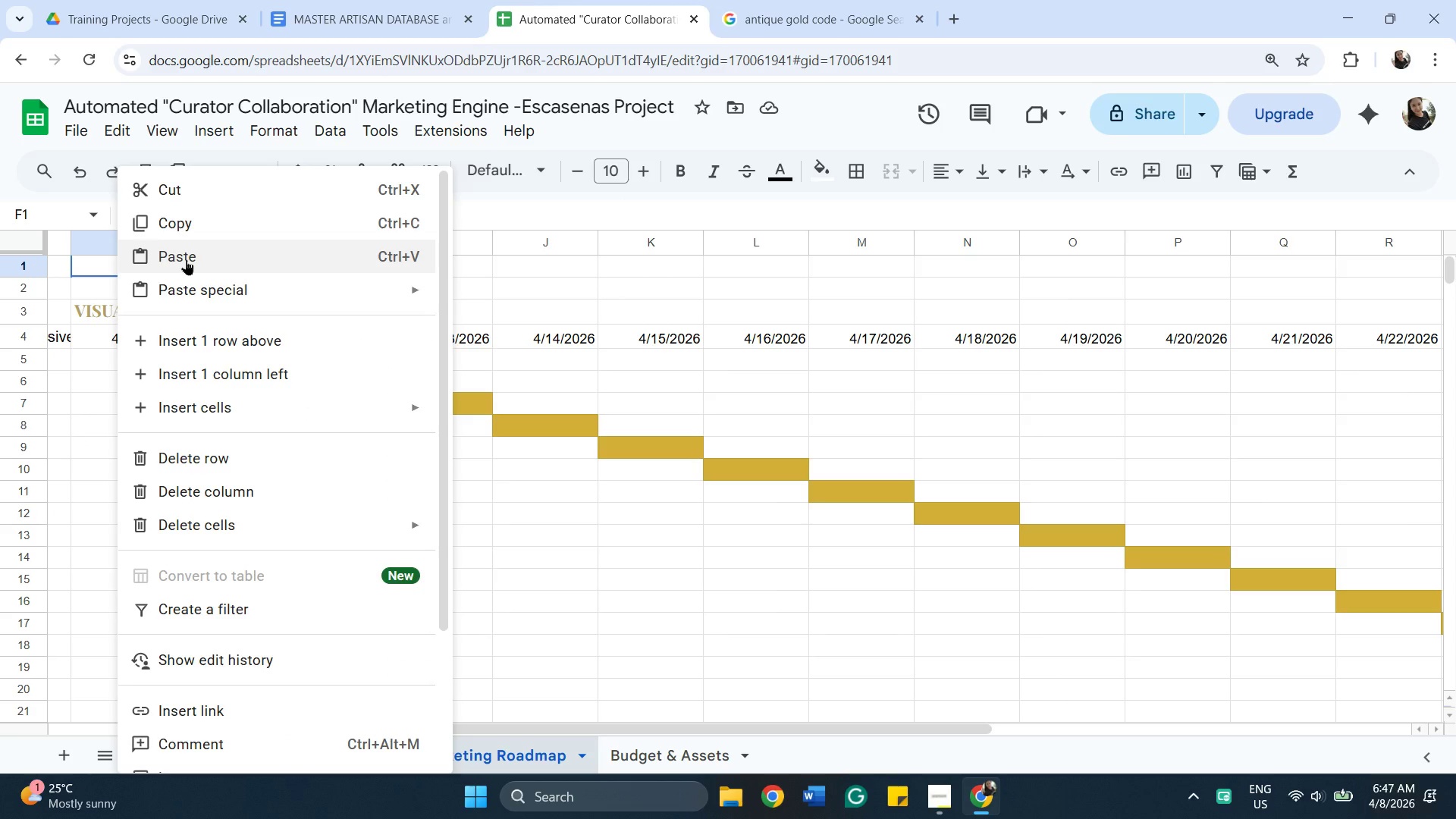 
left_click([186, 259])
 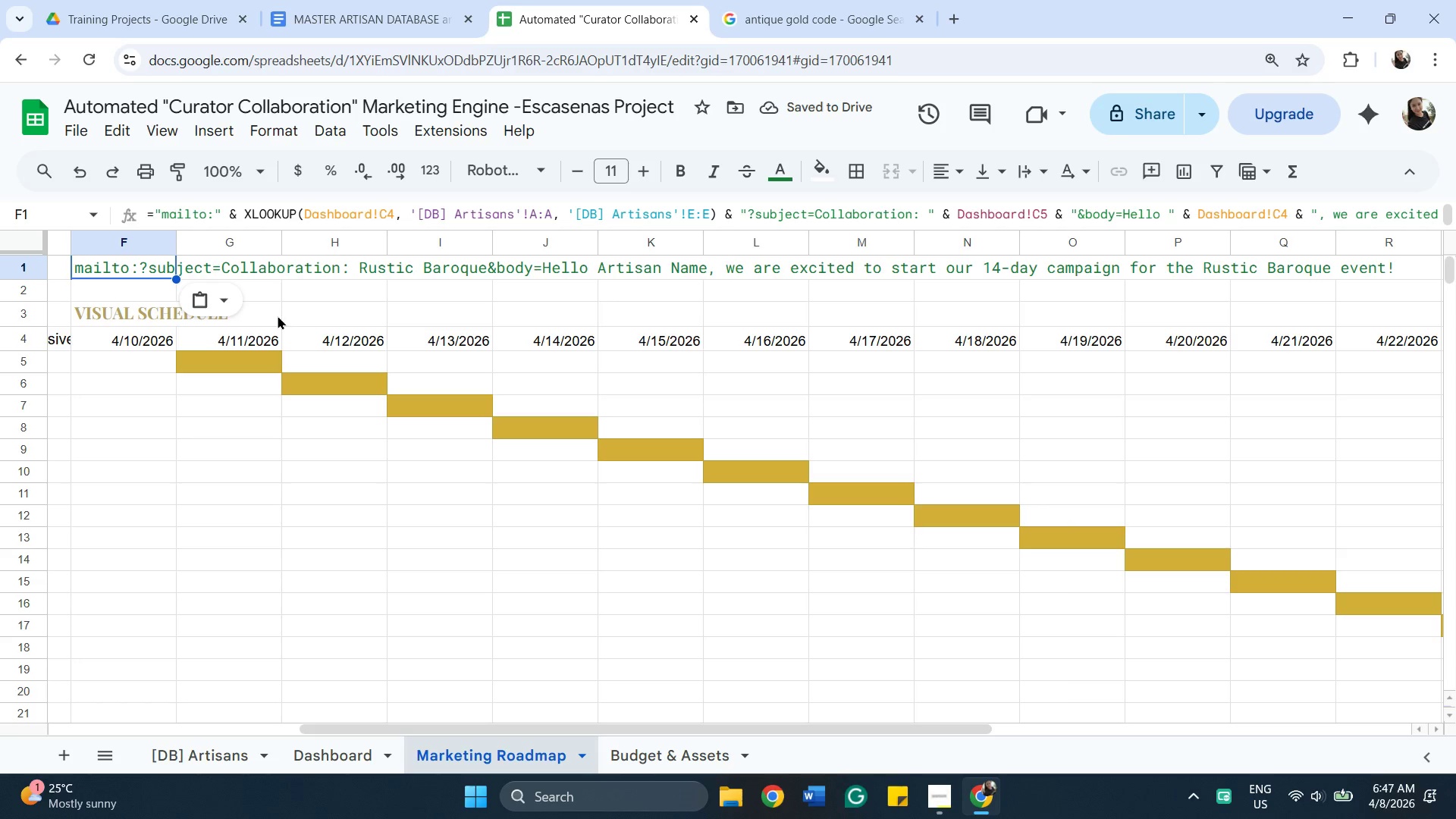 
wait(8.21)
 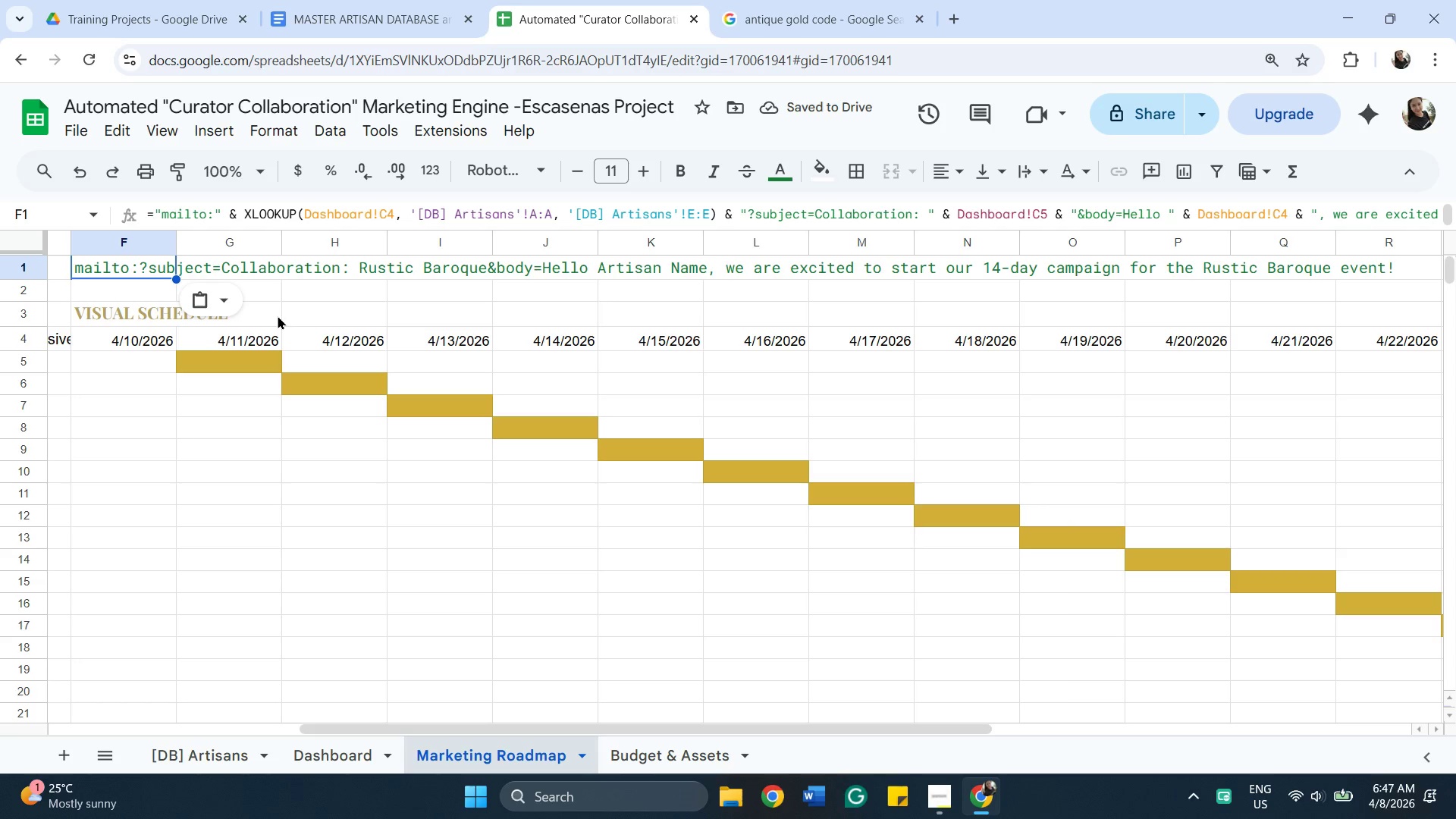 
mouse_move([703, 192])
 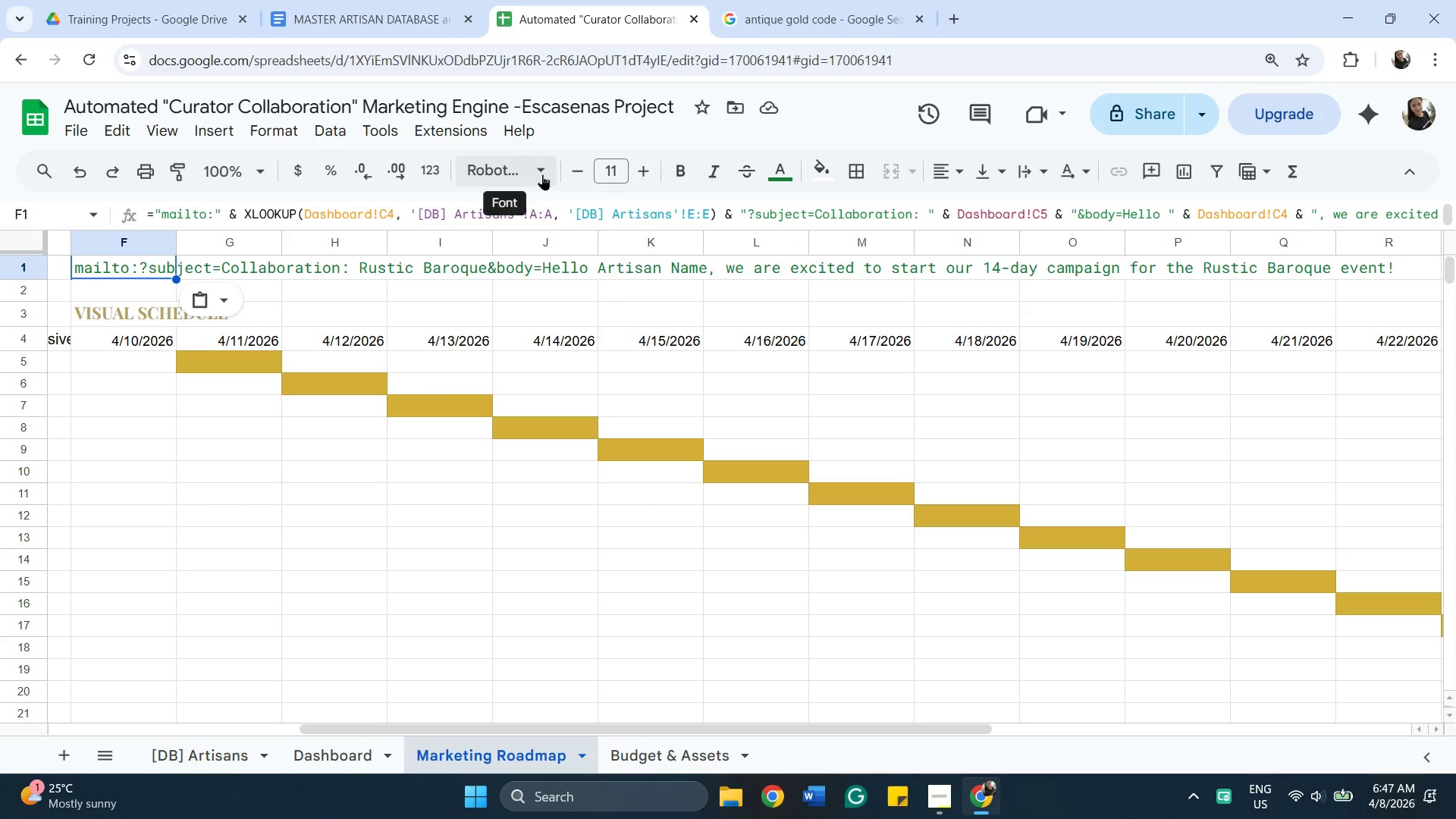 
left_click([542, 167])
 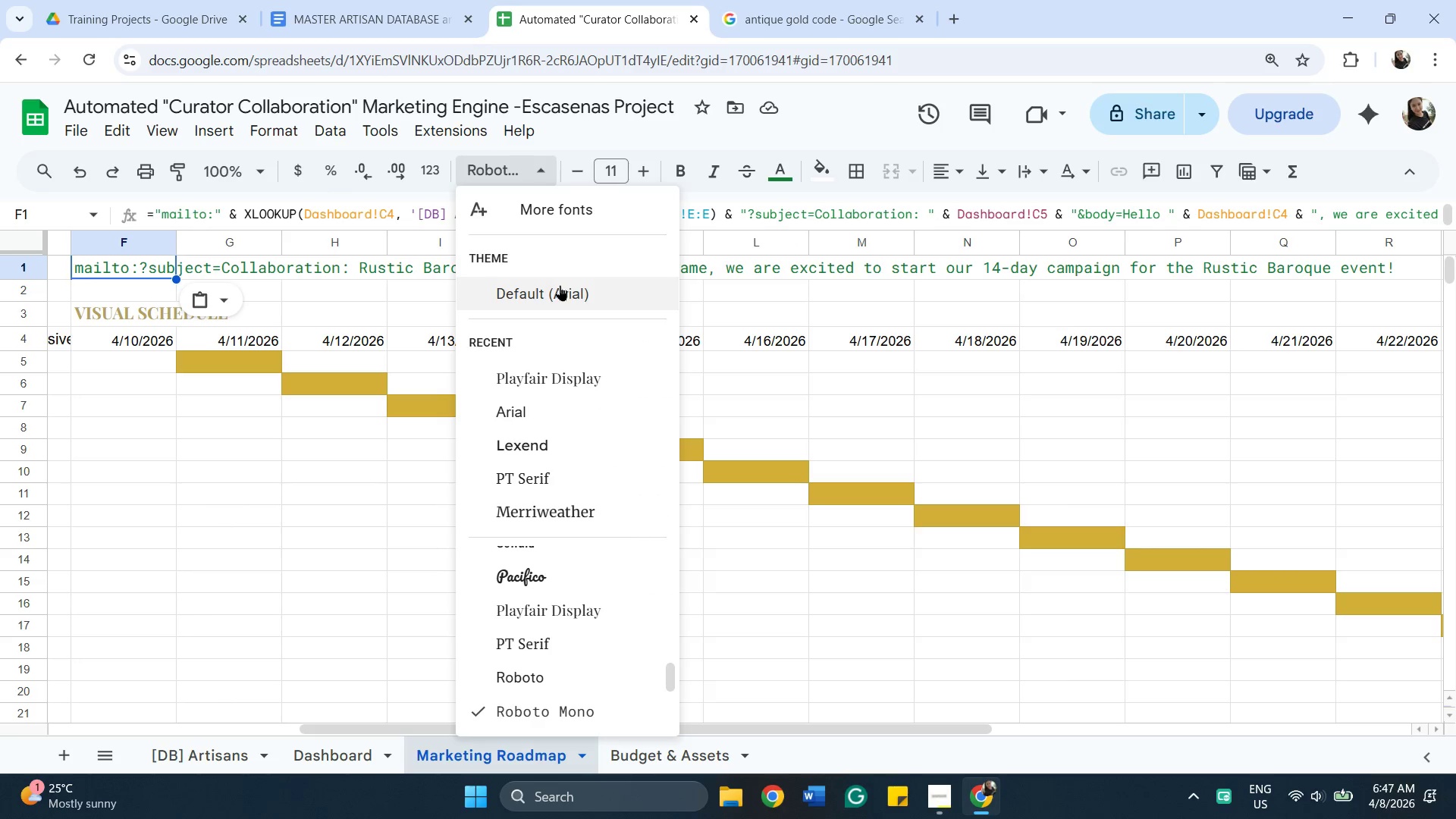 
left_click([560, 285])
 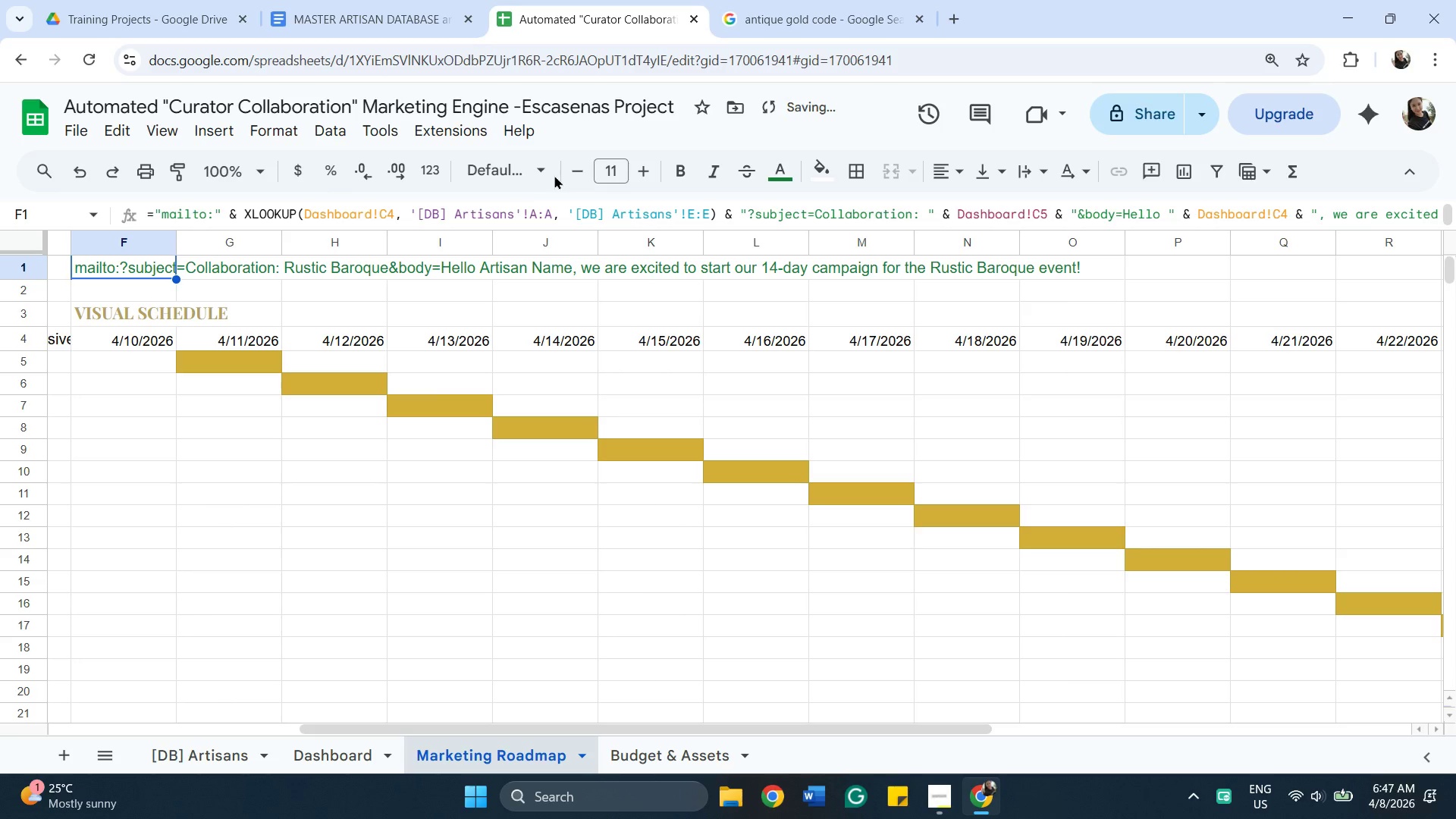 
left_click([540, 172])
 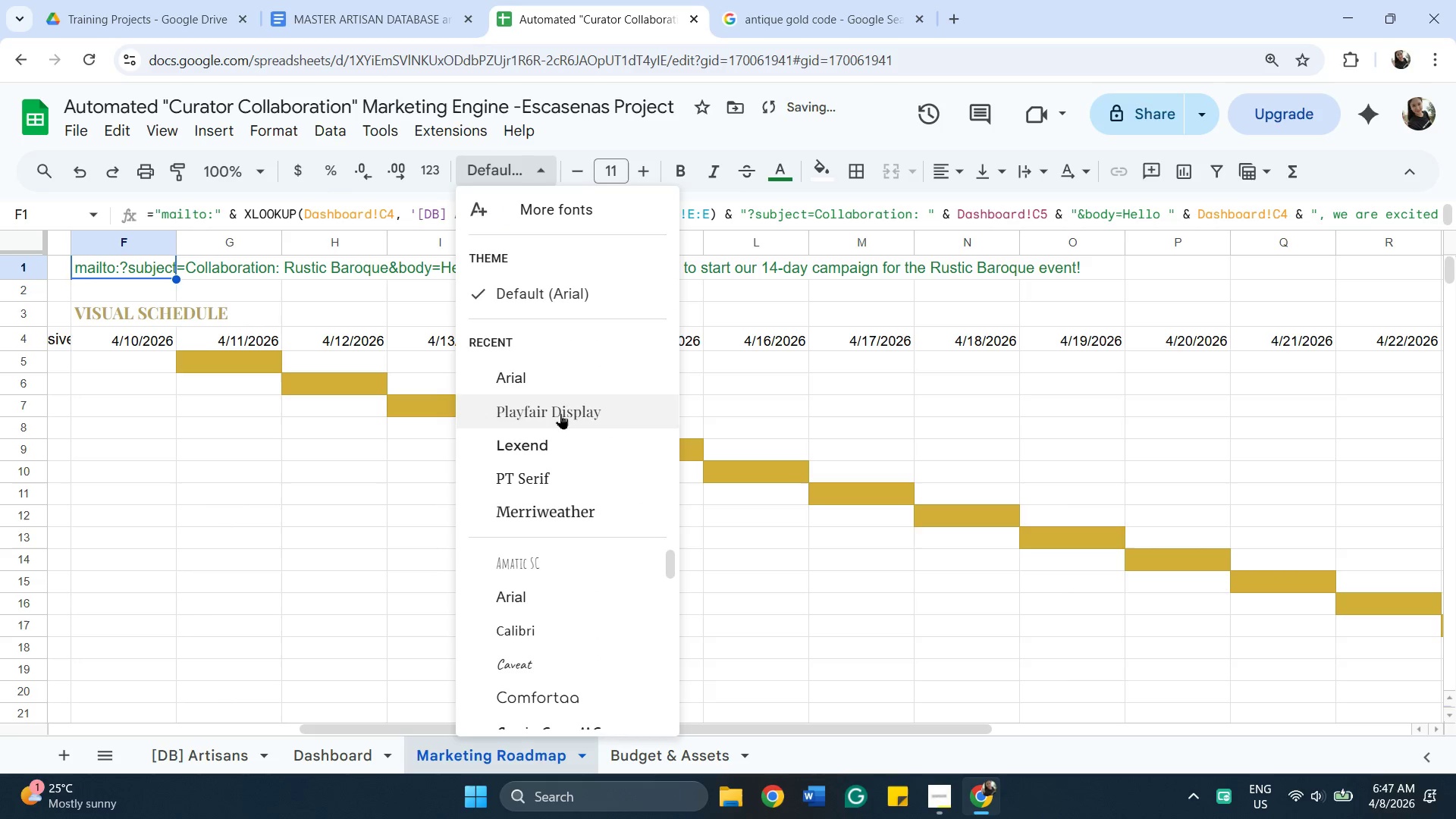 
left_click([560, 413])
 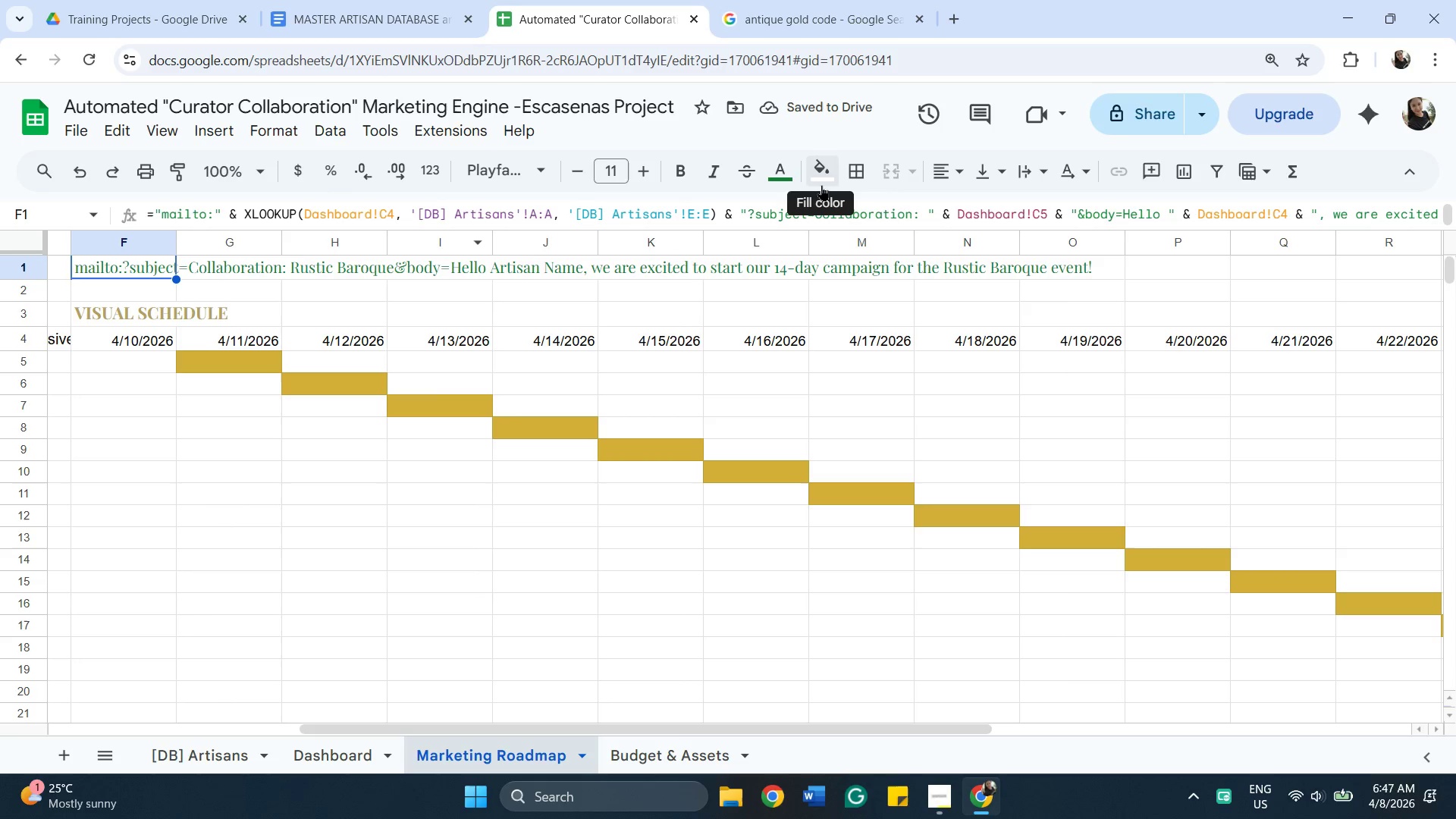 
wait(9.56)
 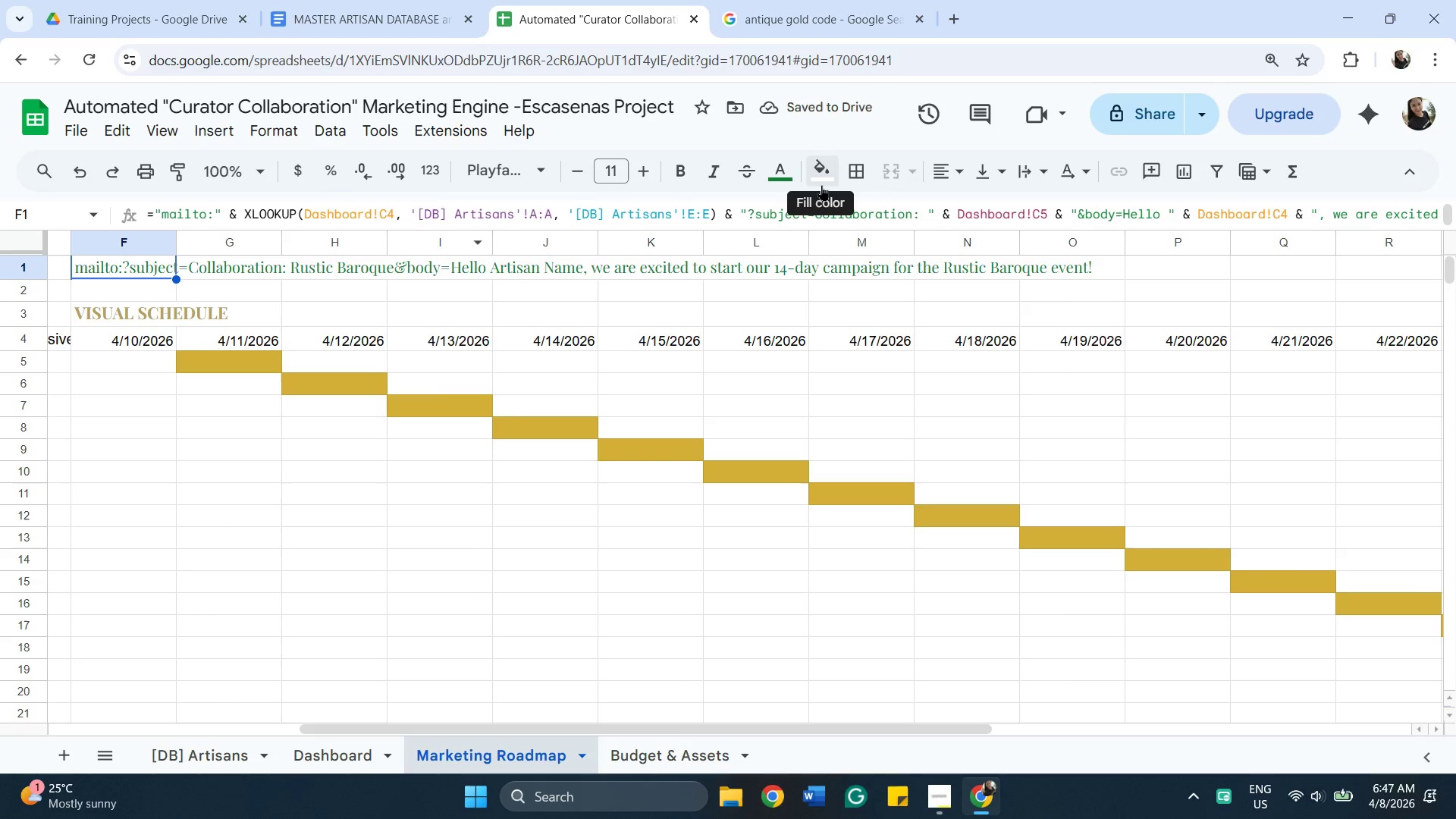 
left_click([828, 395])
 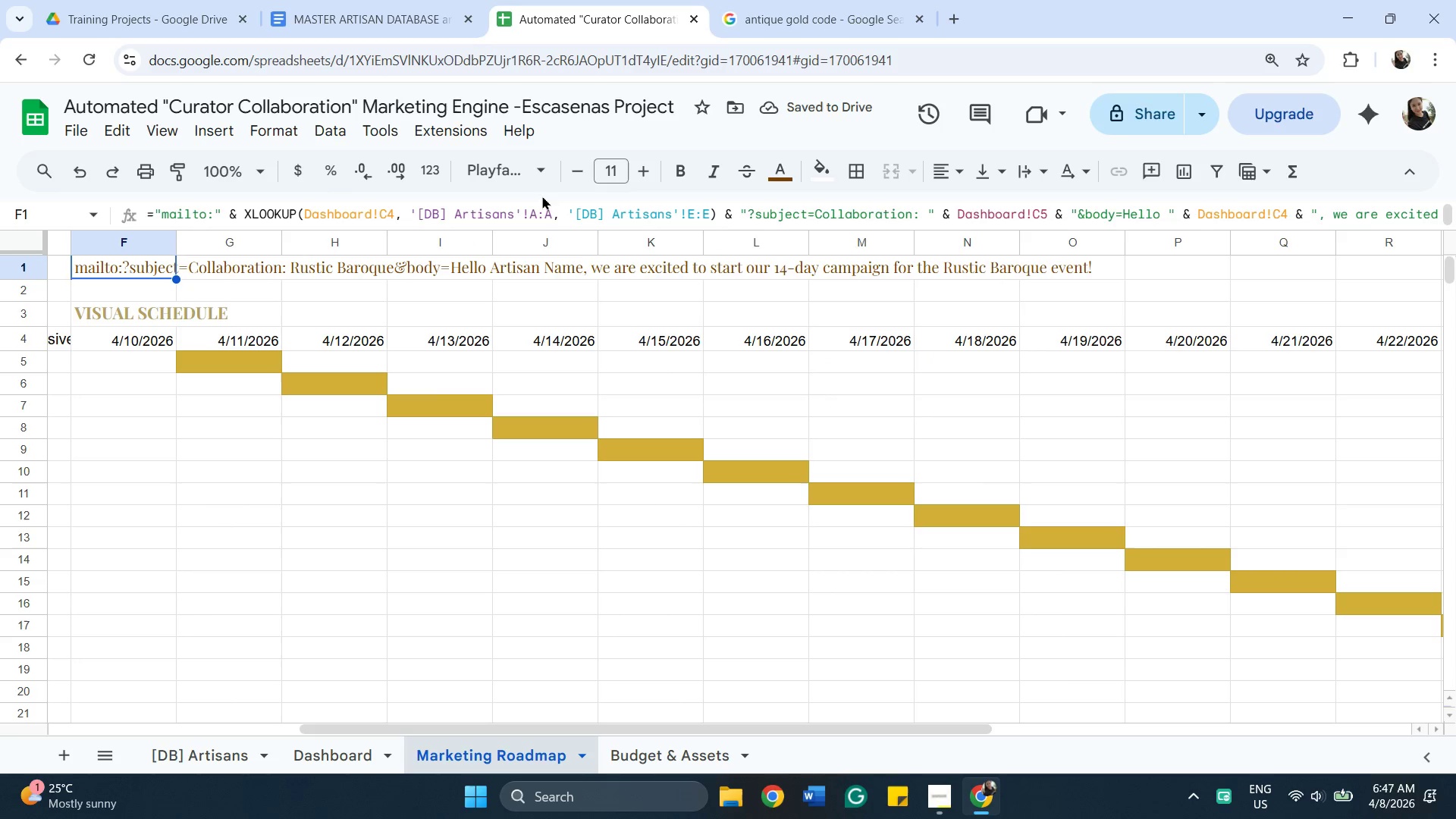 
left_click([541, 174])
 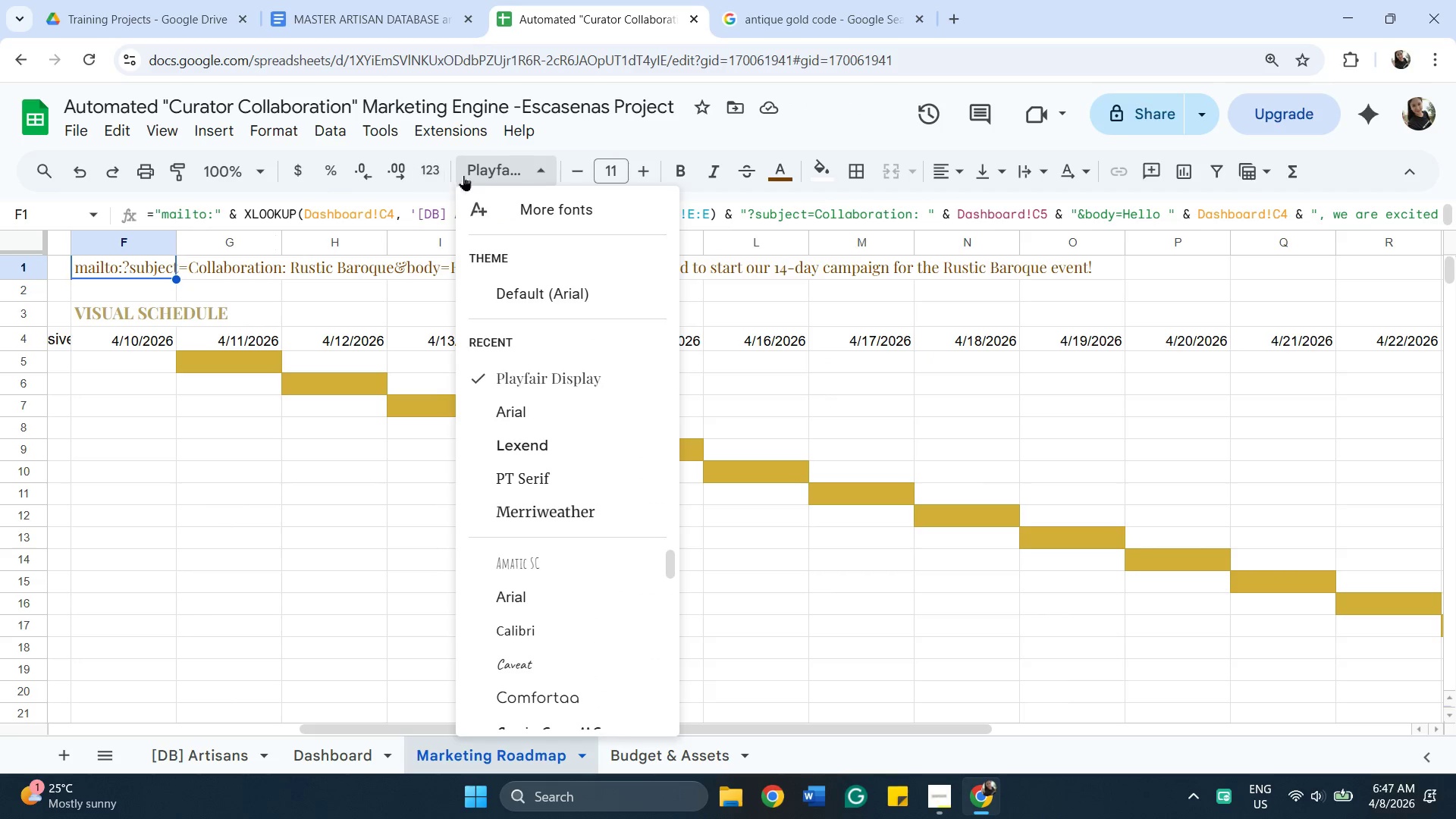 
wait(5.09)
 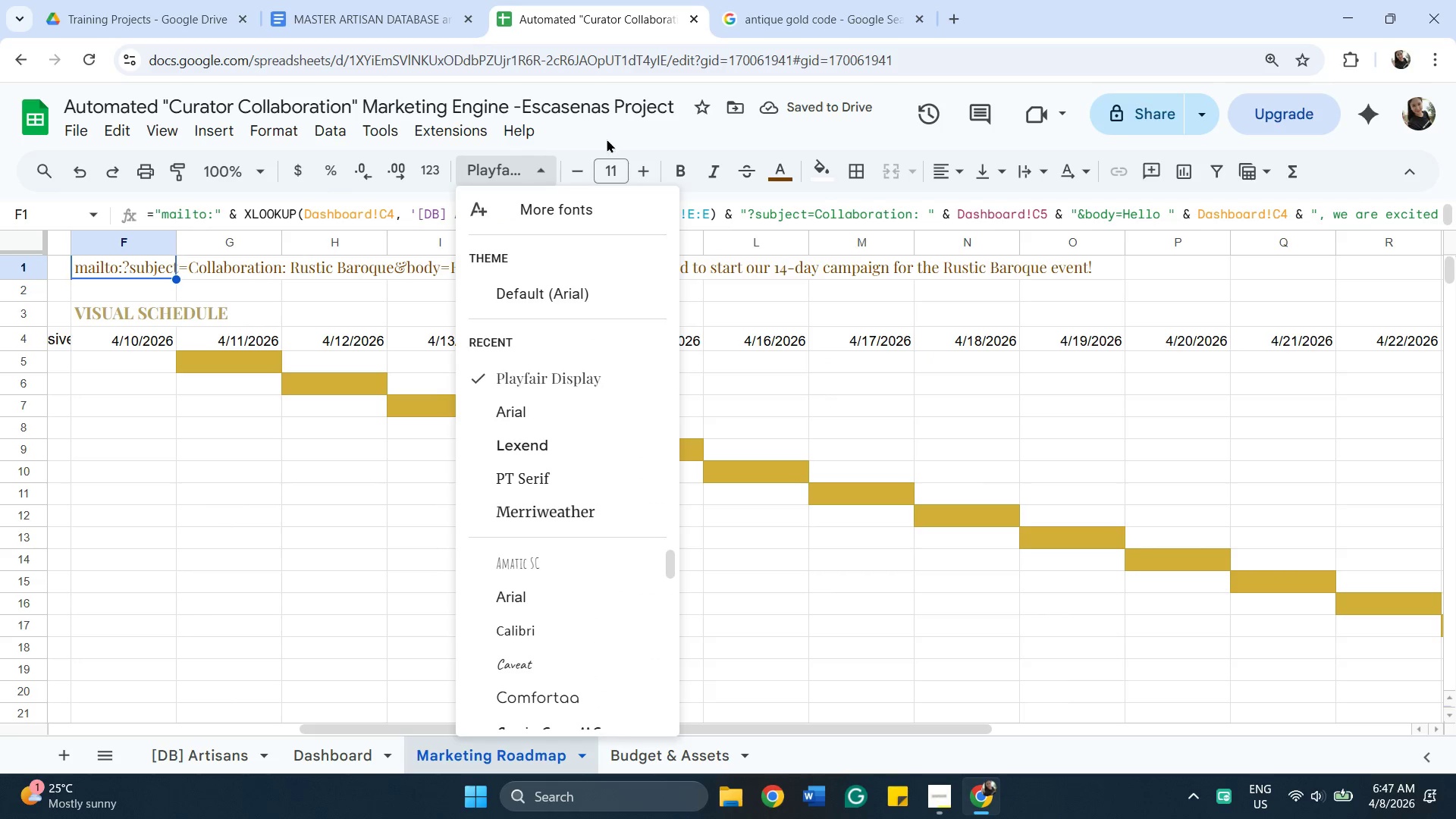 
double_click([641, 178])
 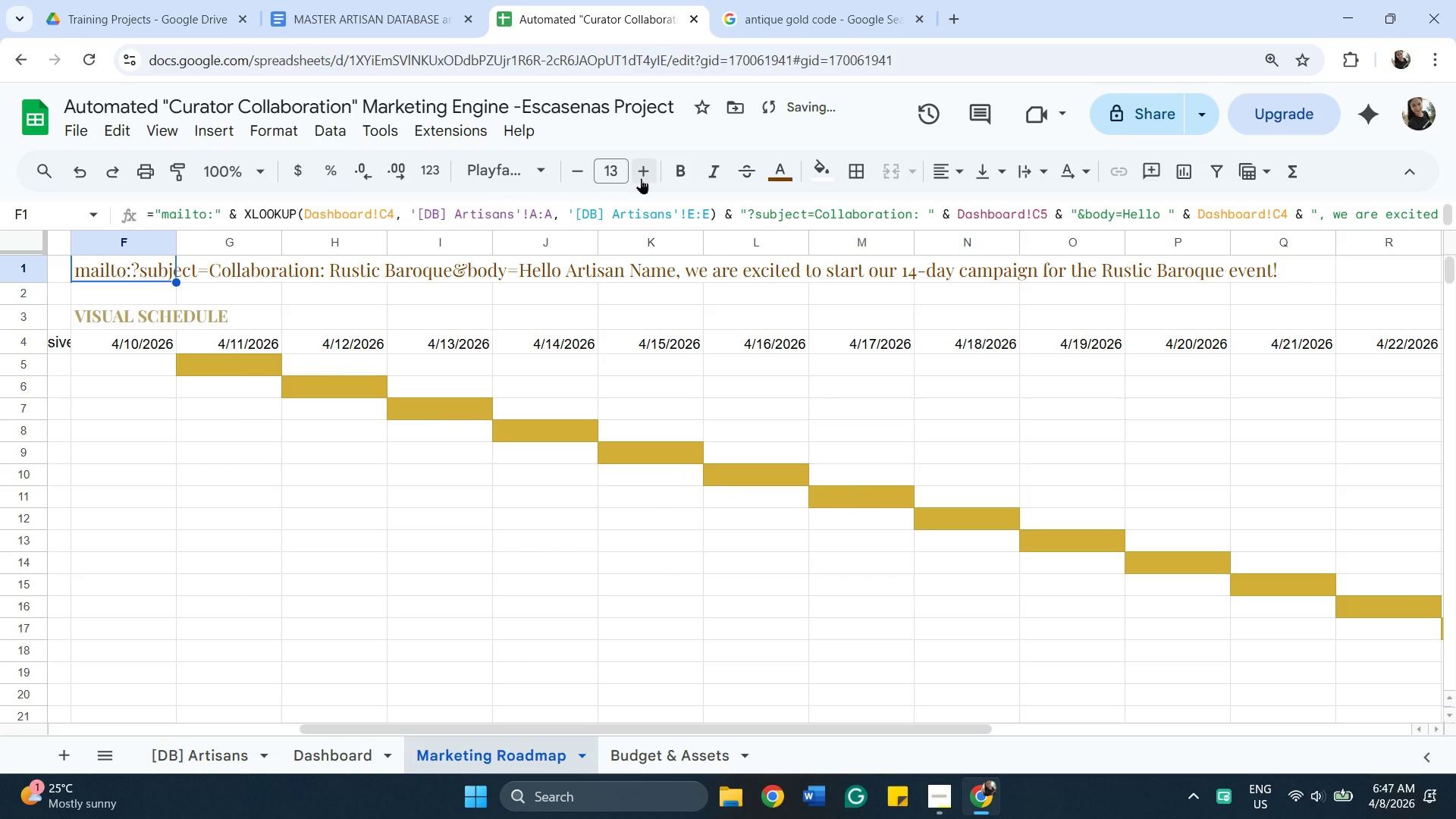 
left_click([641, 178])
 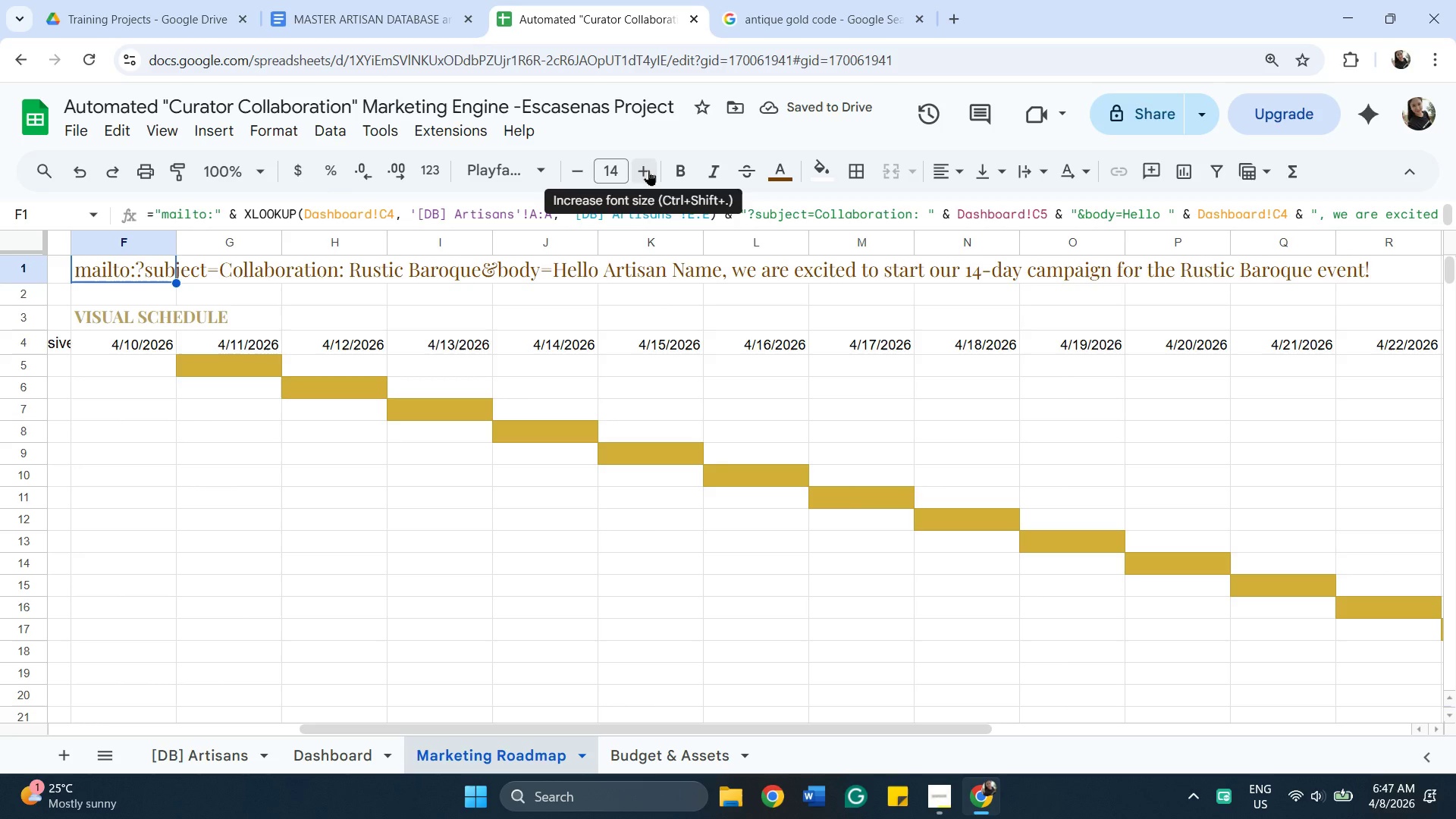 
wait(6.7)
 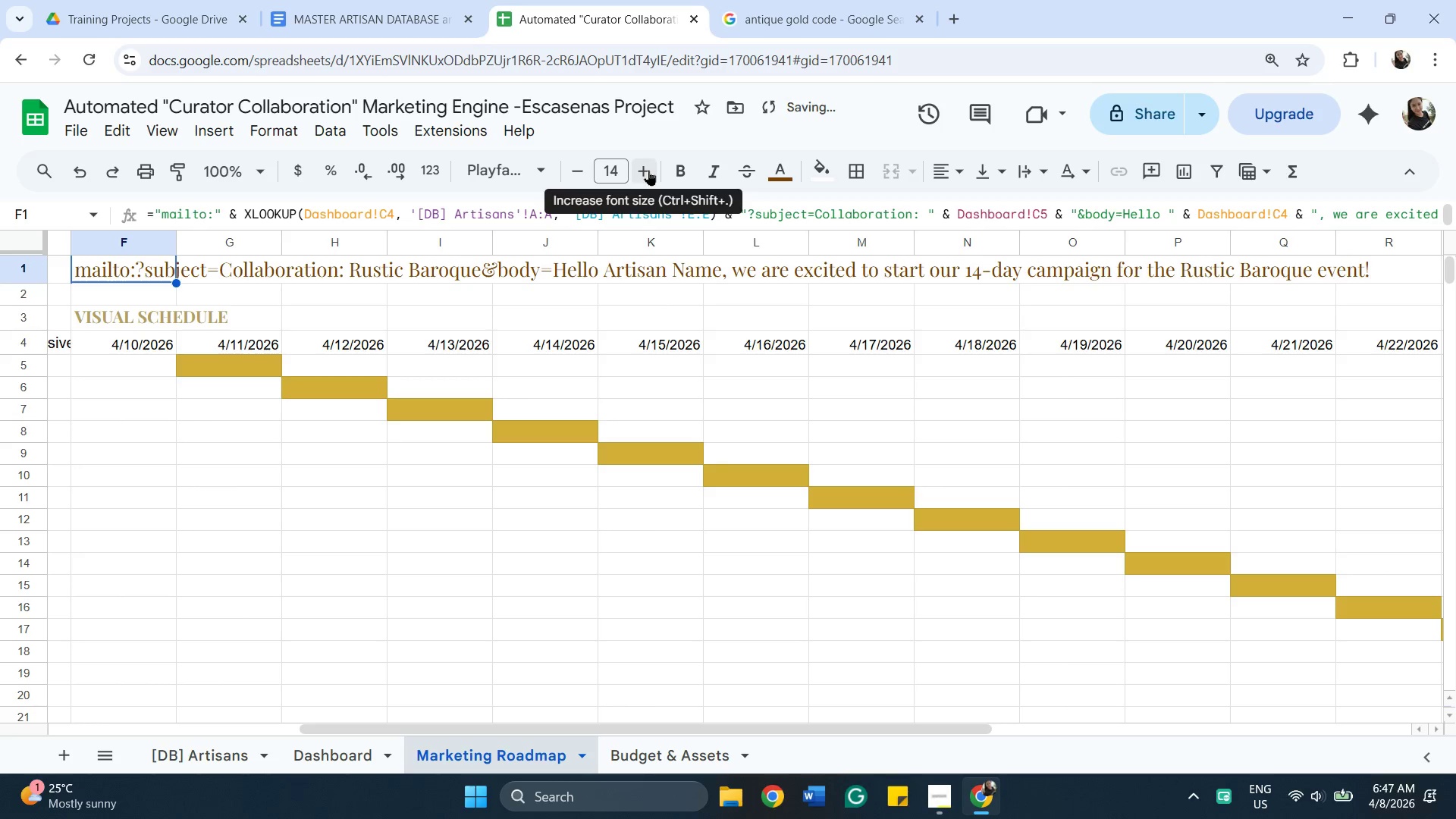 
left_click_drag(start_coordinate=[673, 730], to_coordinate=[880, 708])
 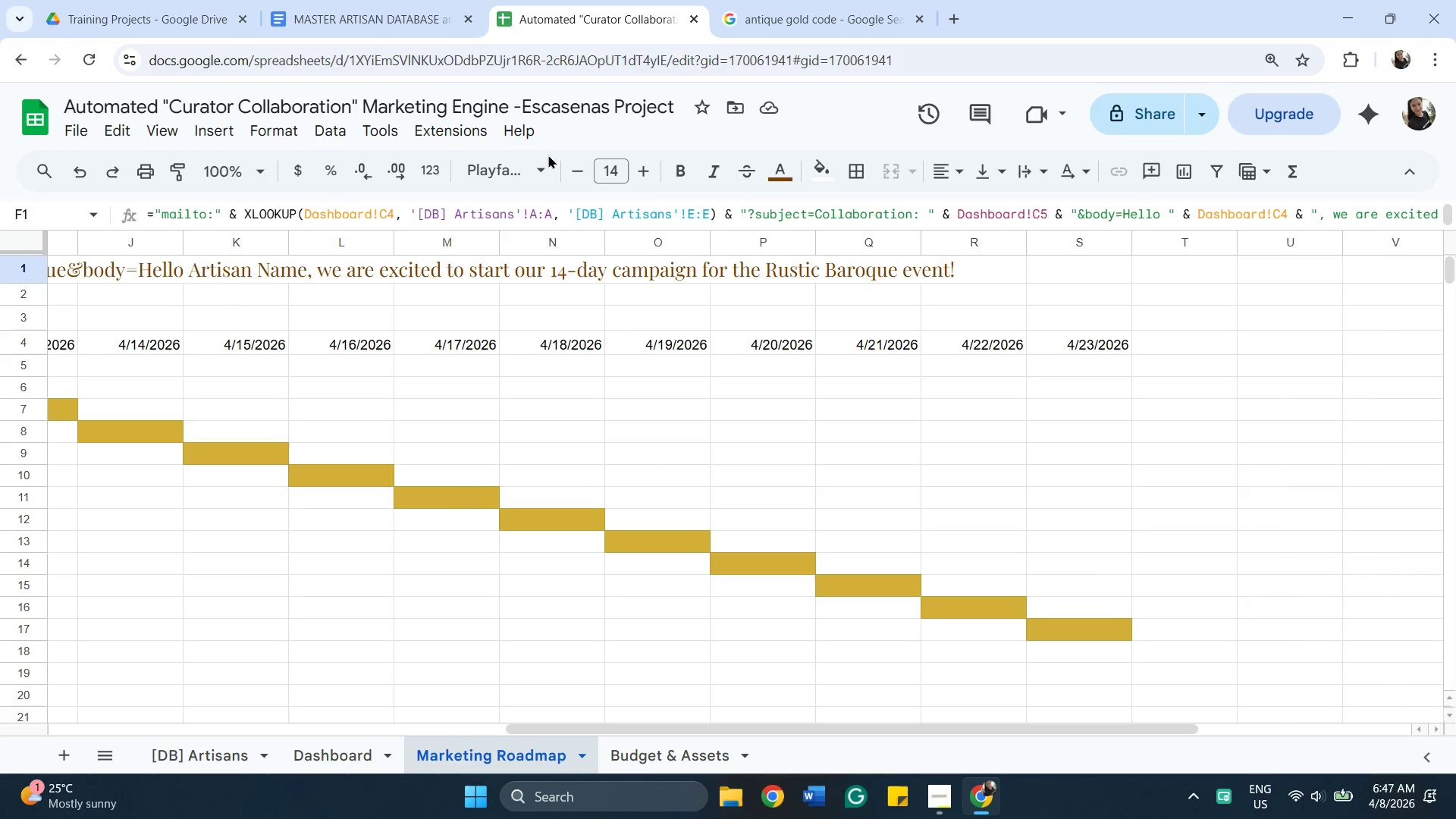 
left_click([645, 175])
 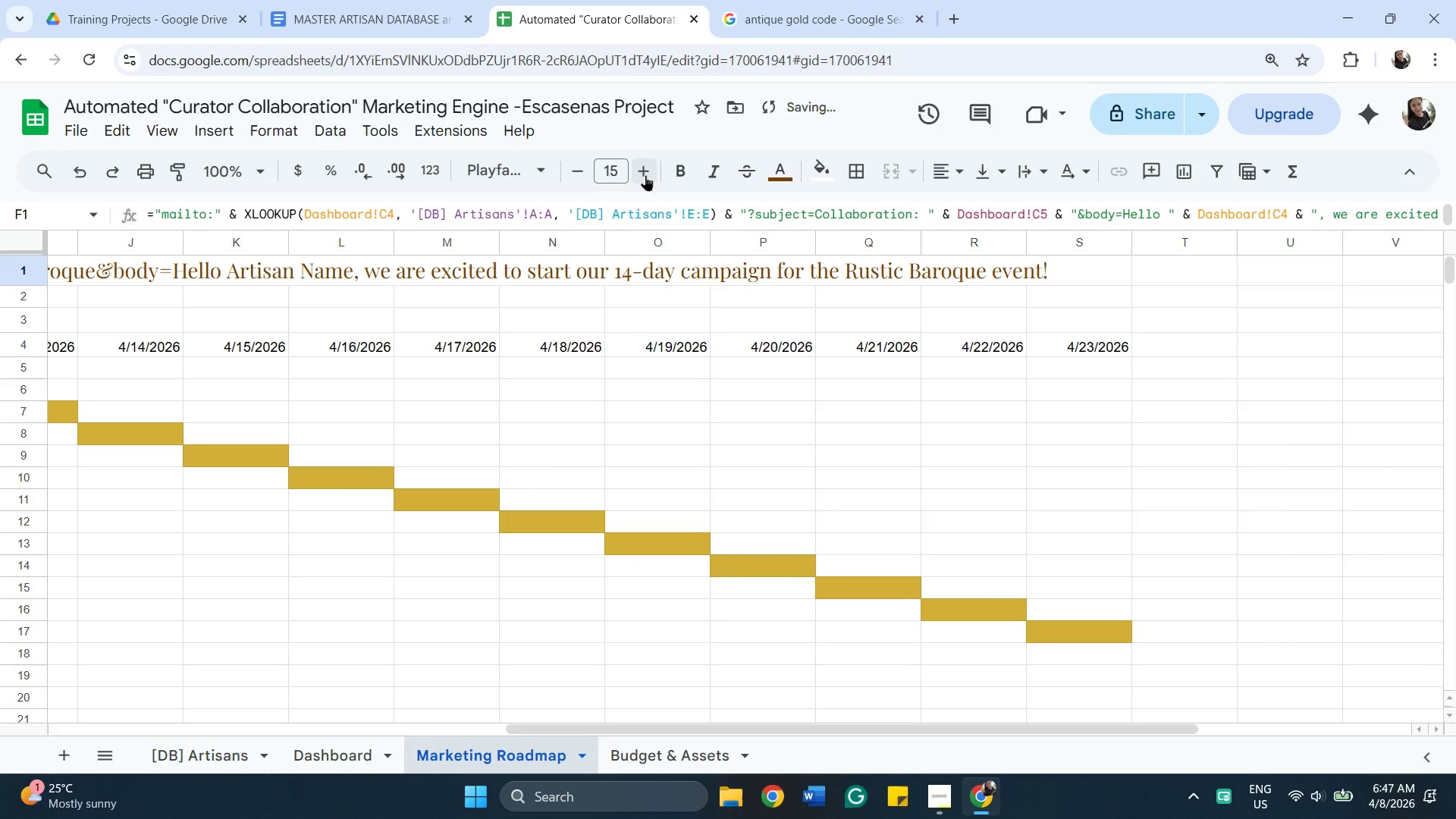 
left_click([645, 175])
 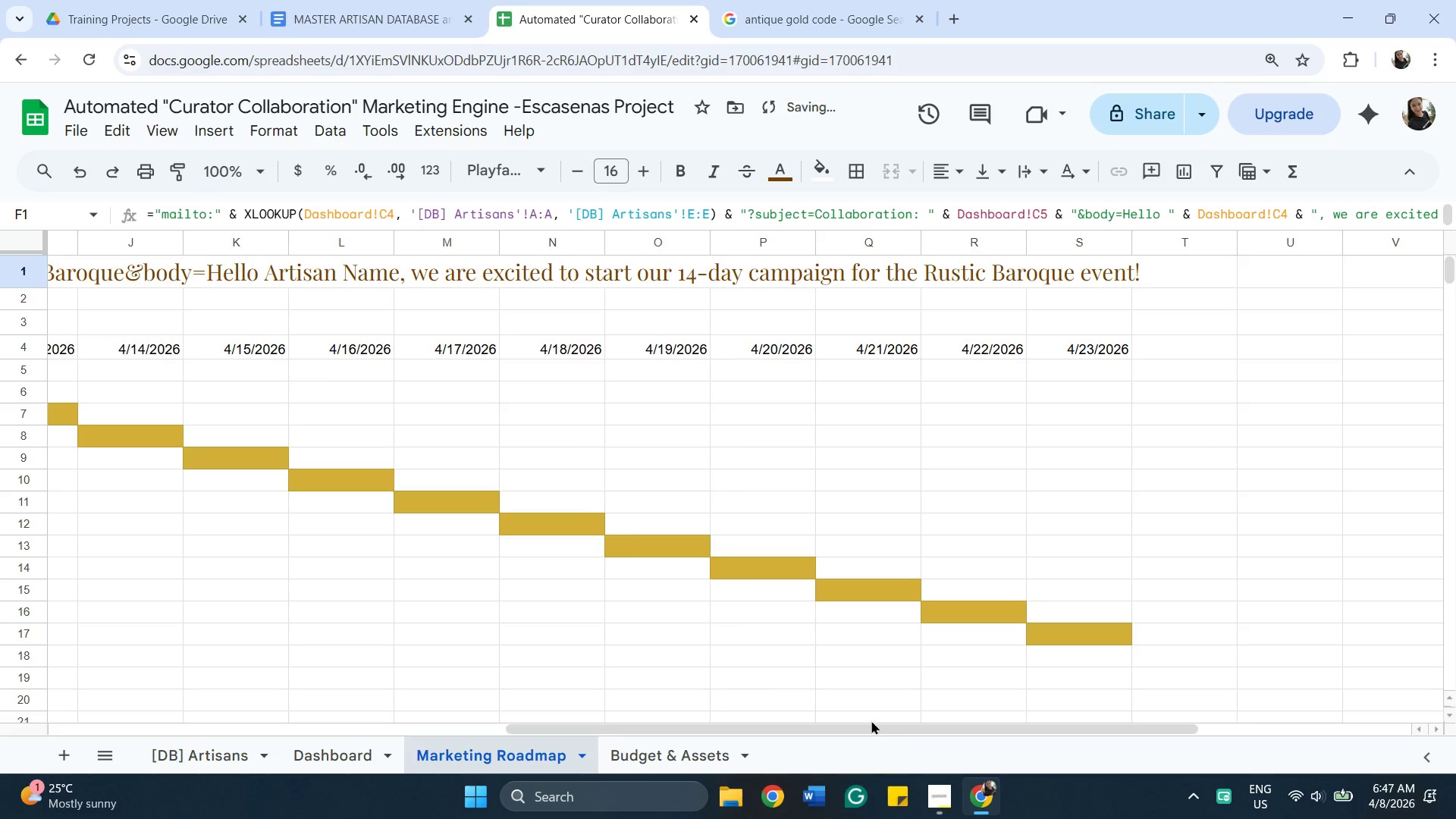 
left_click_drag(start_coordinate=[883, 727], to_coordinate=[690, 664])
 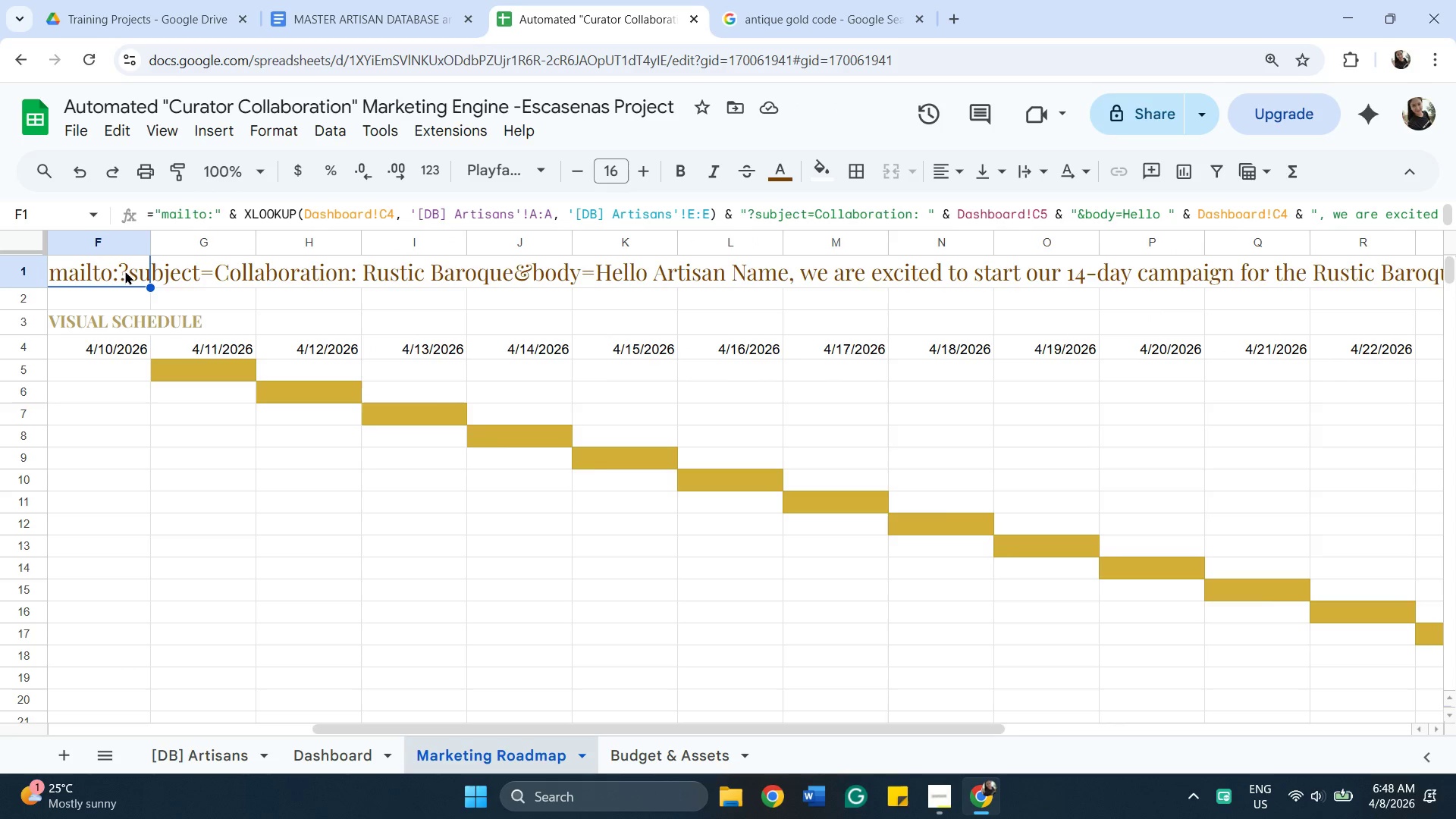 
double_click([121, 270])
 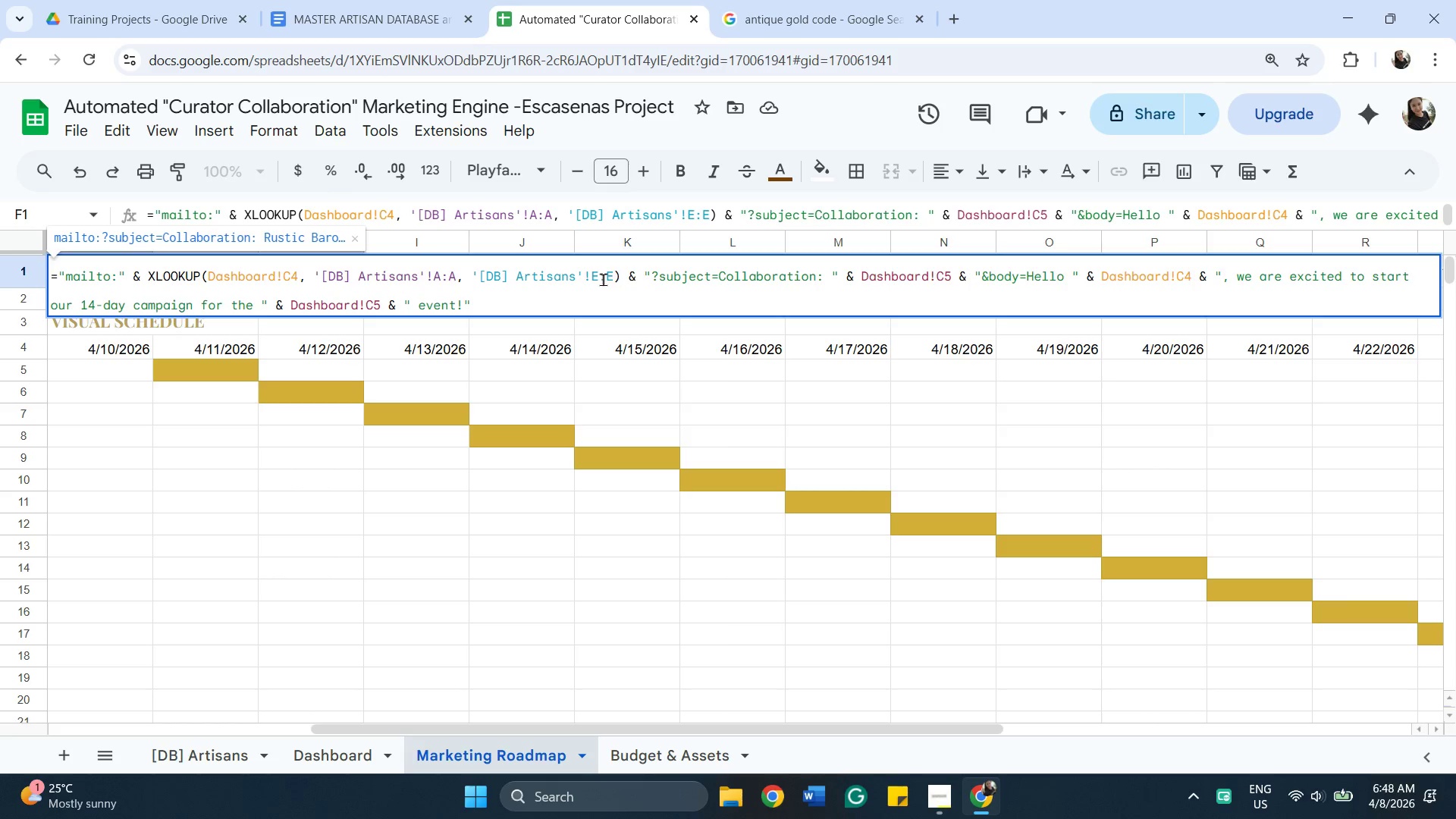 
wait(9.27)
 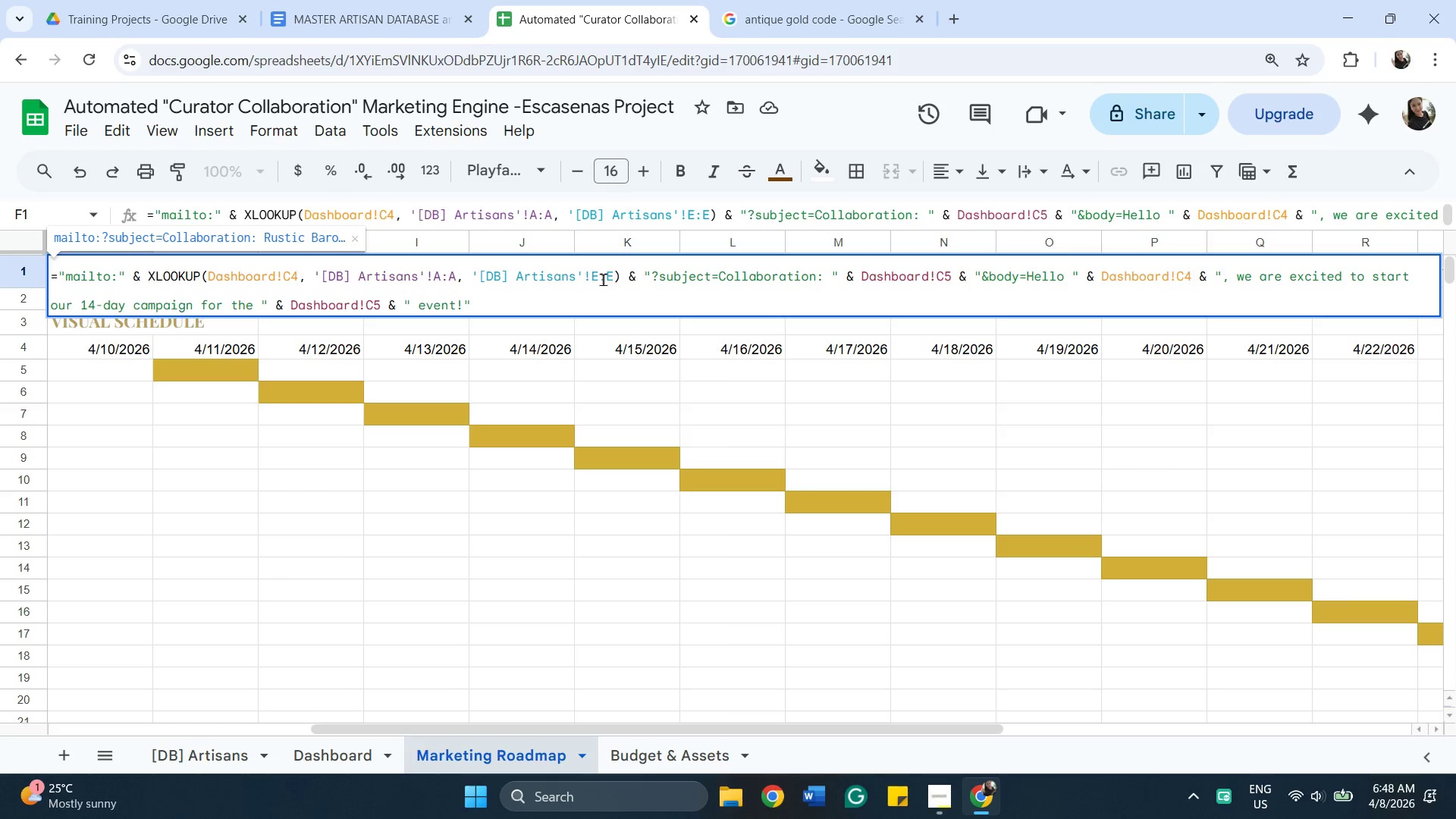 
left_click([662, 279])
 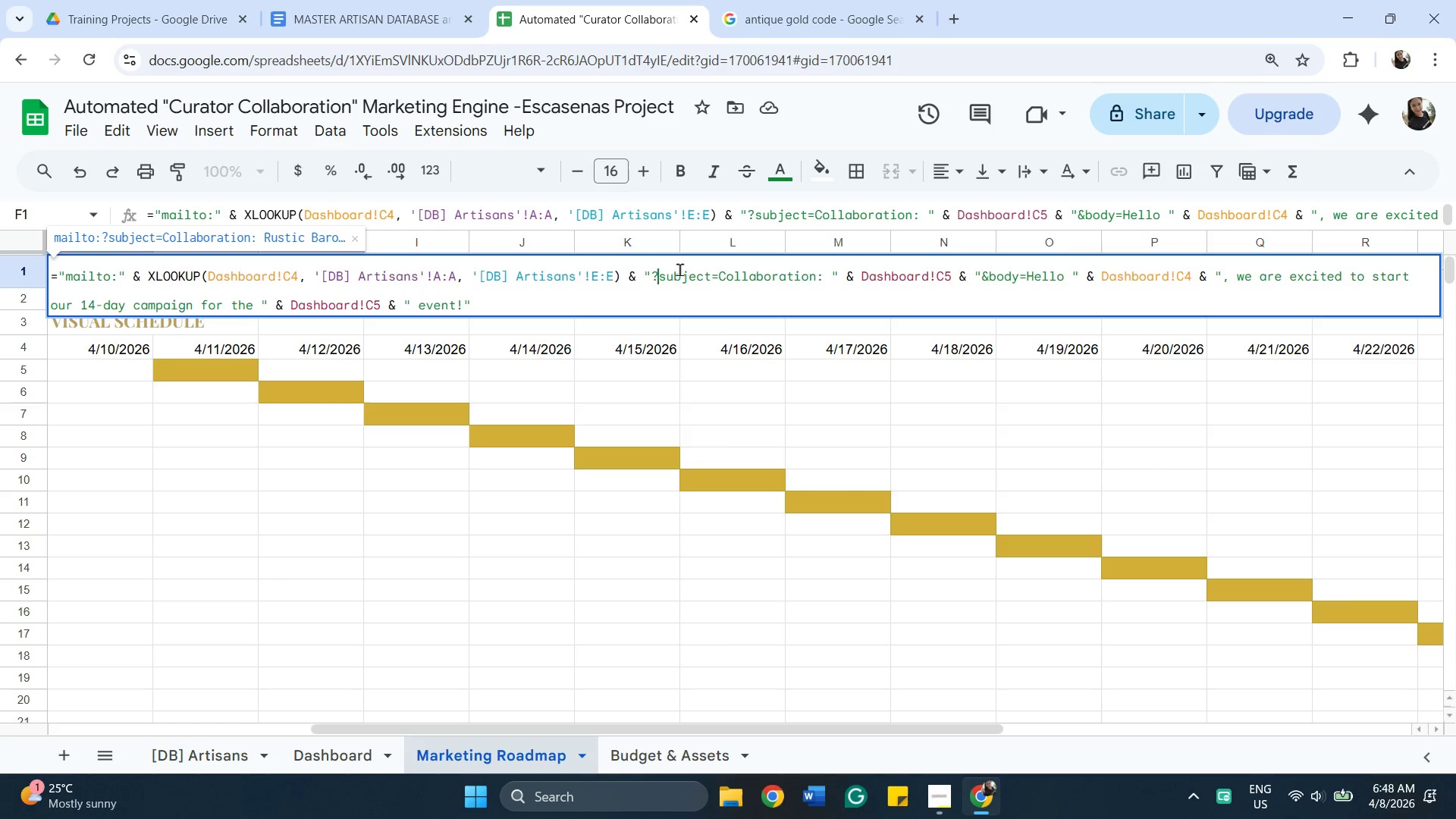 
key(Backspace)
 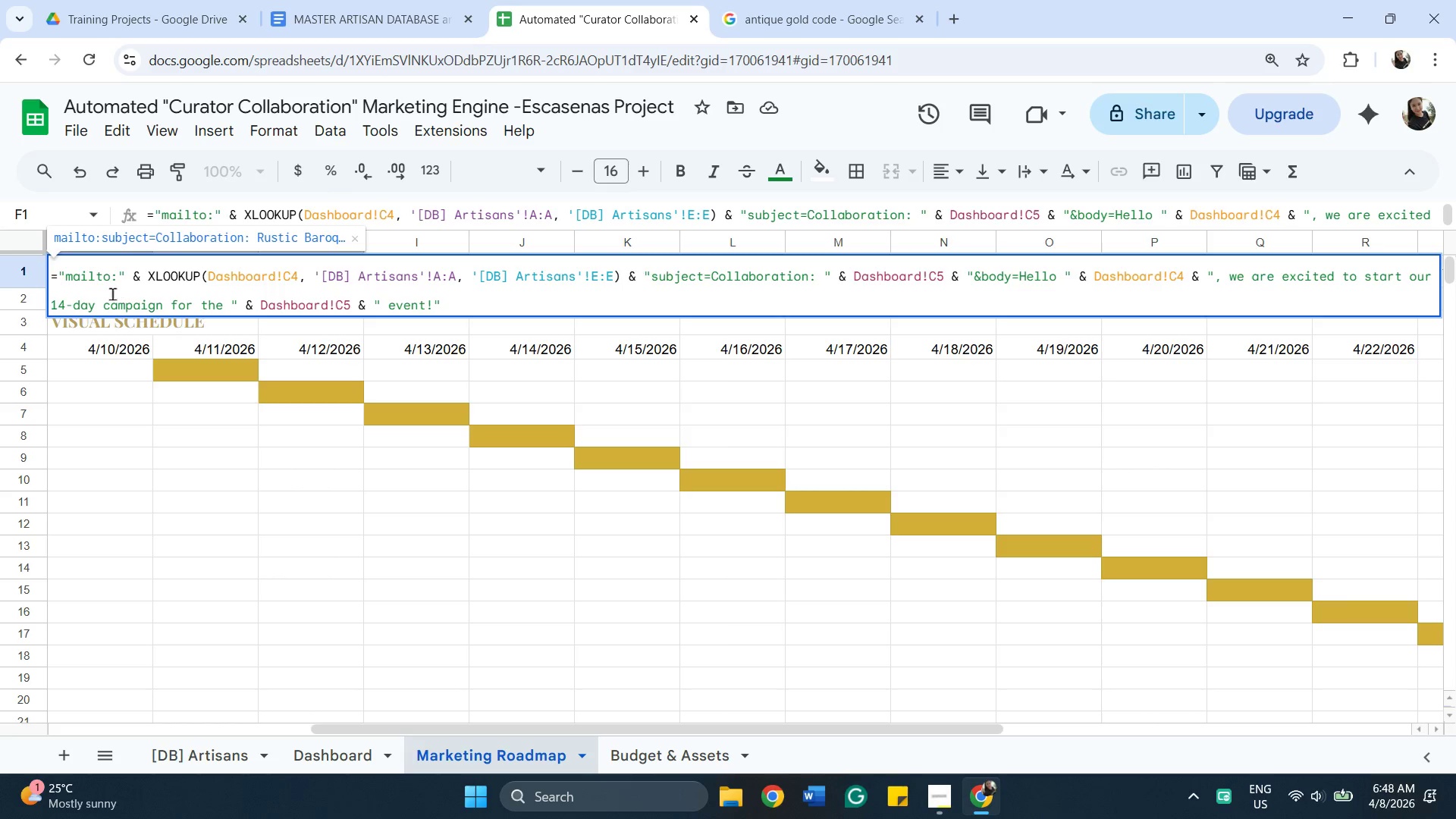 
left_click([106, 284])
 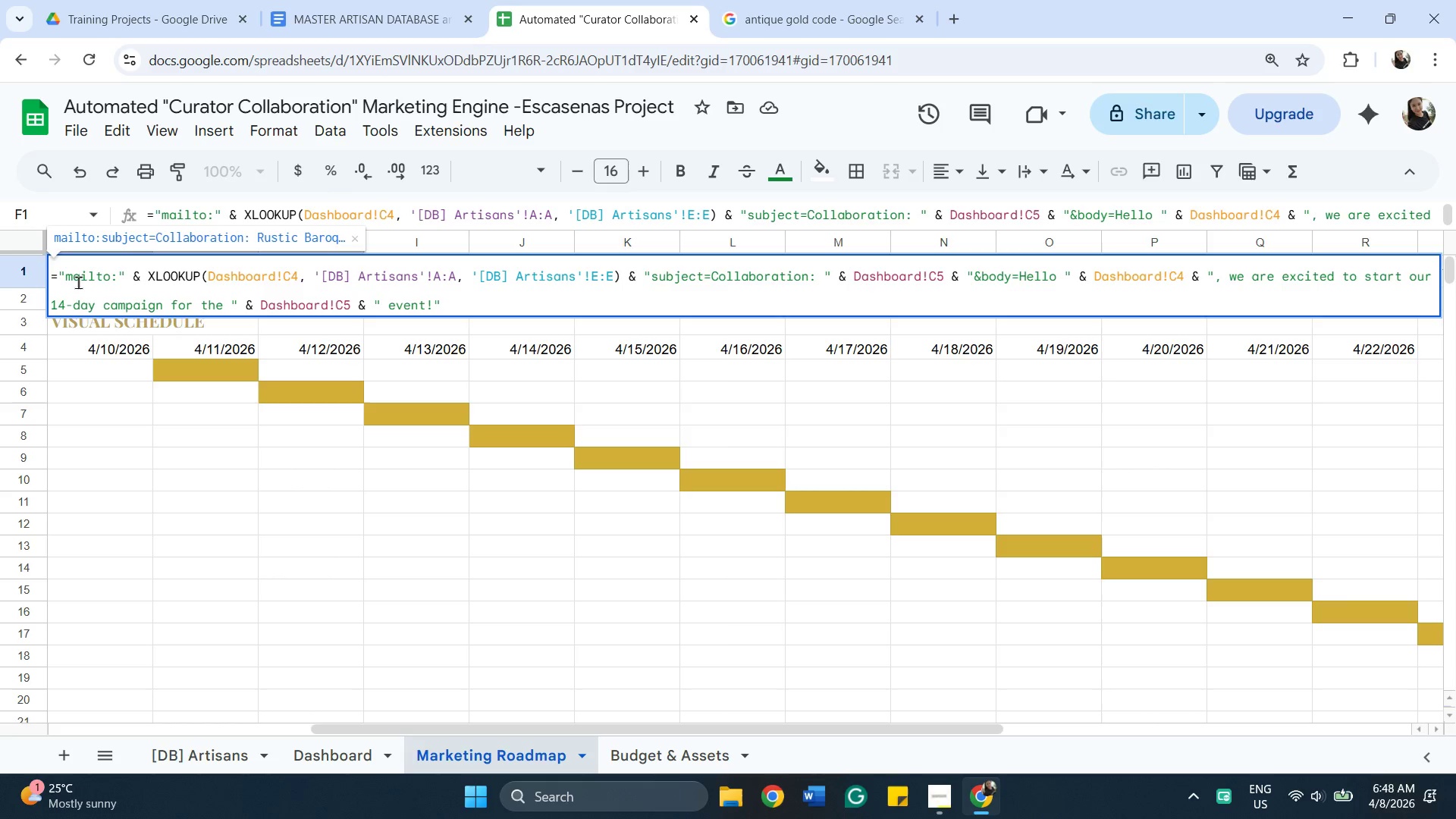 
left_click([75, 281])
 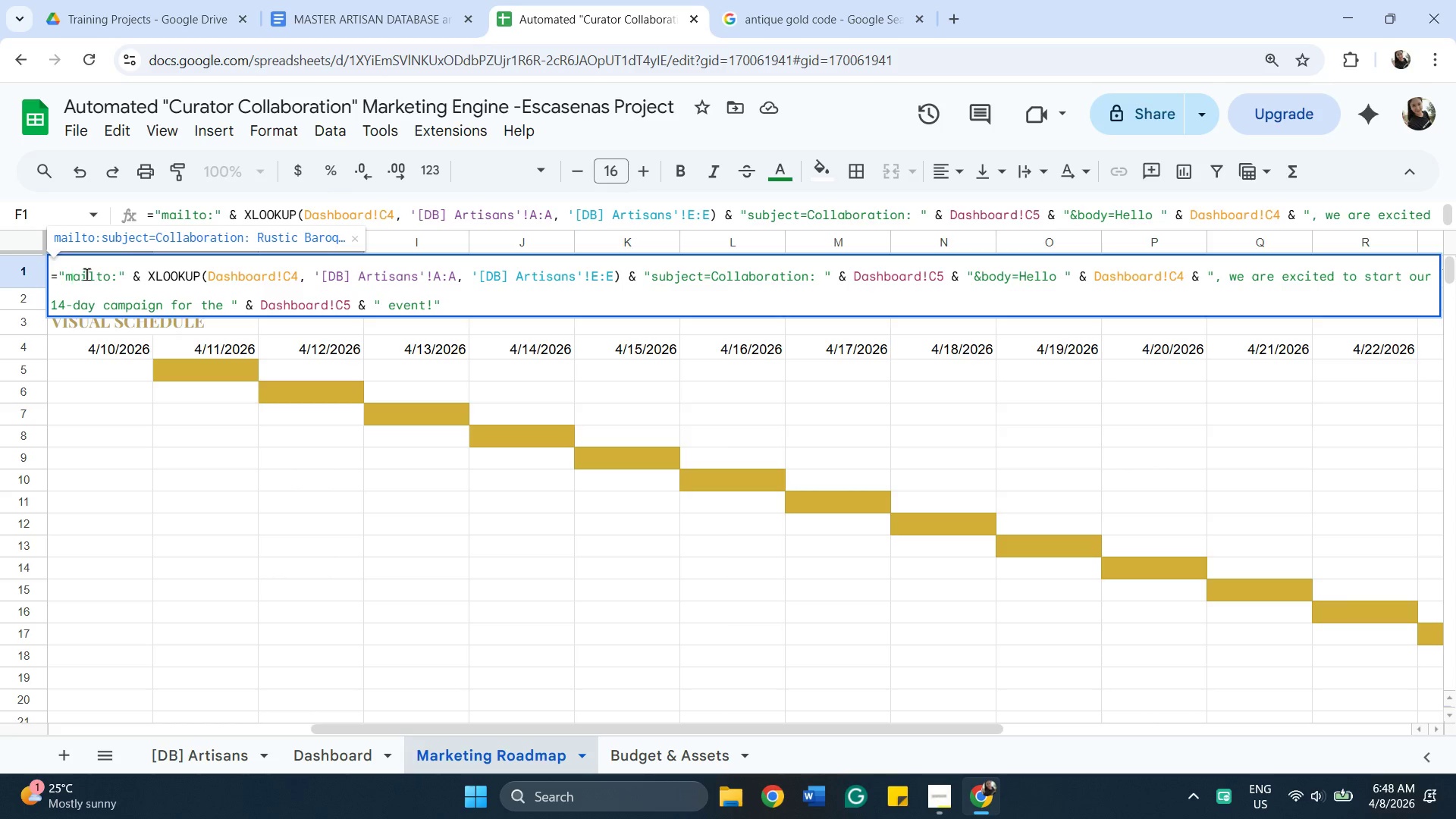 
key(Backspace)
 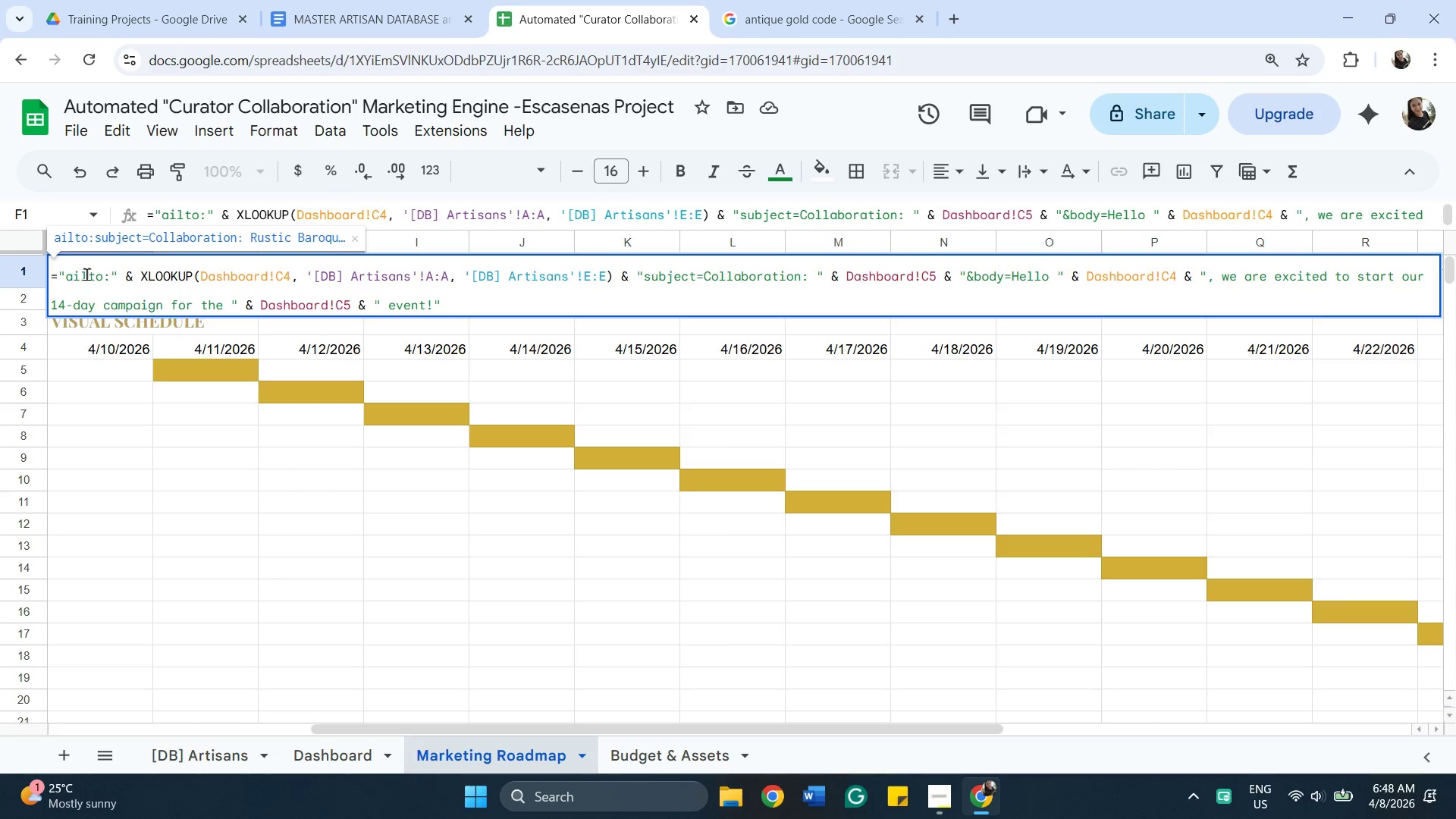 
key(Shift+ShiftLeft)
 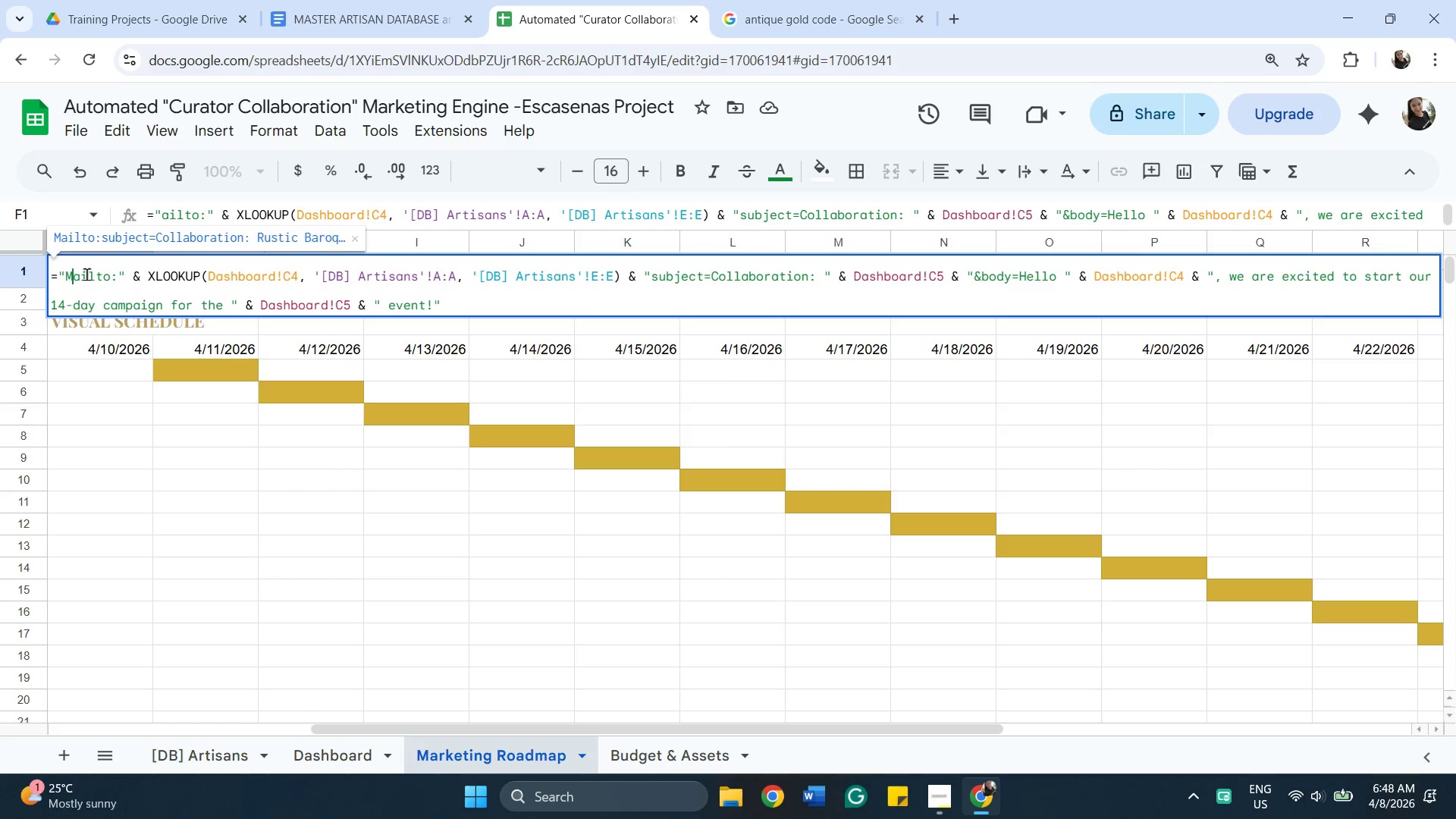 
key(Shift+M)
 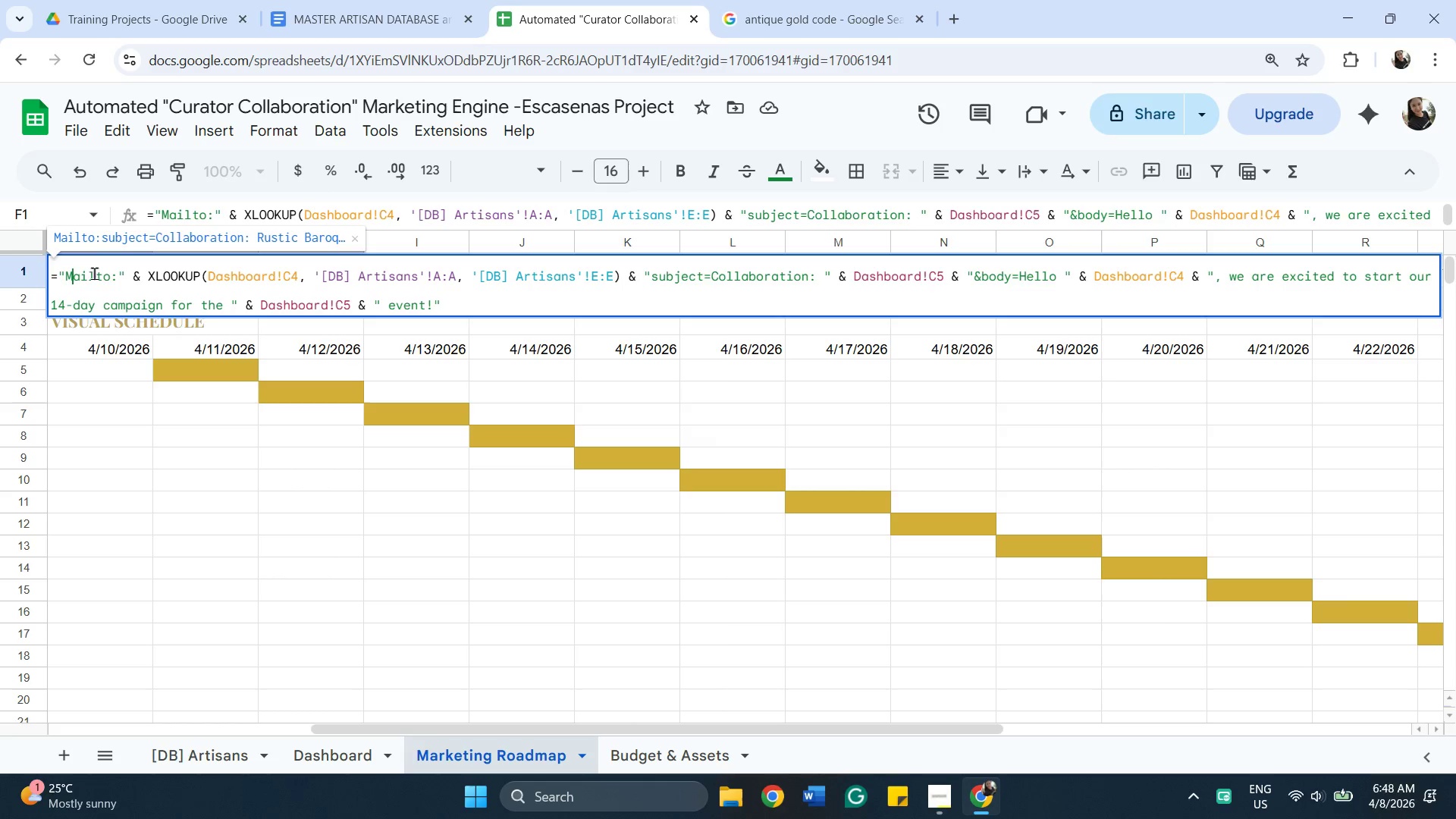 
left_click([96, 277])
 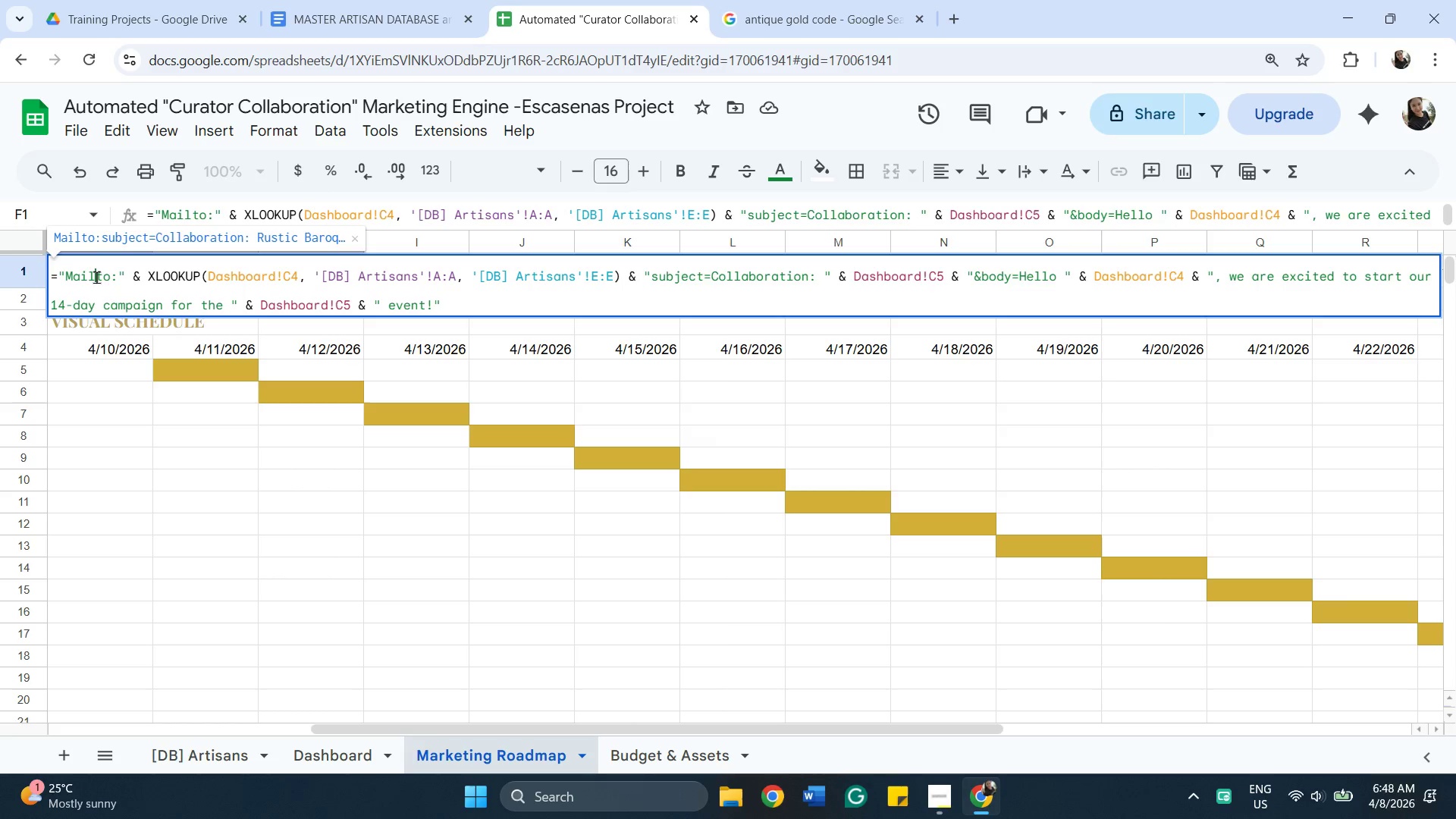 
key(Space)
 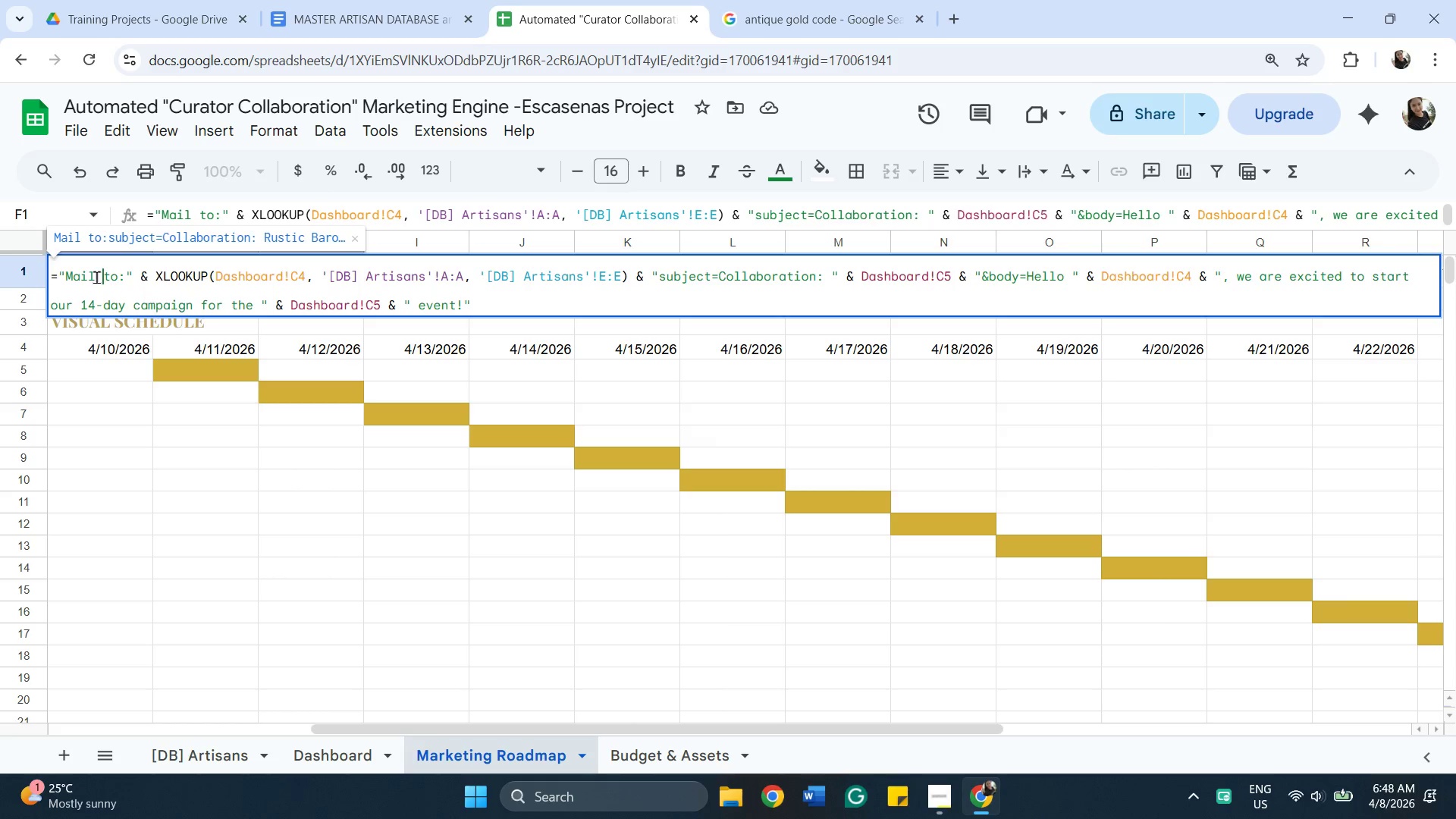 
key(Enter)
 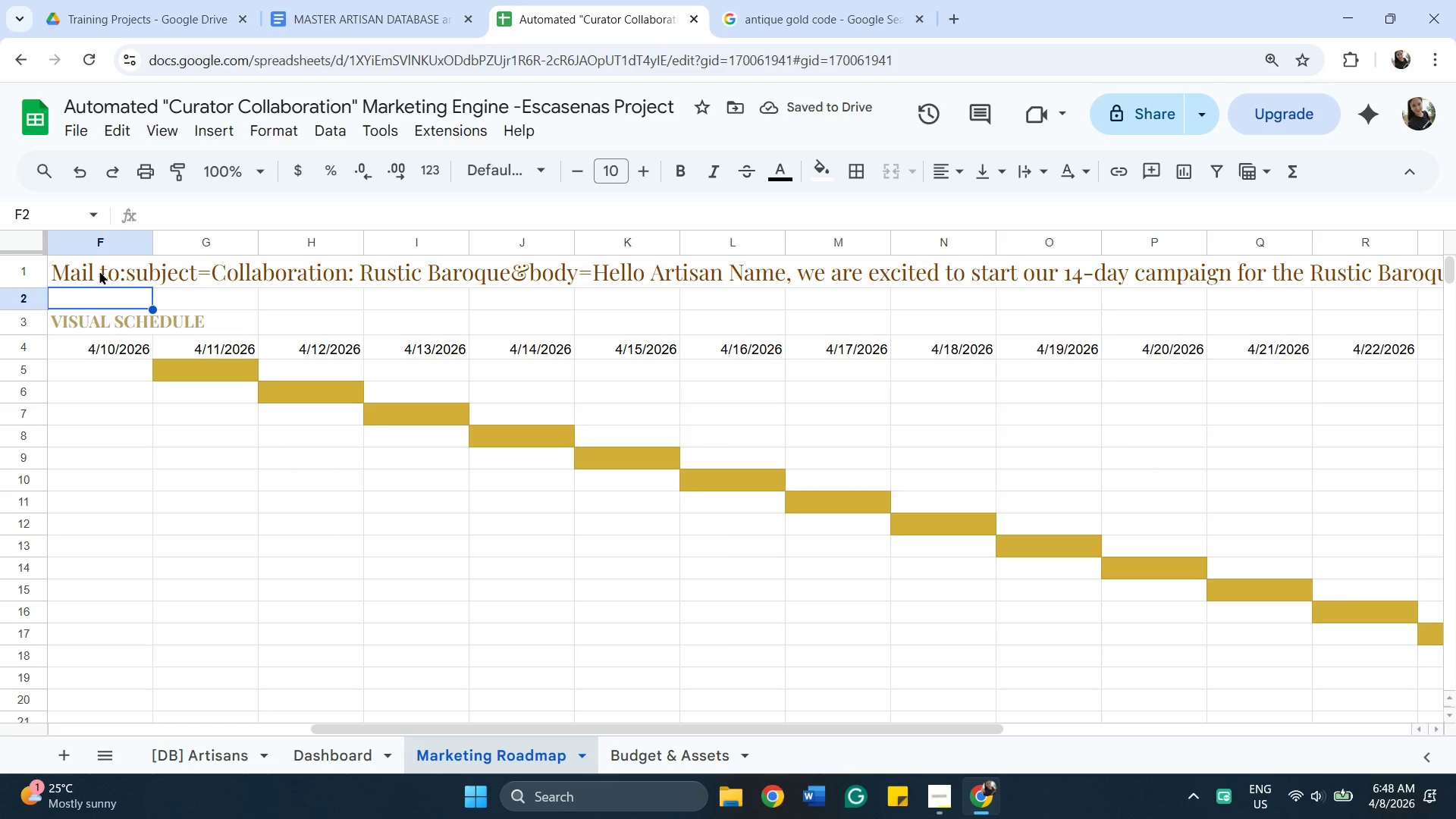 
wait(5.89)
 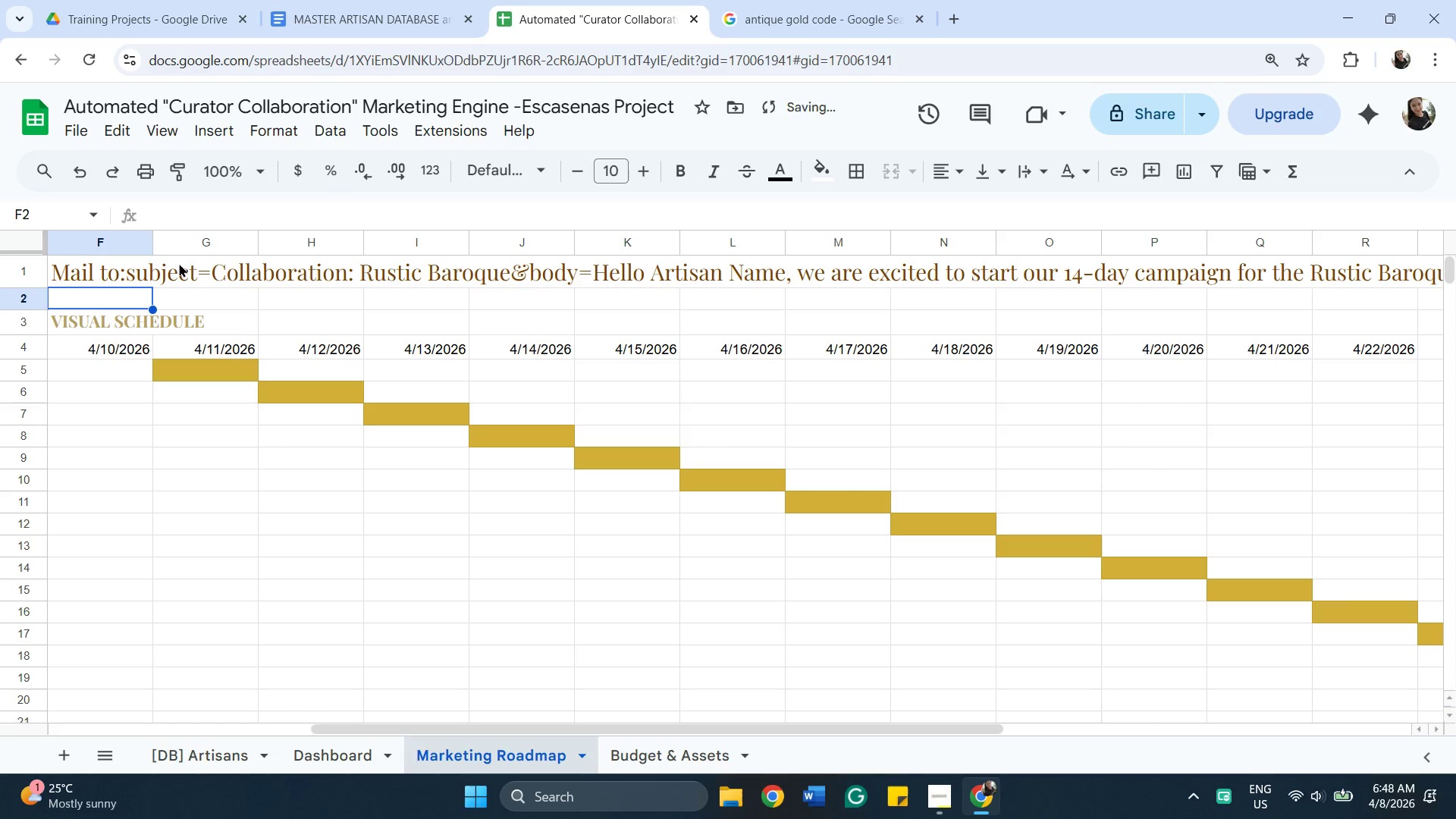 
double_click([99, 271])
 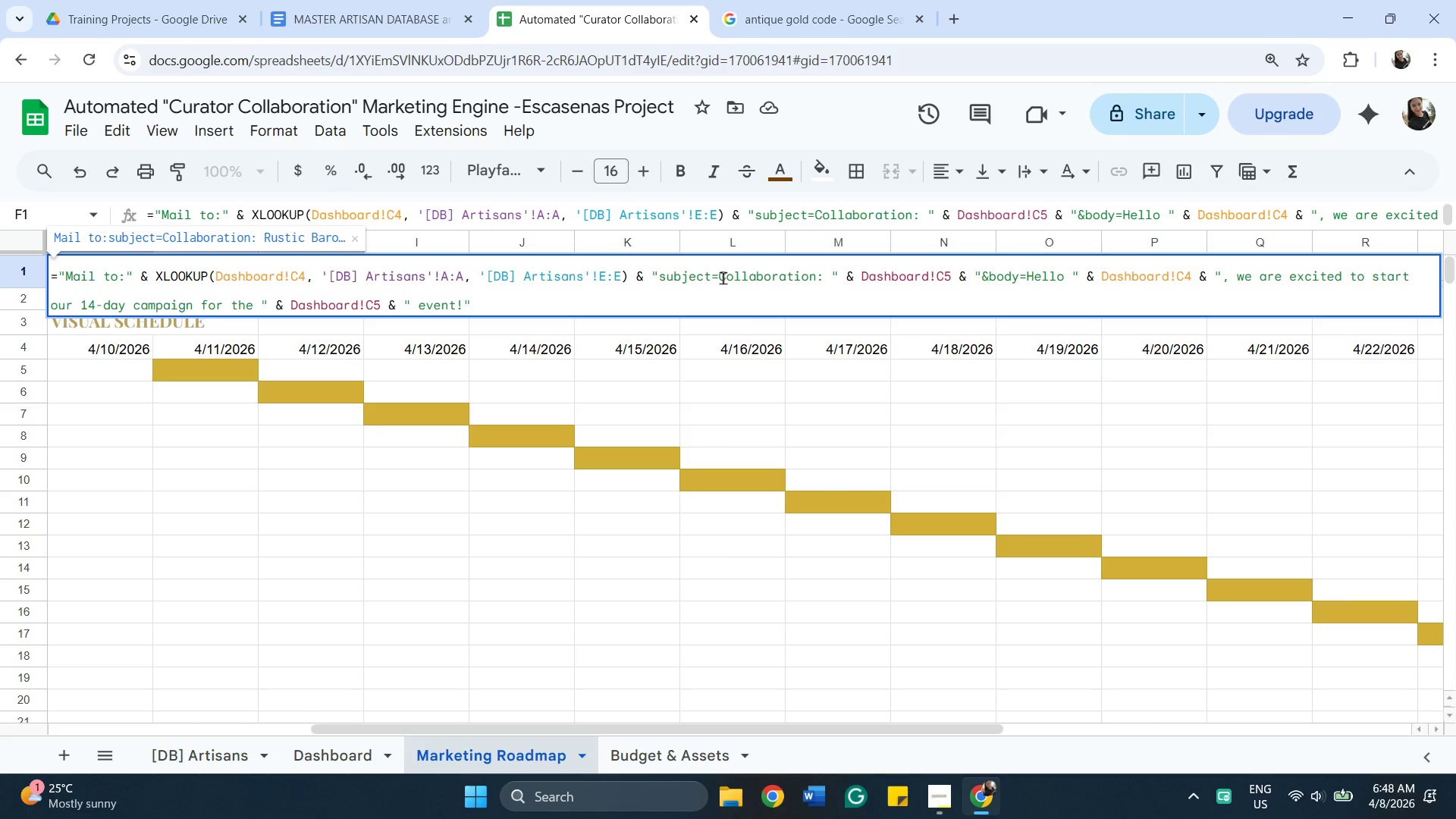 
left_click([720, 278])
 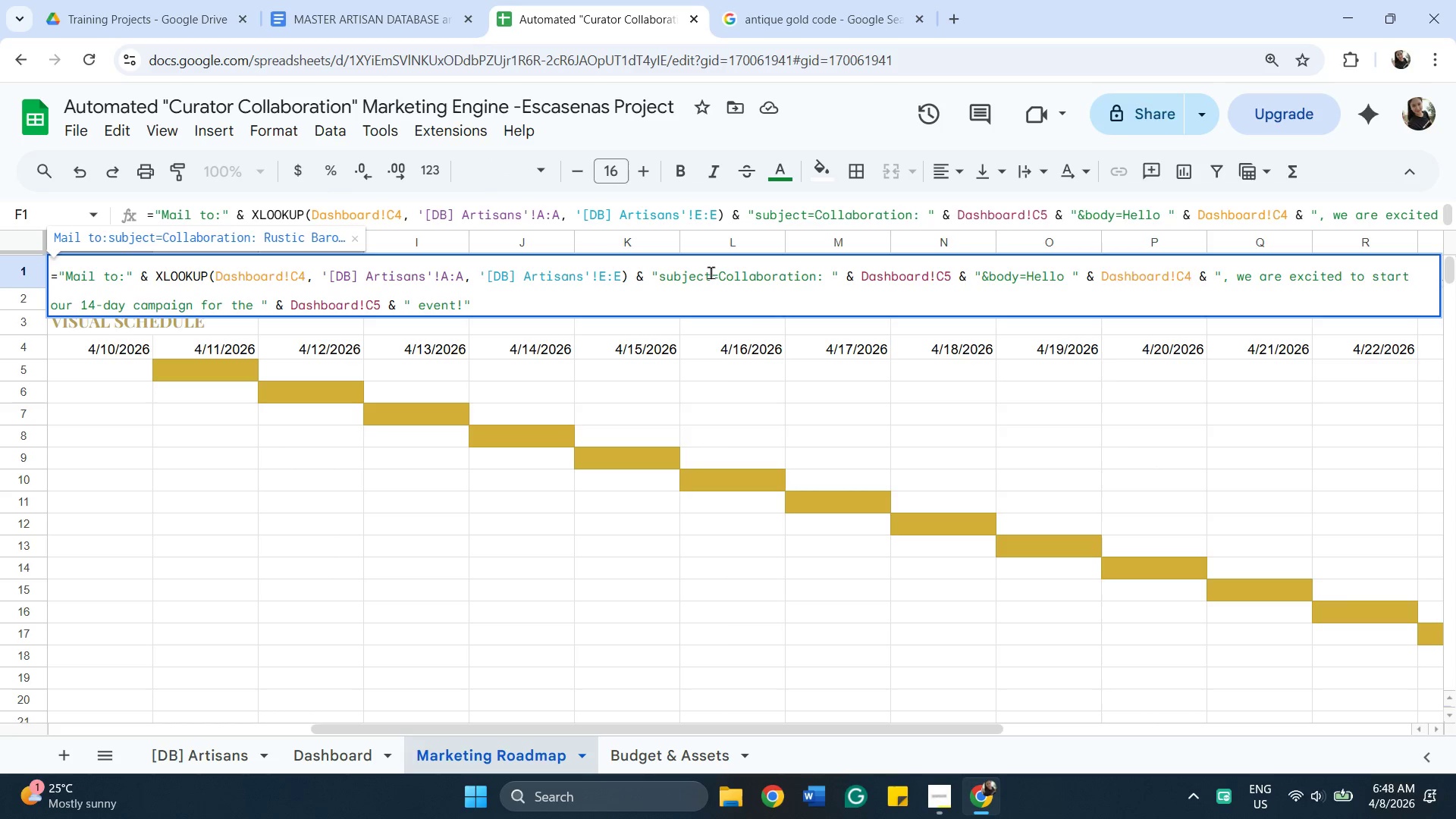 
key(Backspace)
 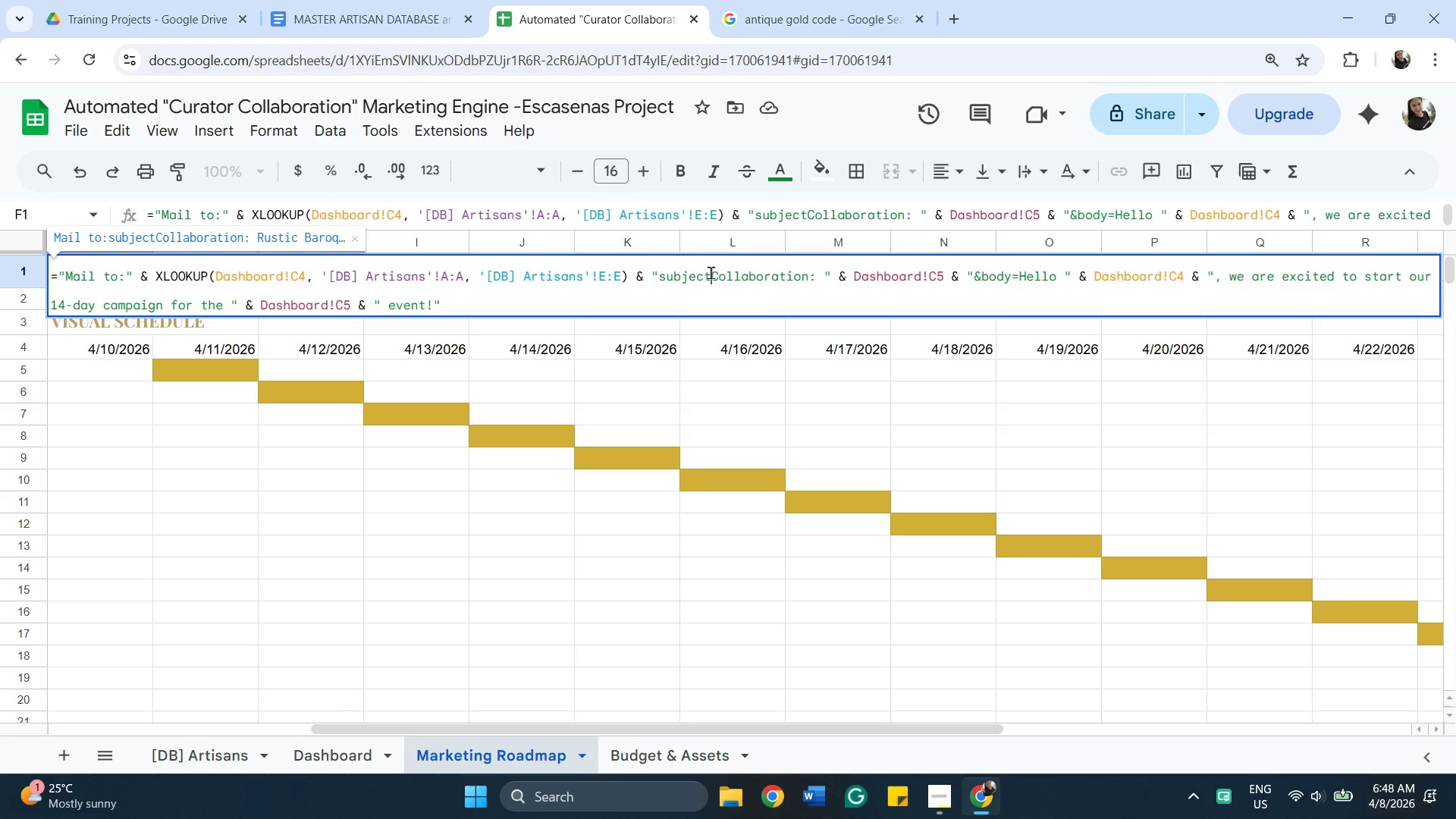 
key(Space)
 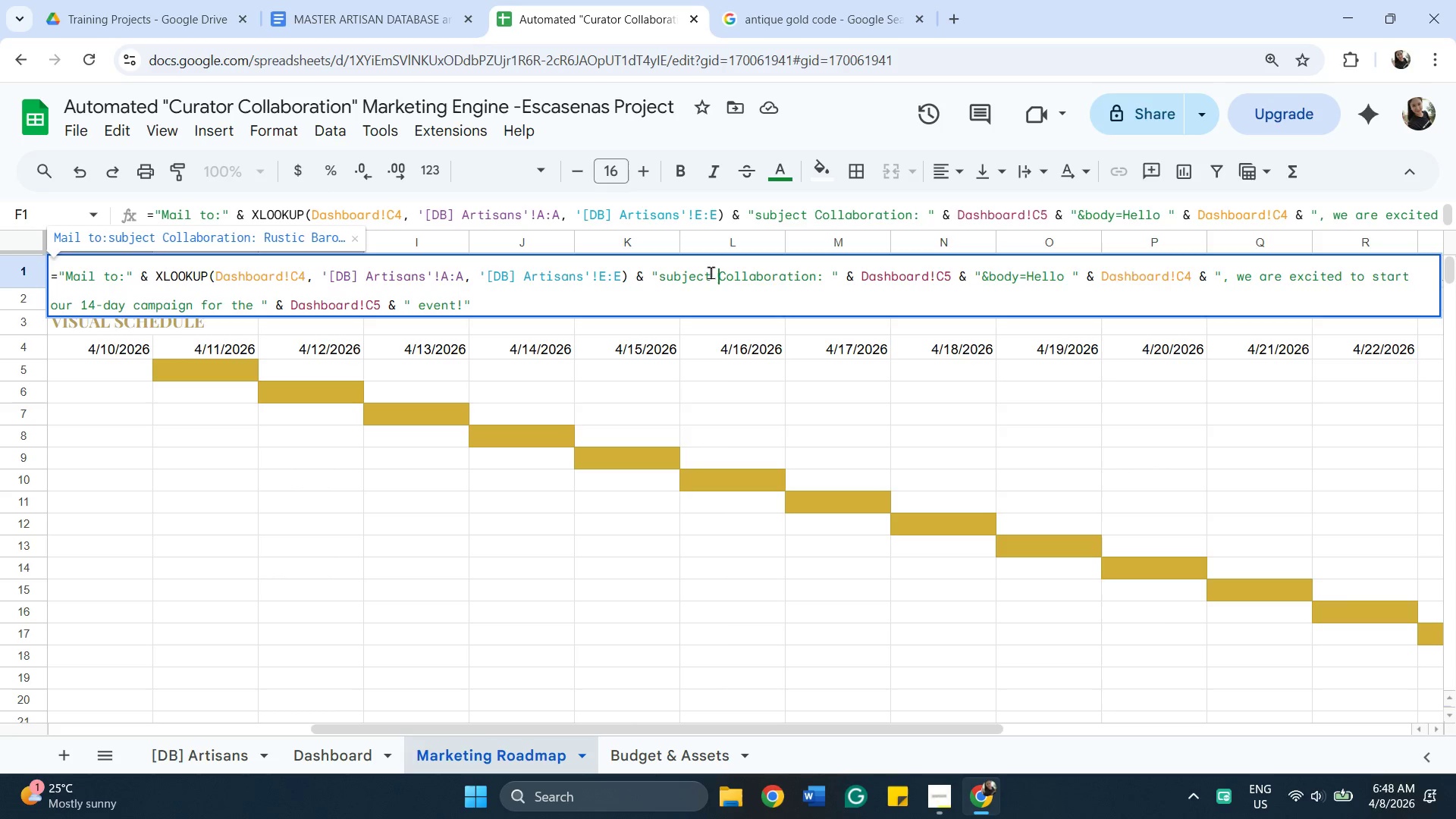 
key(Enter)
 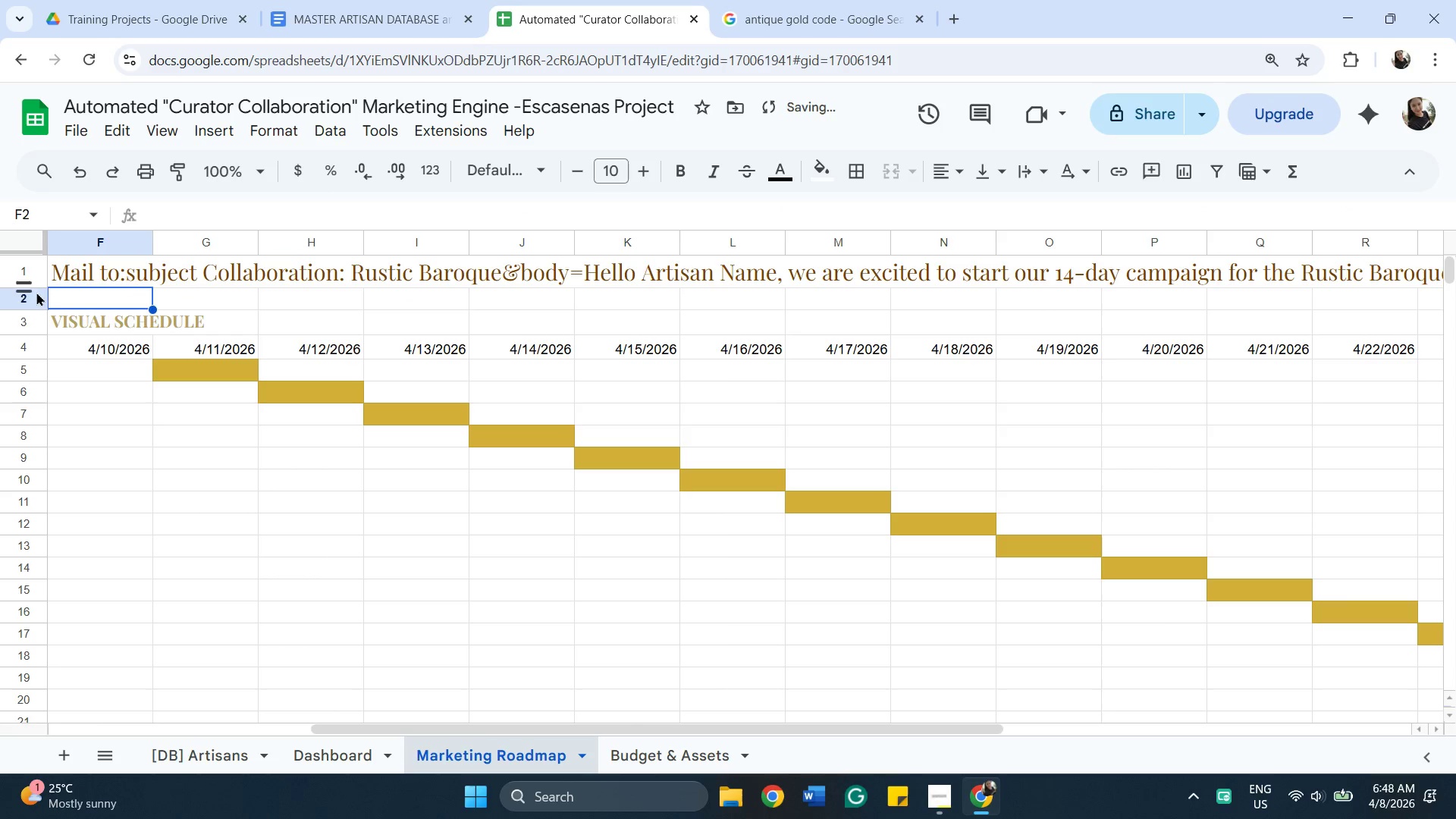 
double_click([93, 268])
 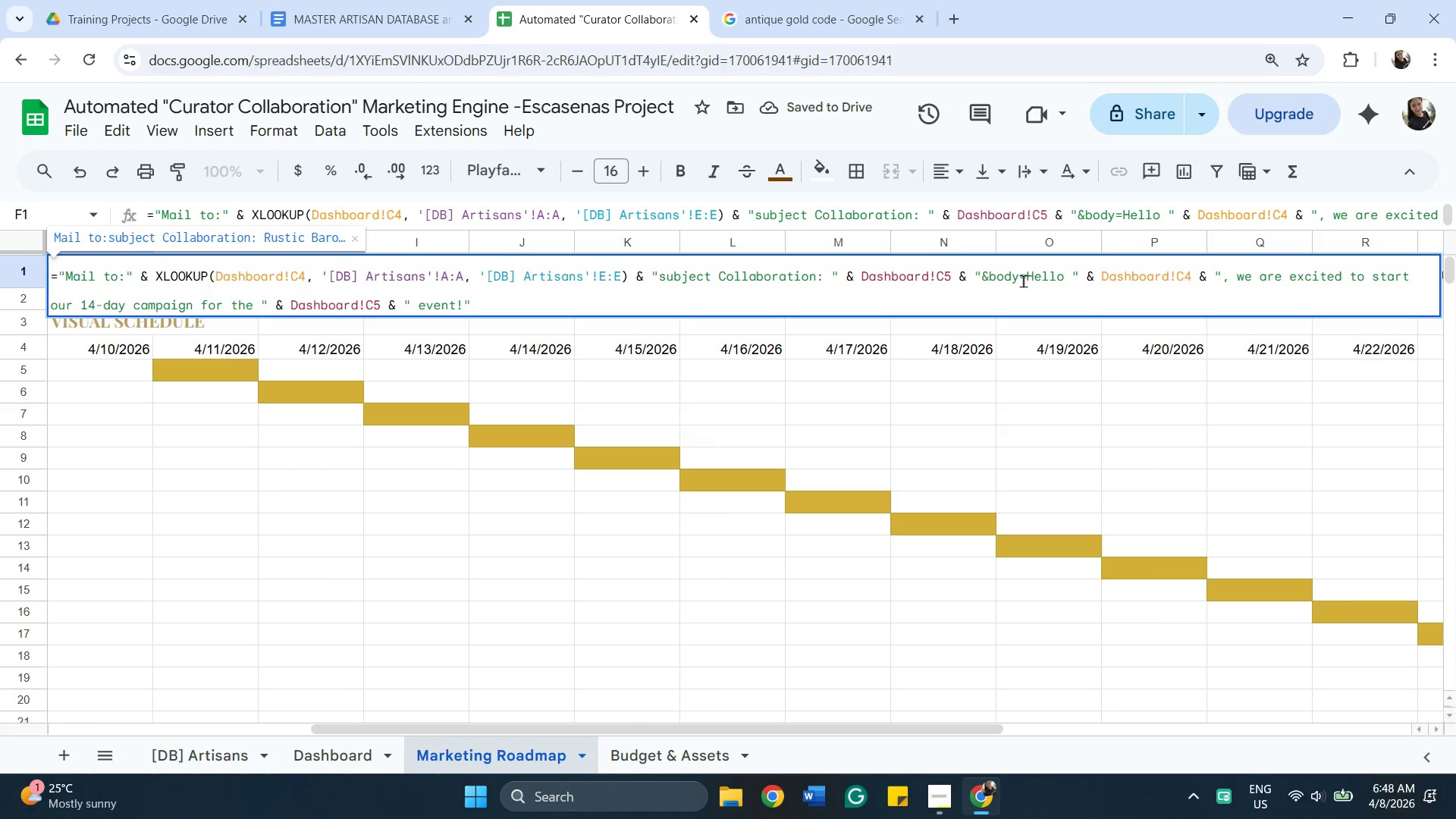 
left_click([1030, 277])
 